 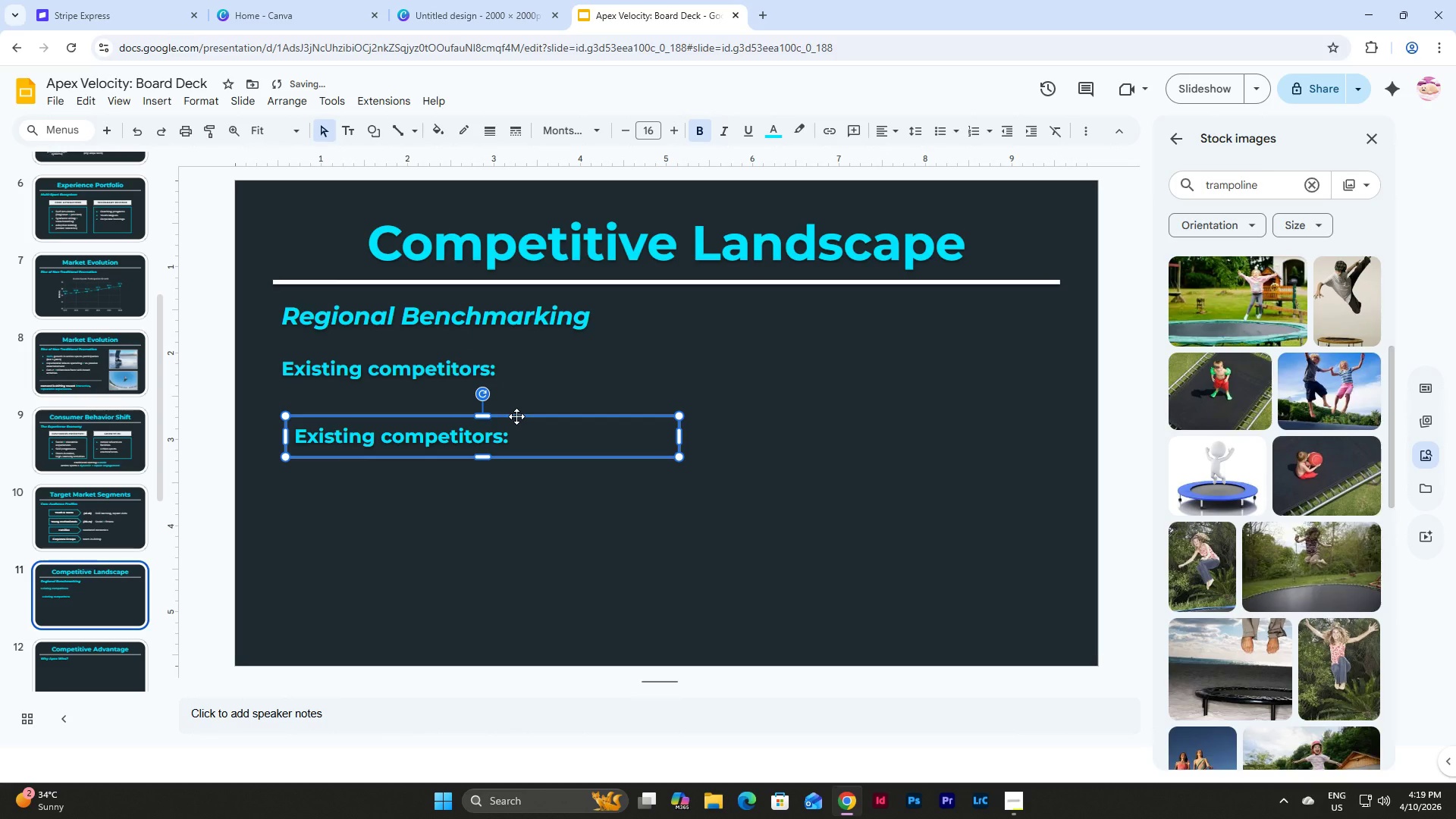 
left_click_drag(start_coordinate=[516, 416], to_coordinate=[503, 391])
 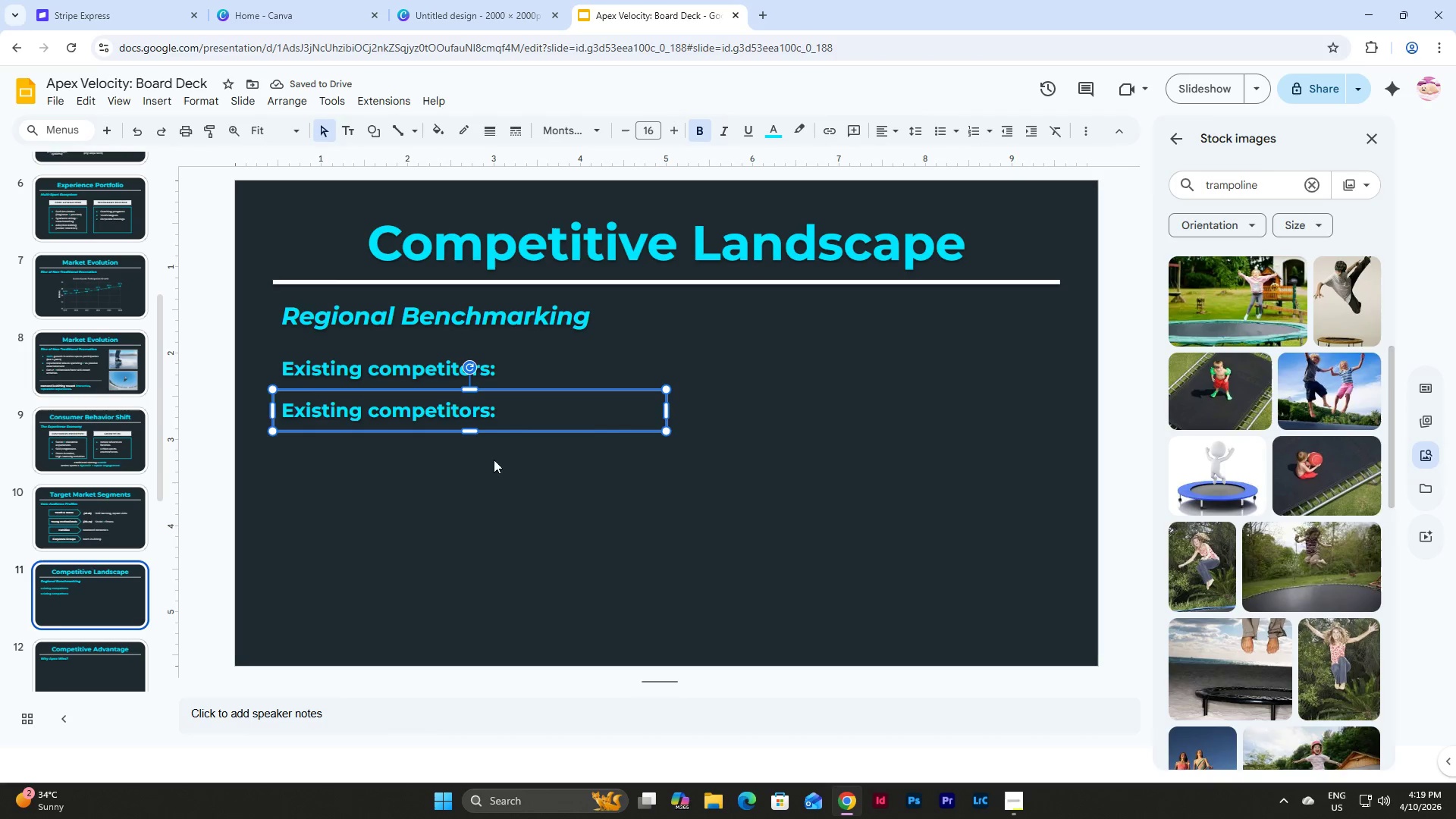 
left_click_drag(start_coordinate=[469, 429], to_coordinate=[481, 631])
 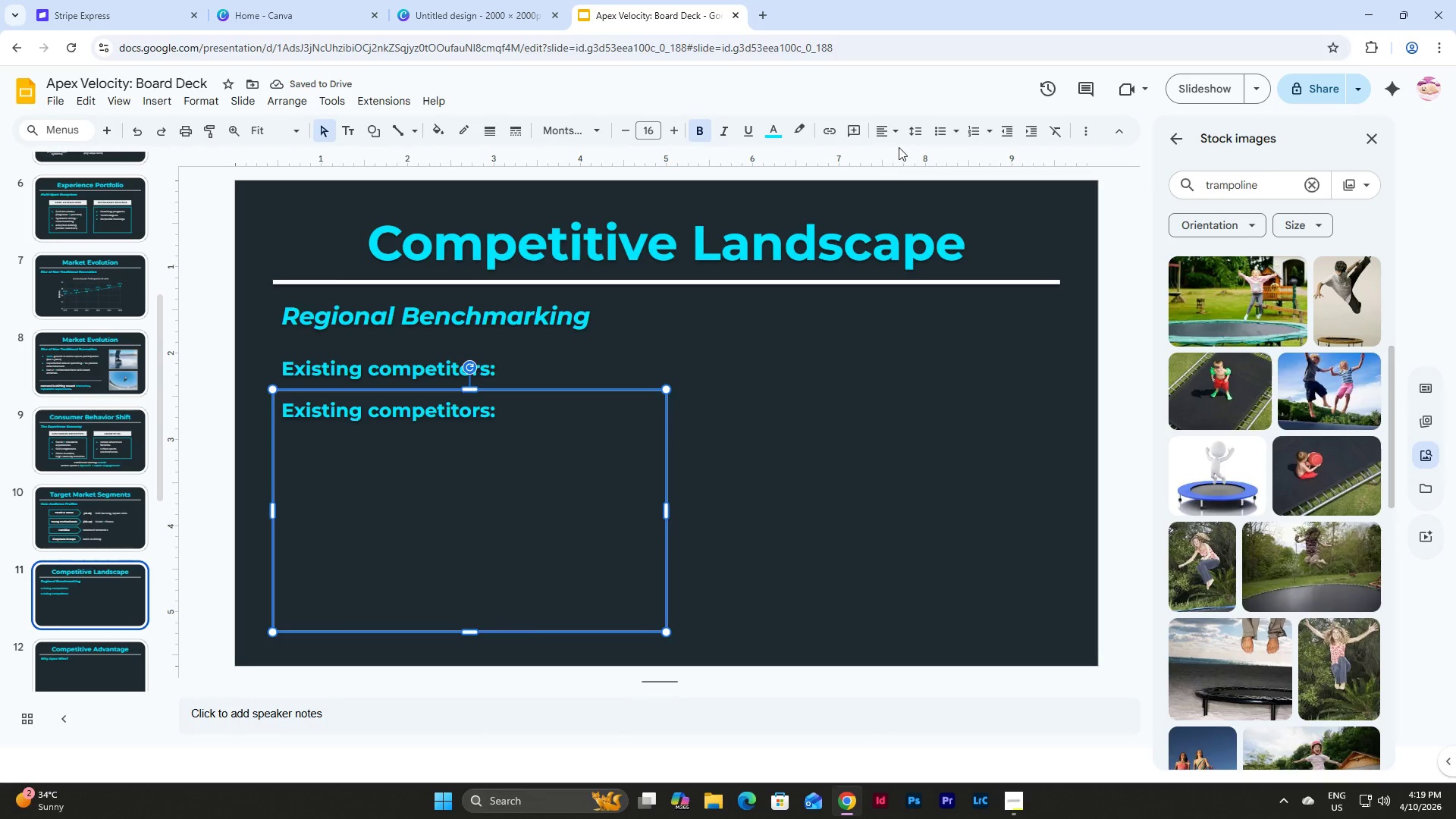 
left_click([698, 129])
 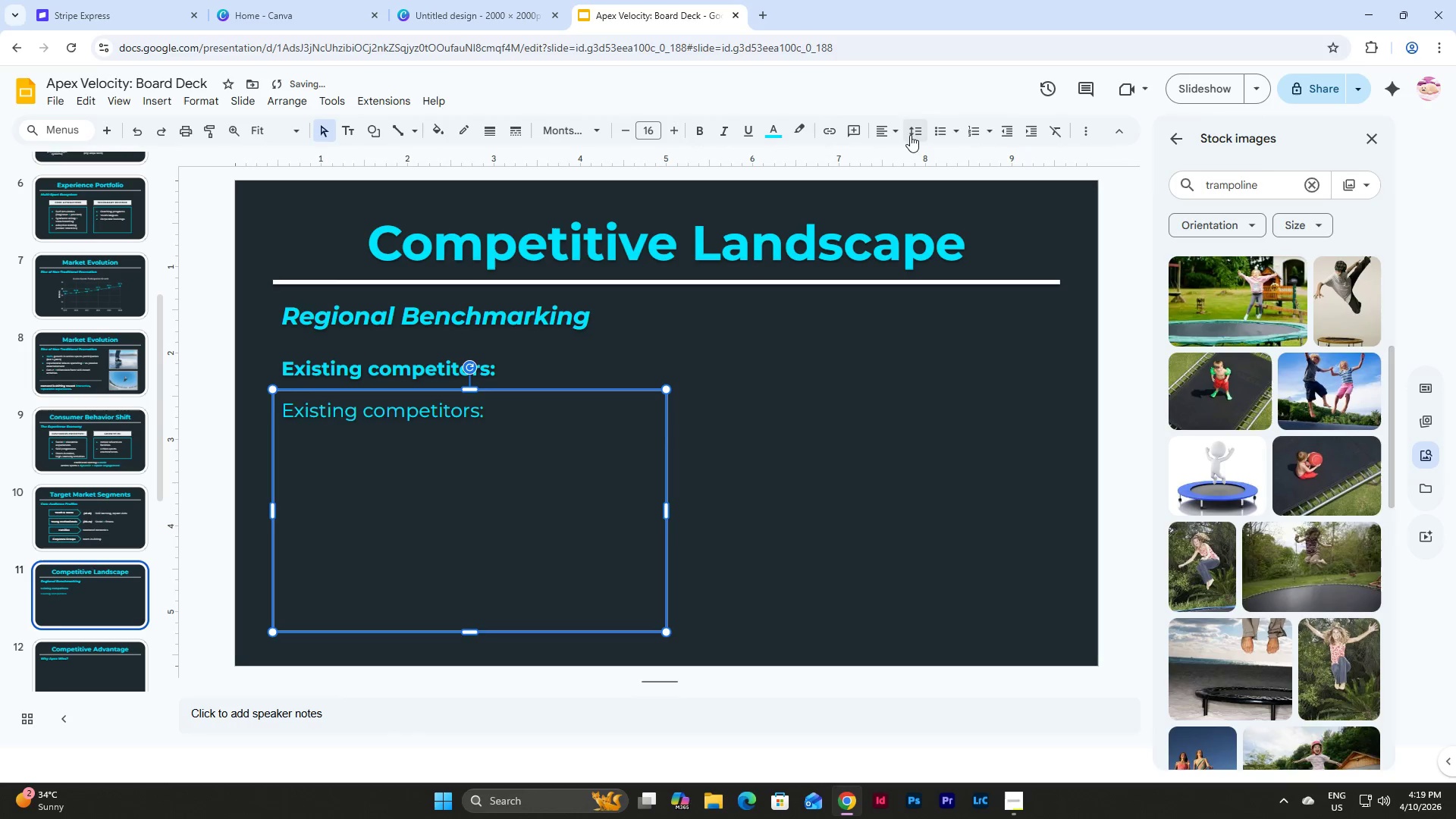 
left_click([940, 130])
 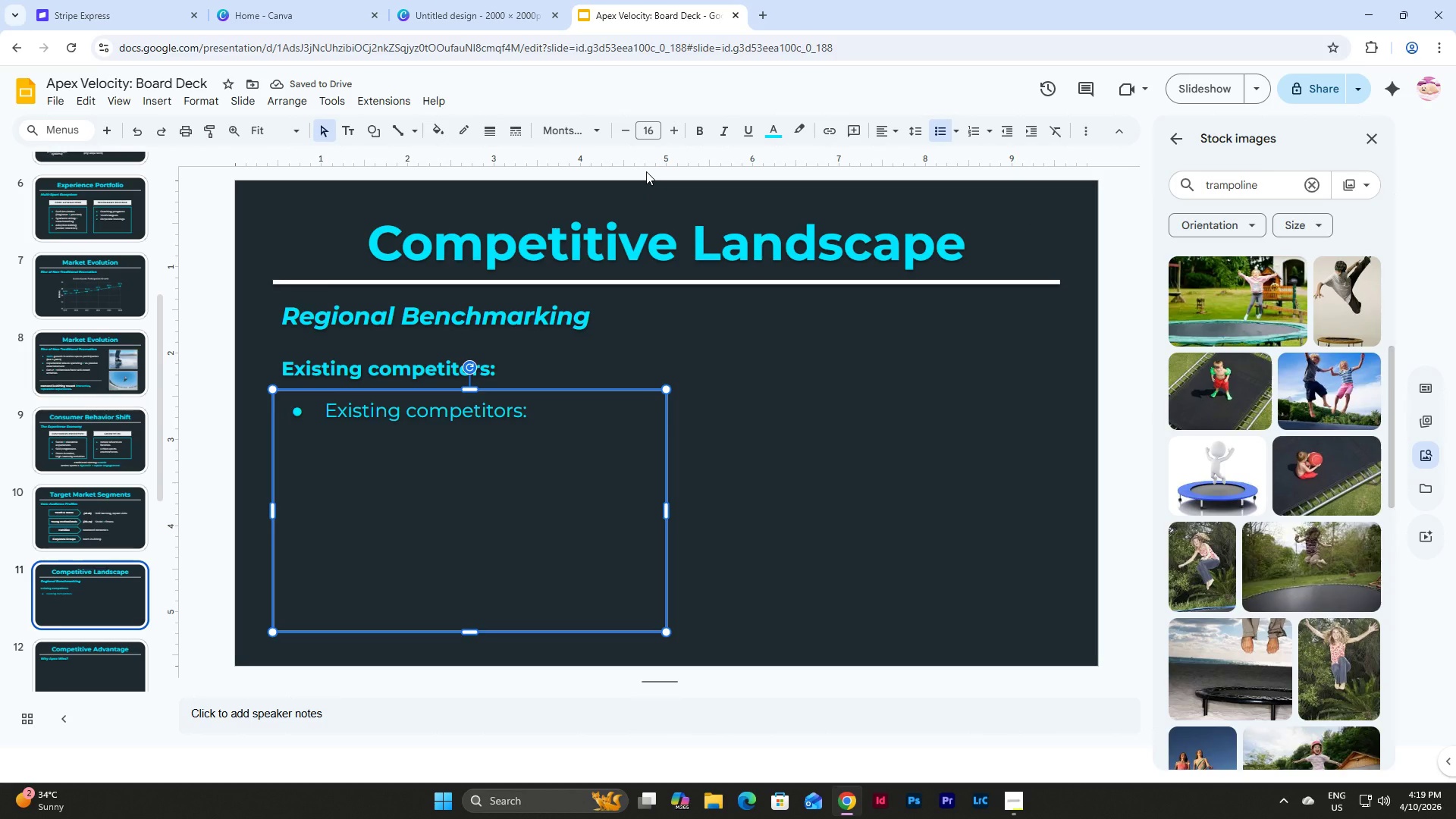 
left_click([776, 130])
 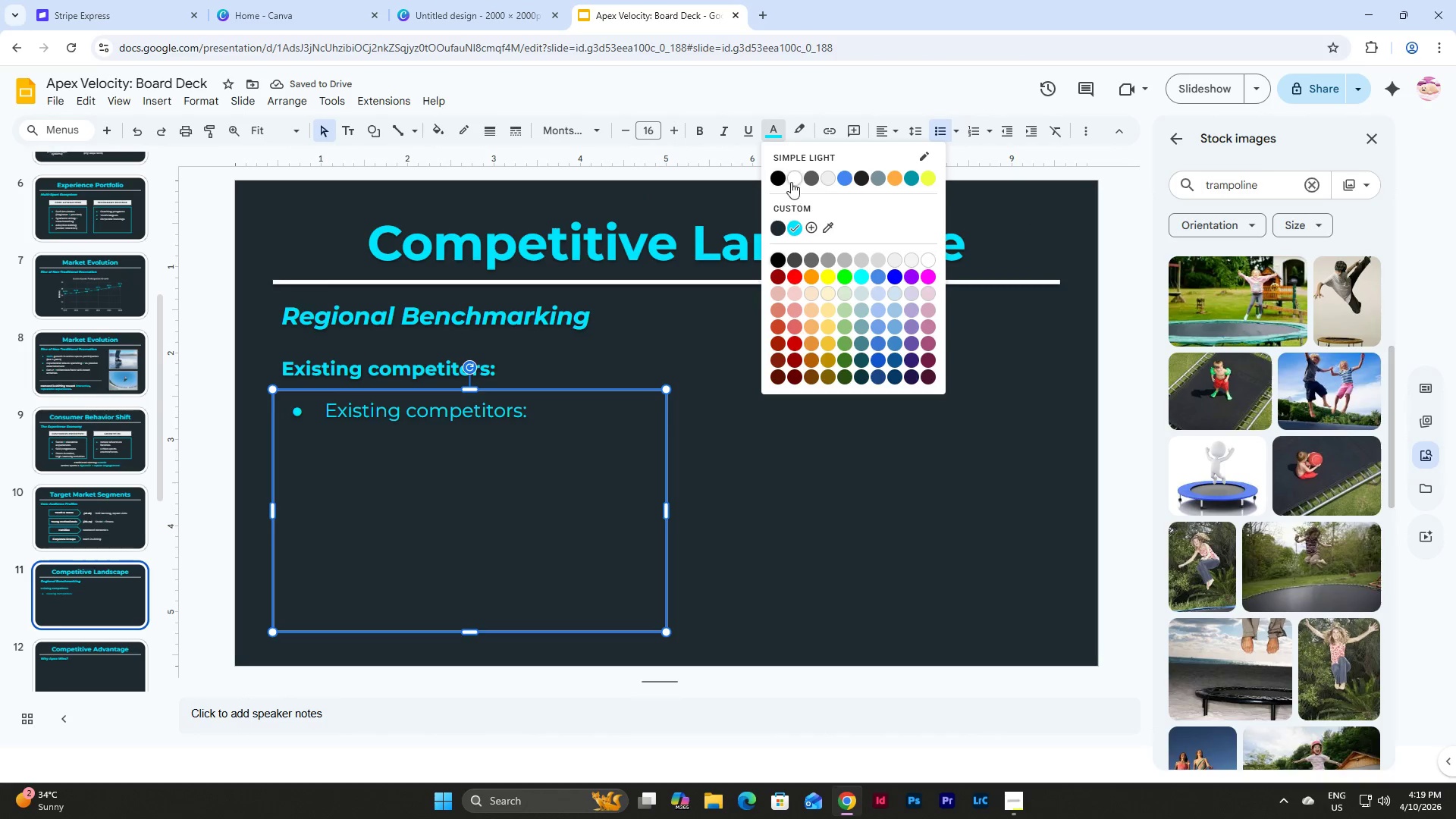 
left_click([791, 180])
 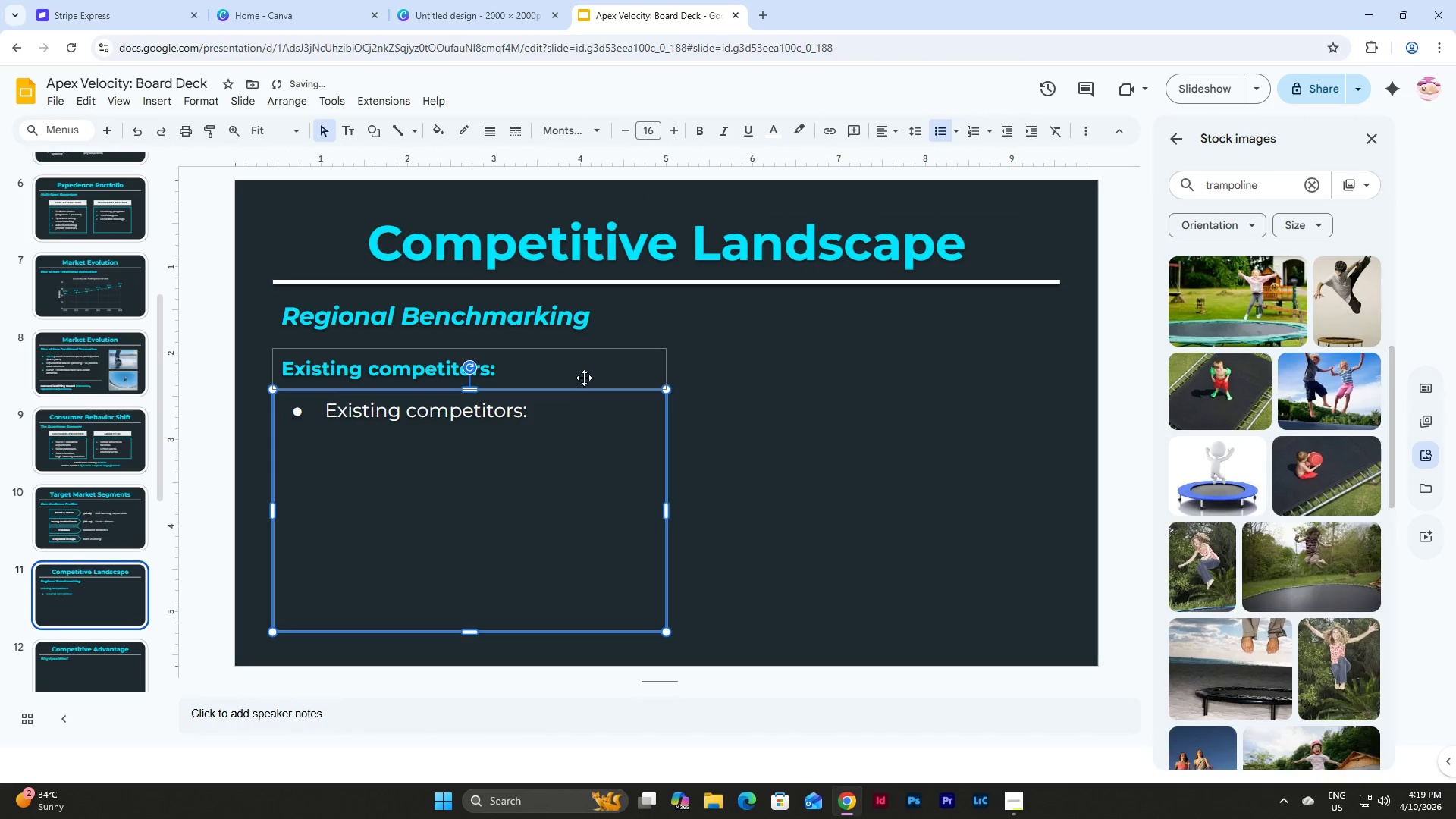 
left_click([562, 406])
 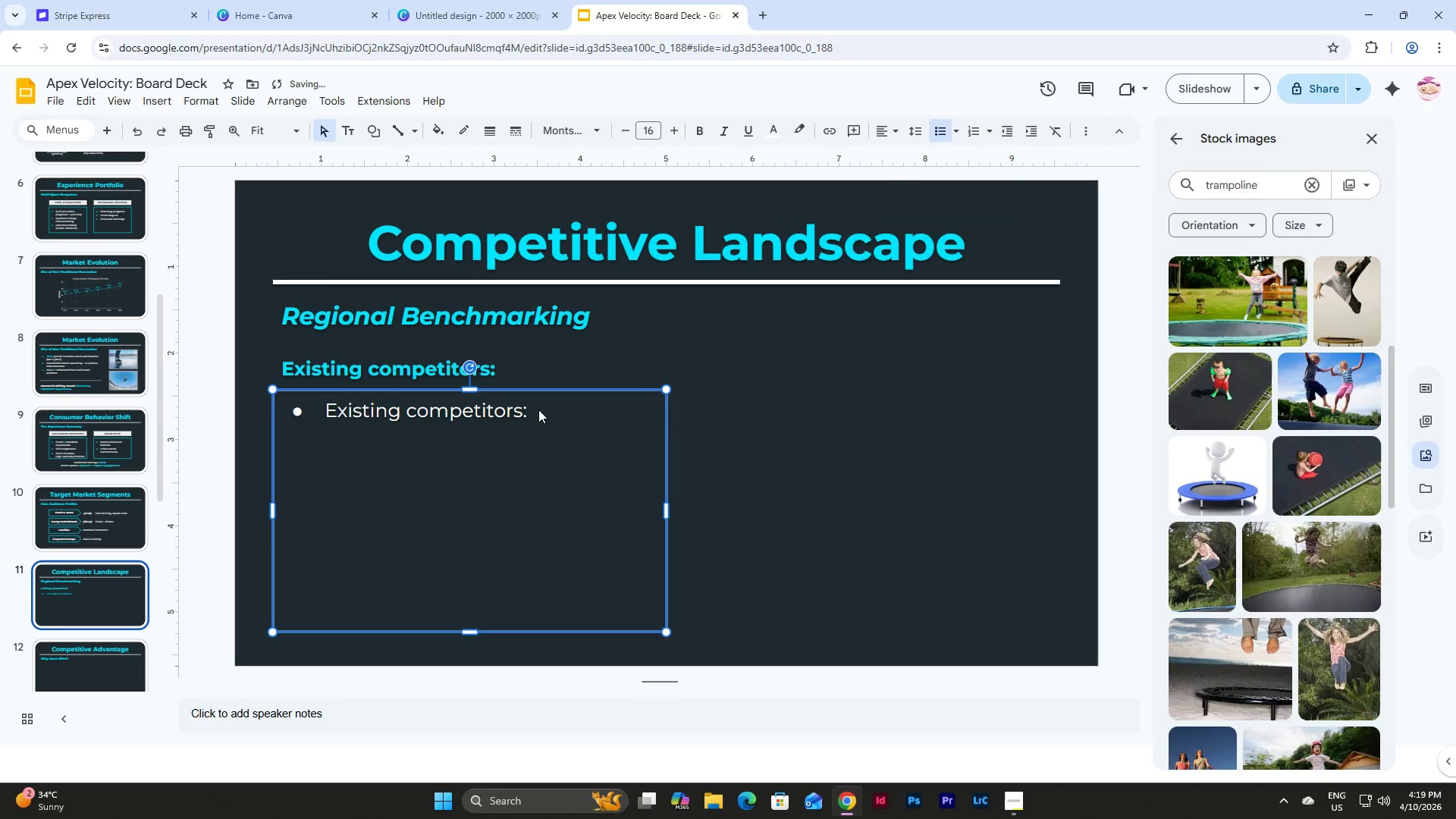 
left_click([538, 410])
 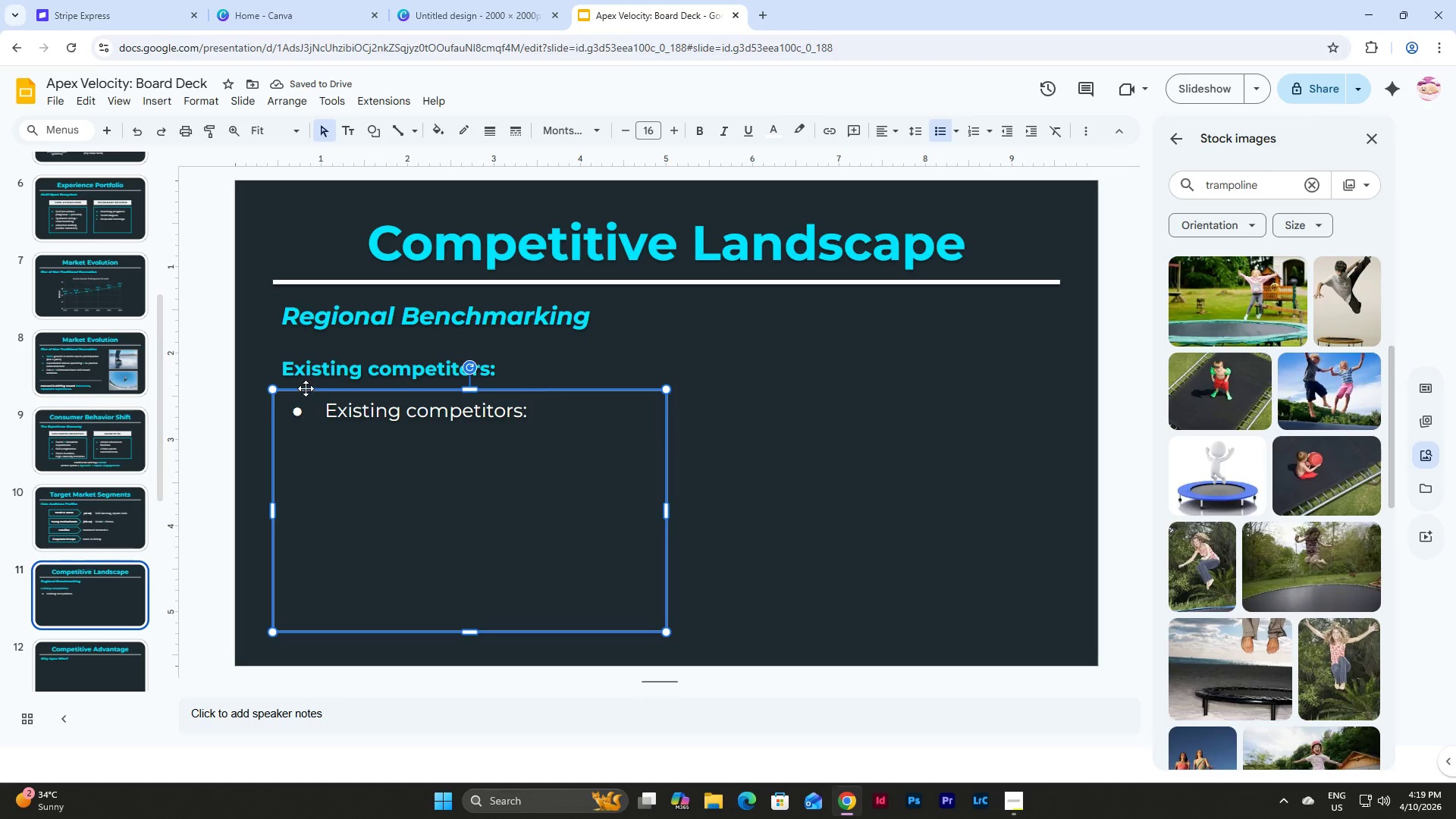 
left_click_drag(start_coordinate=[326, 411], to_coordinate=[548, 424])
 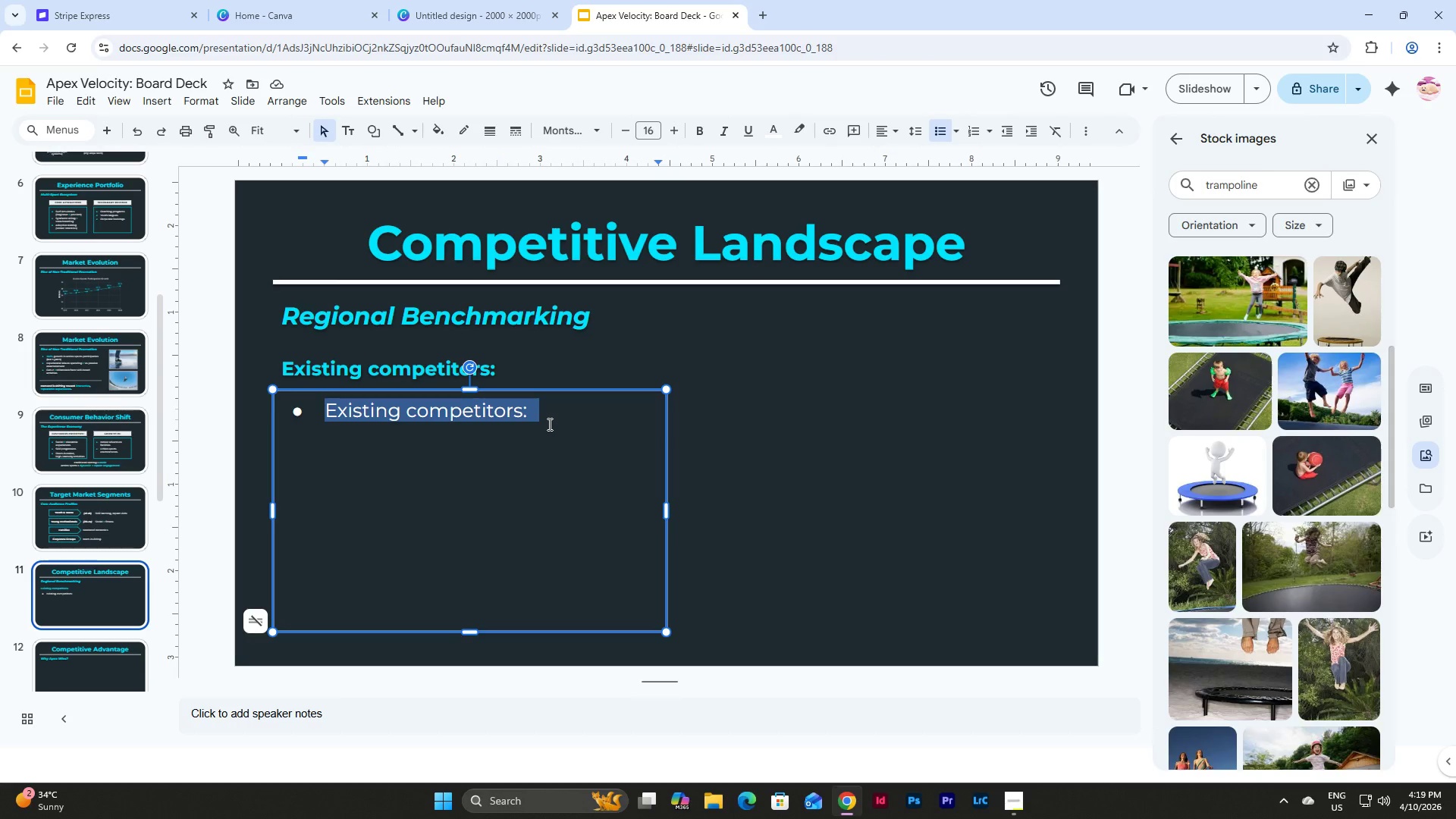 
type(Trampoline parks)
 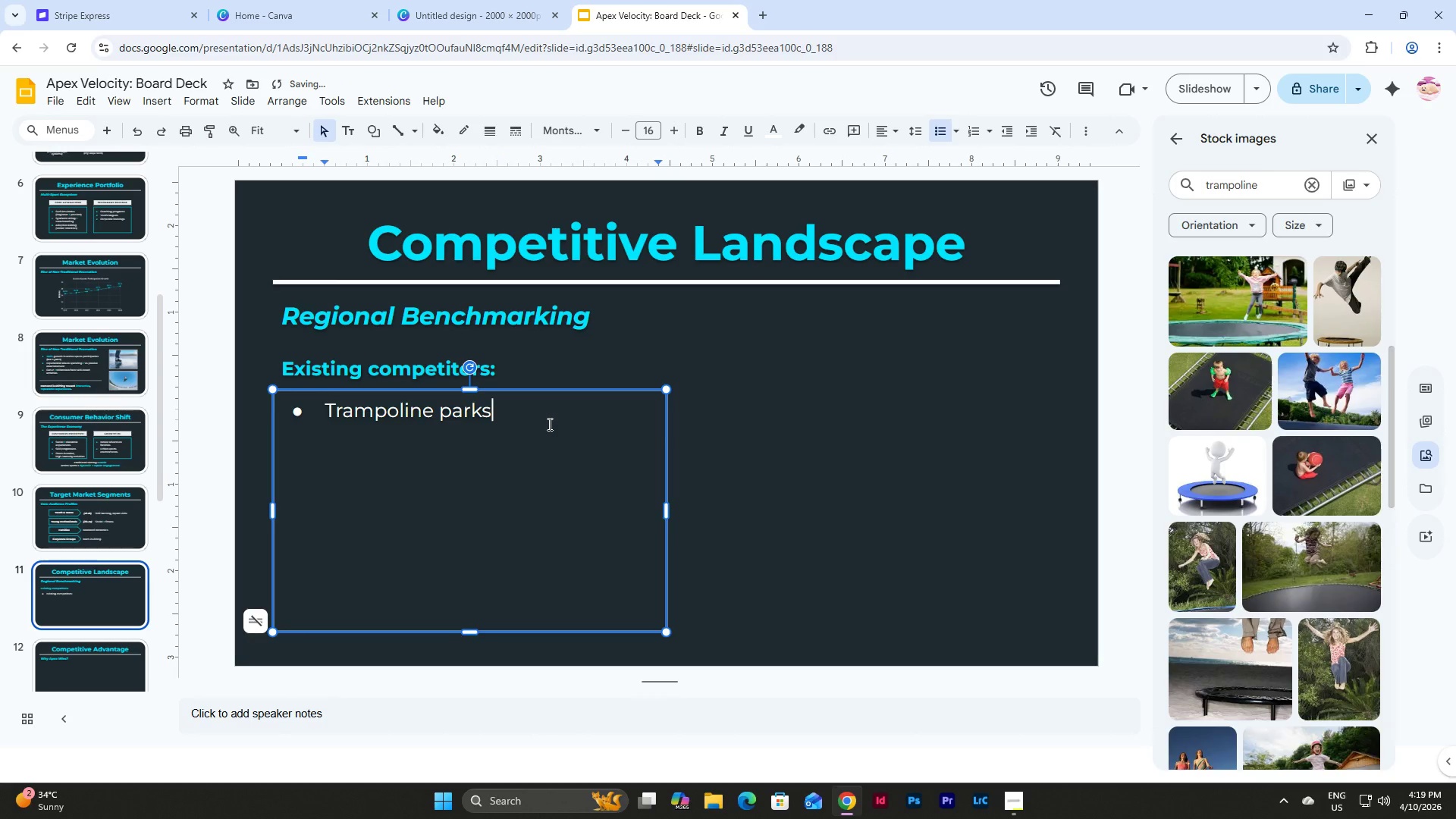 
key(Enter)
 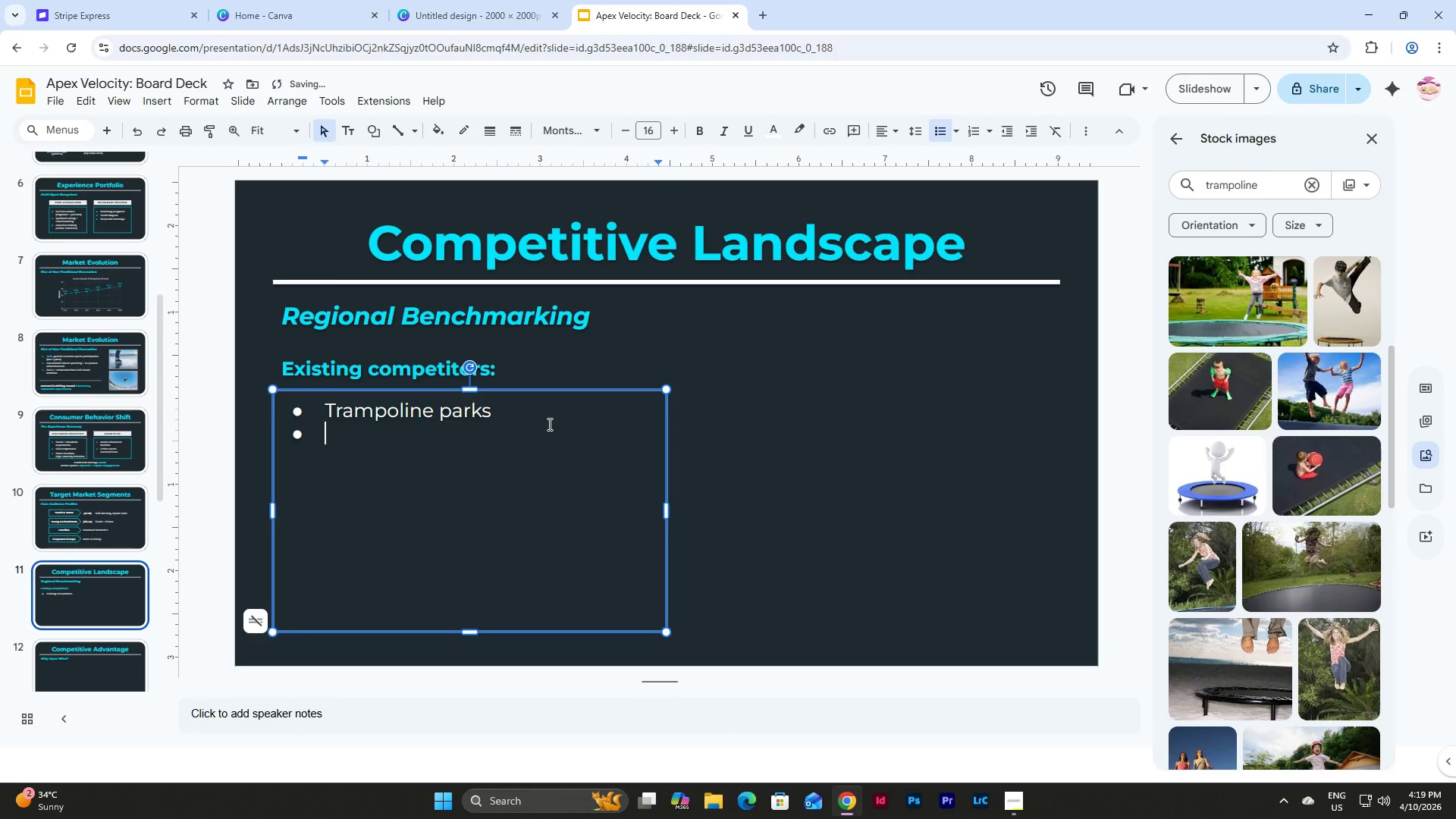 
type(Climbing gyms)
 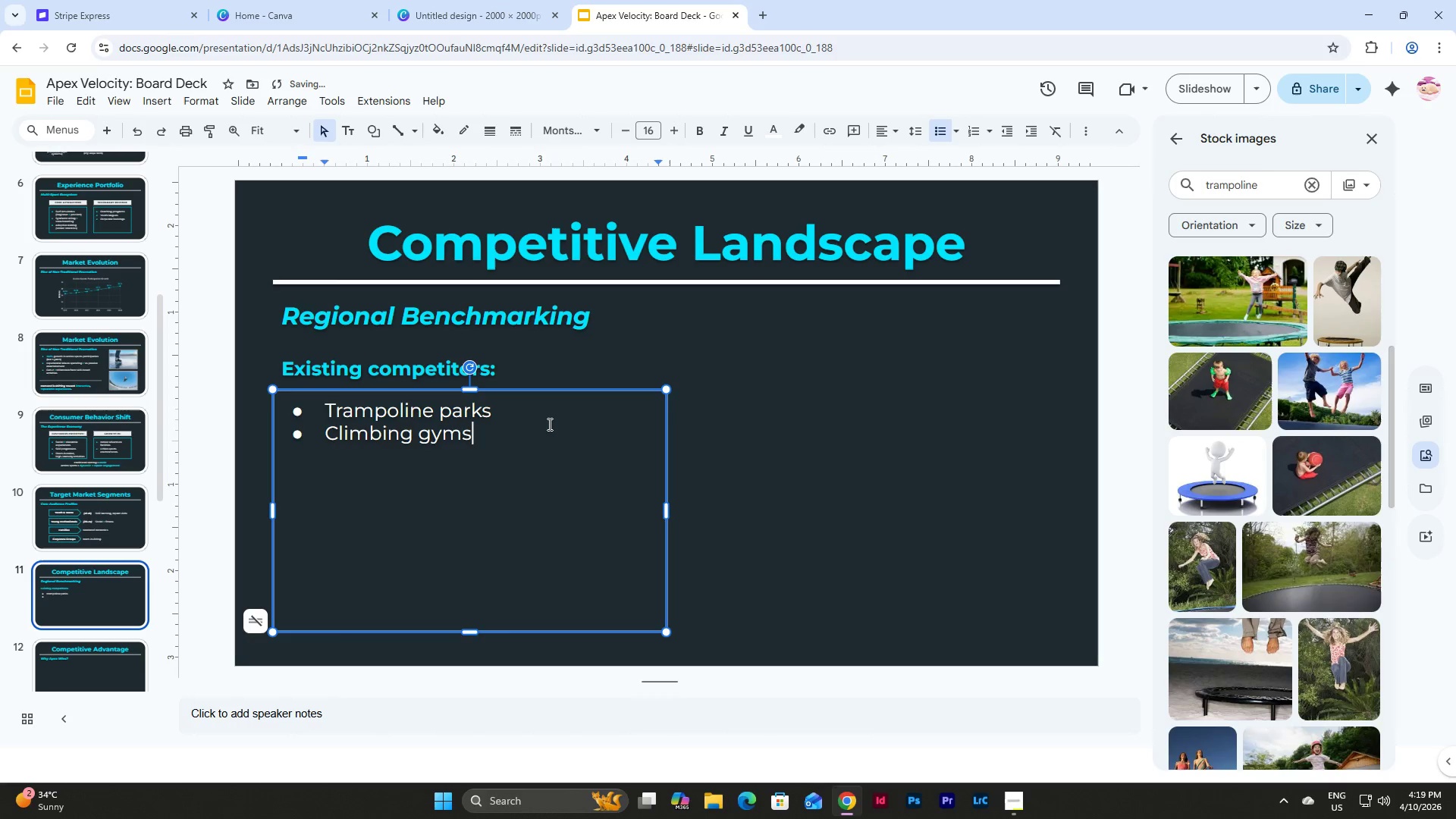 
key(Enter)
 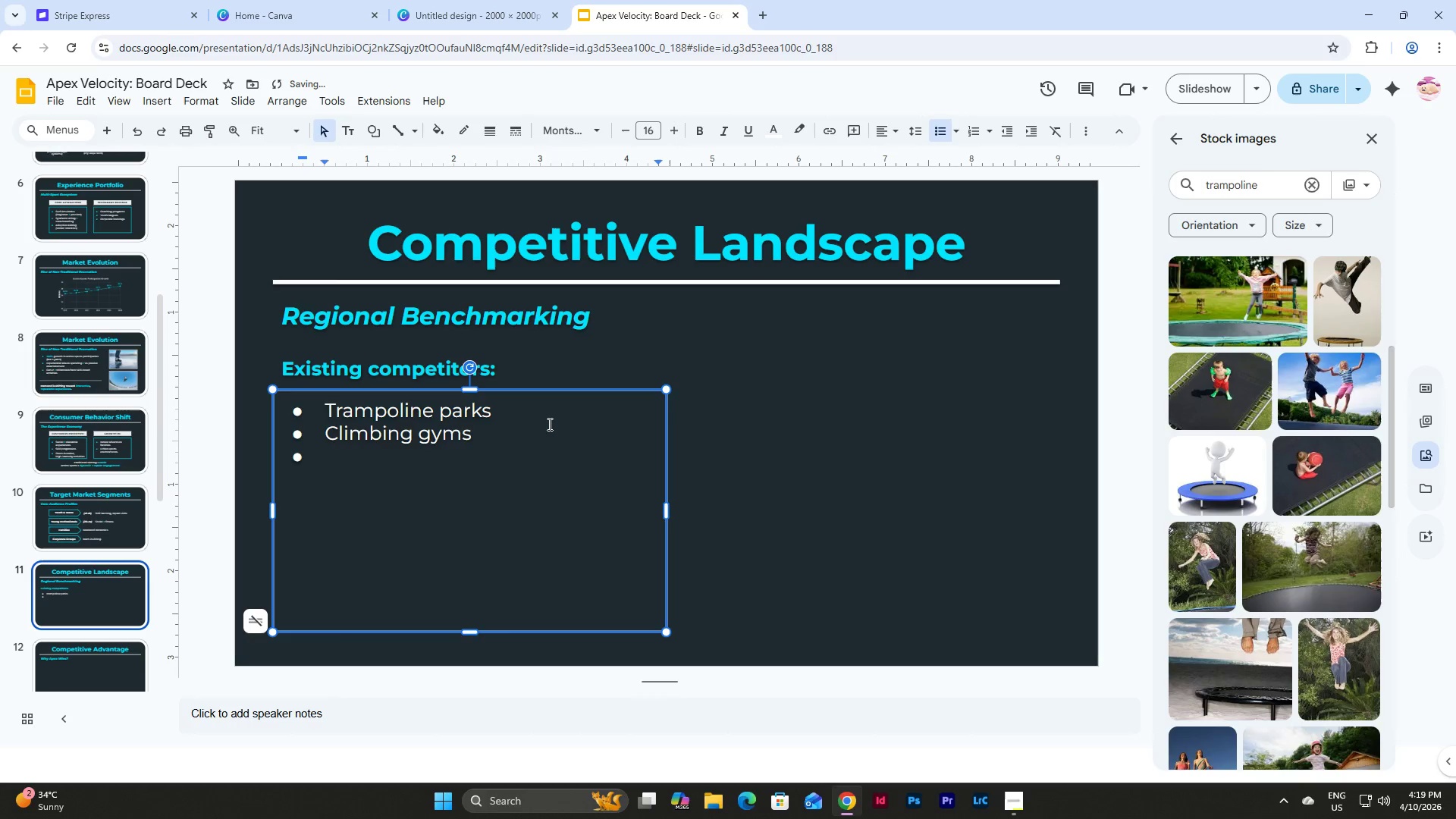 
type(Water Par)
key(Backspace)
key(Backspace)
key(Backspace)
type(parks)
 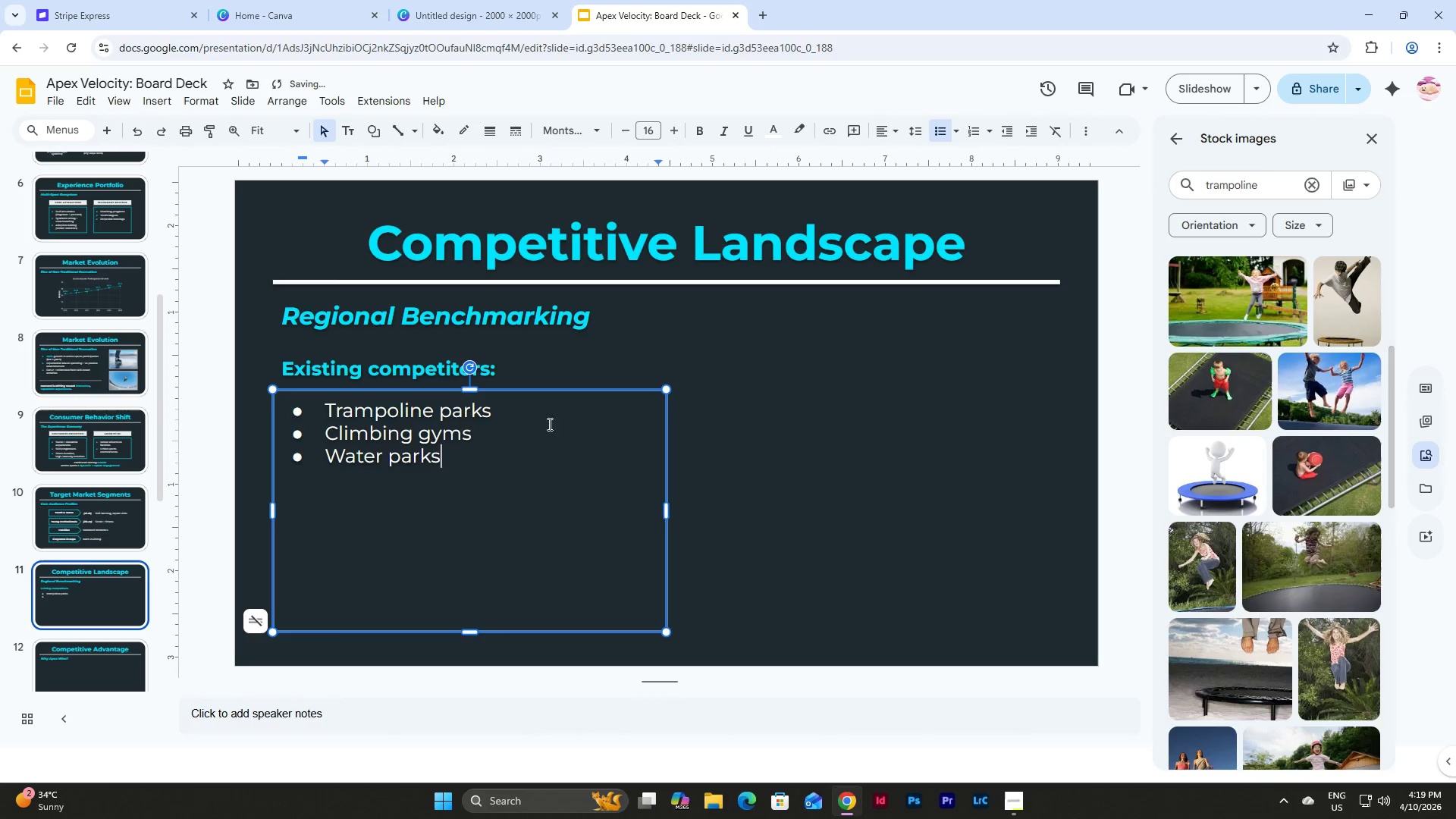 
left_click([532, 413])
 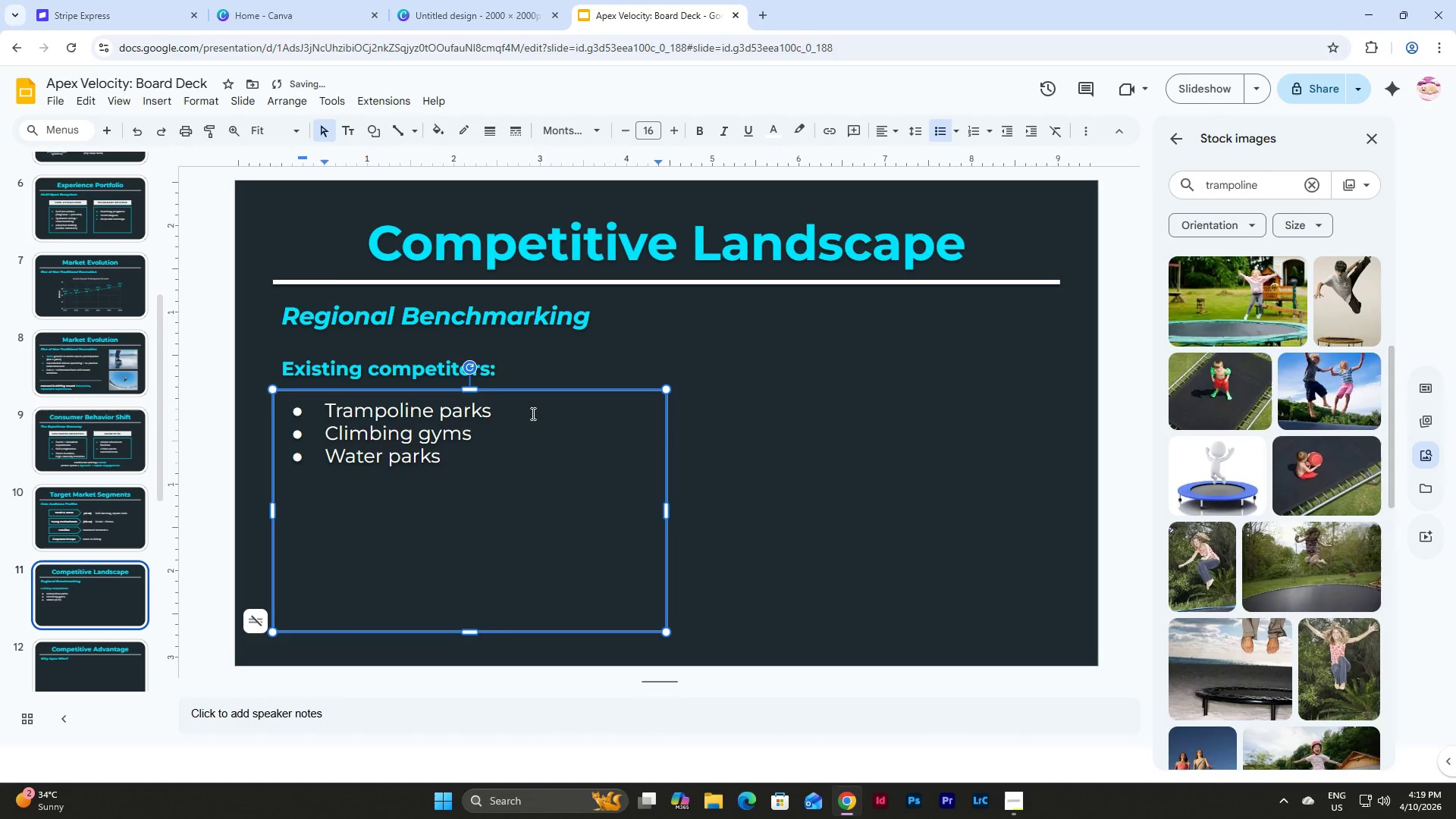 
key(Enter)
 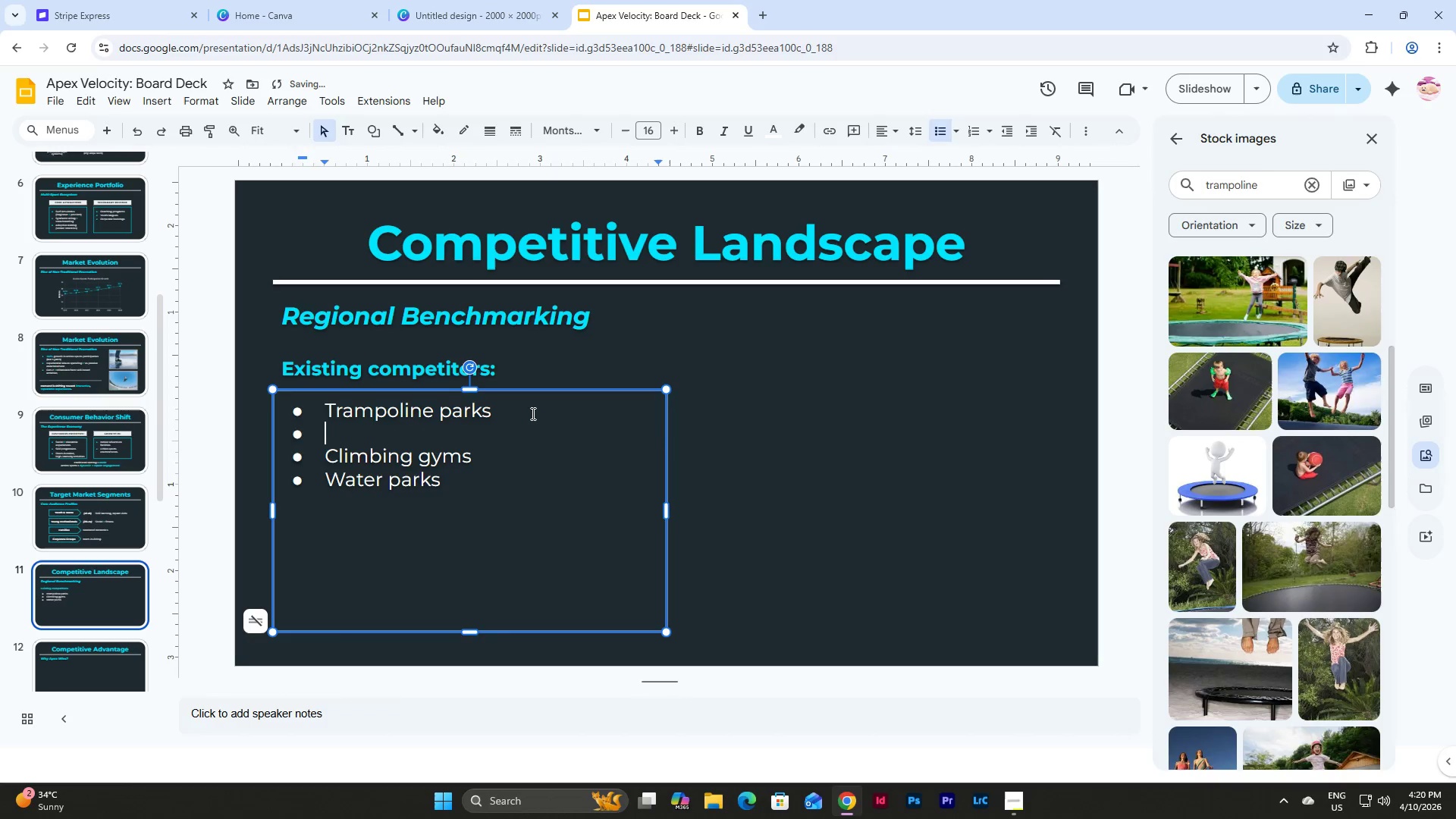 
key(Backspace)
 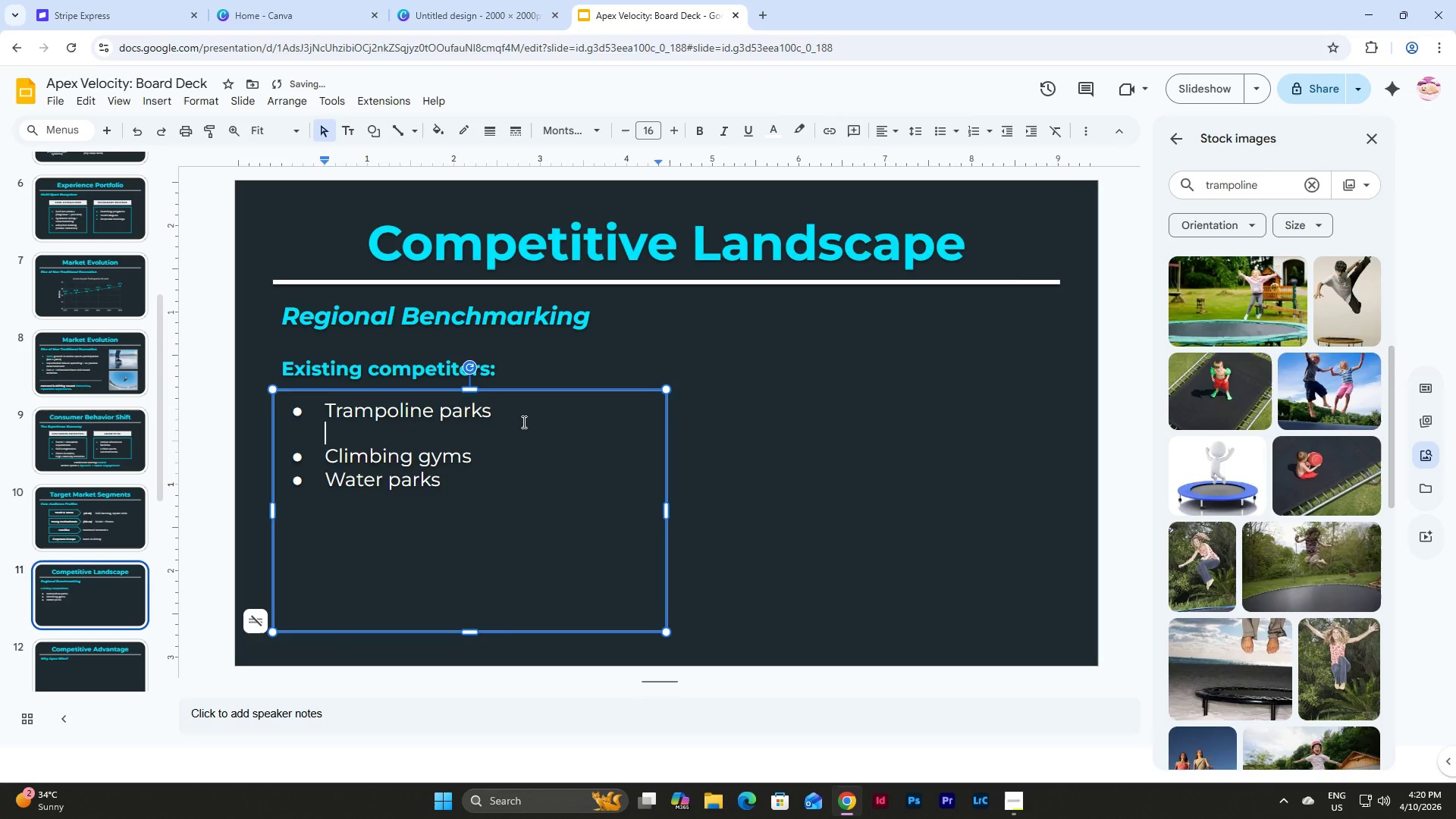 
key(Backspace)
 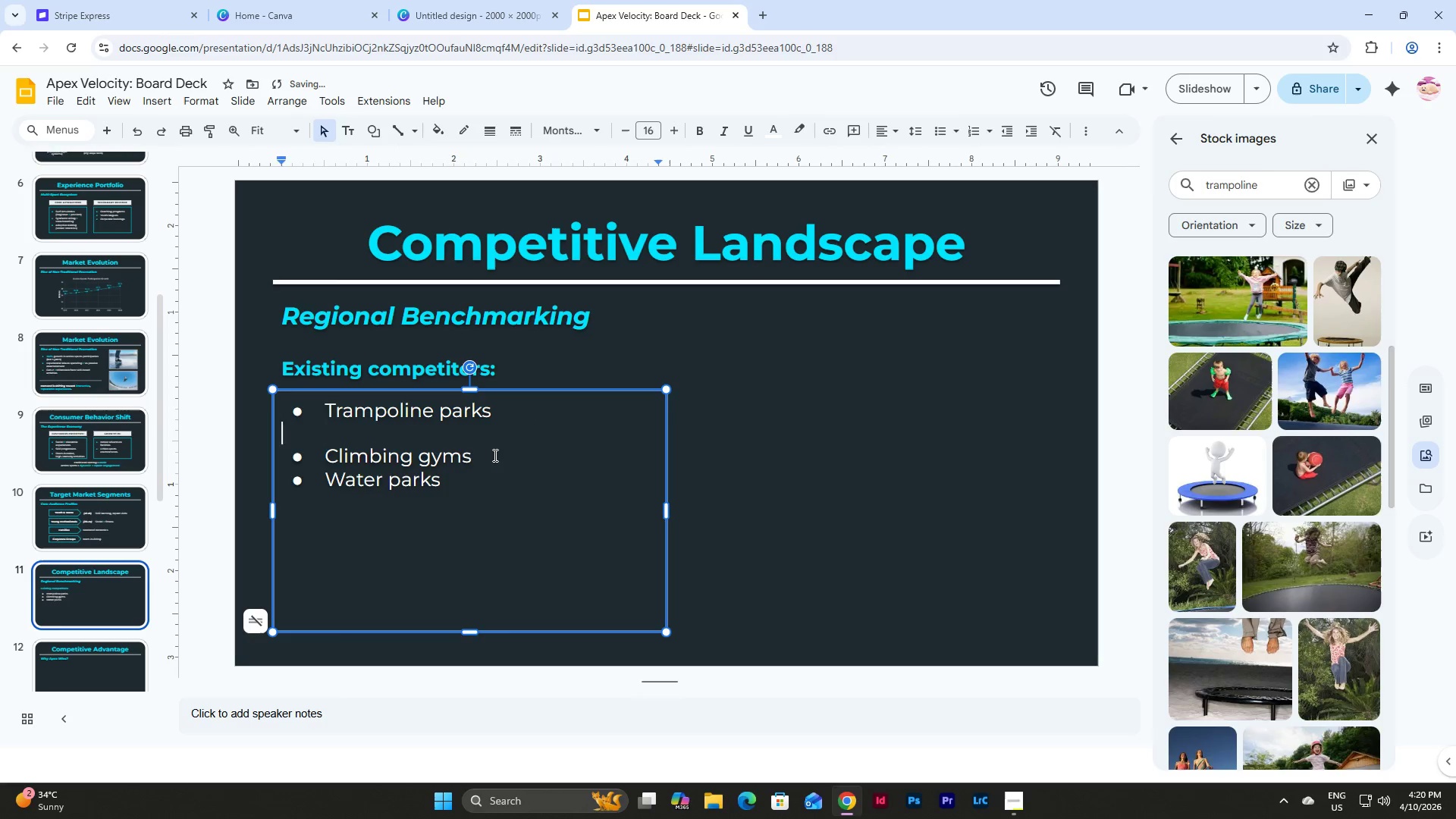 
left_click([494, 455])
 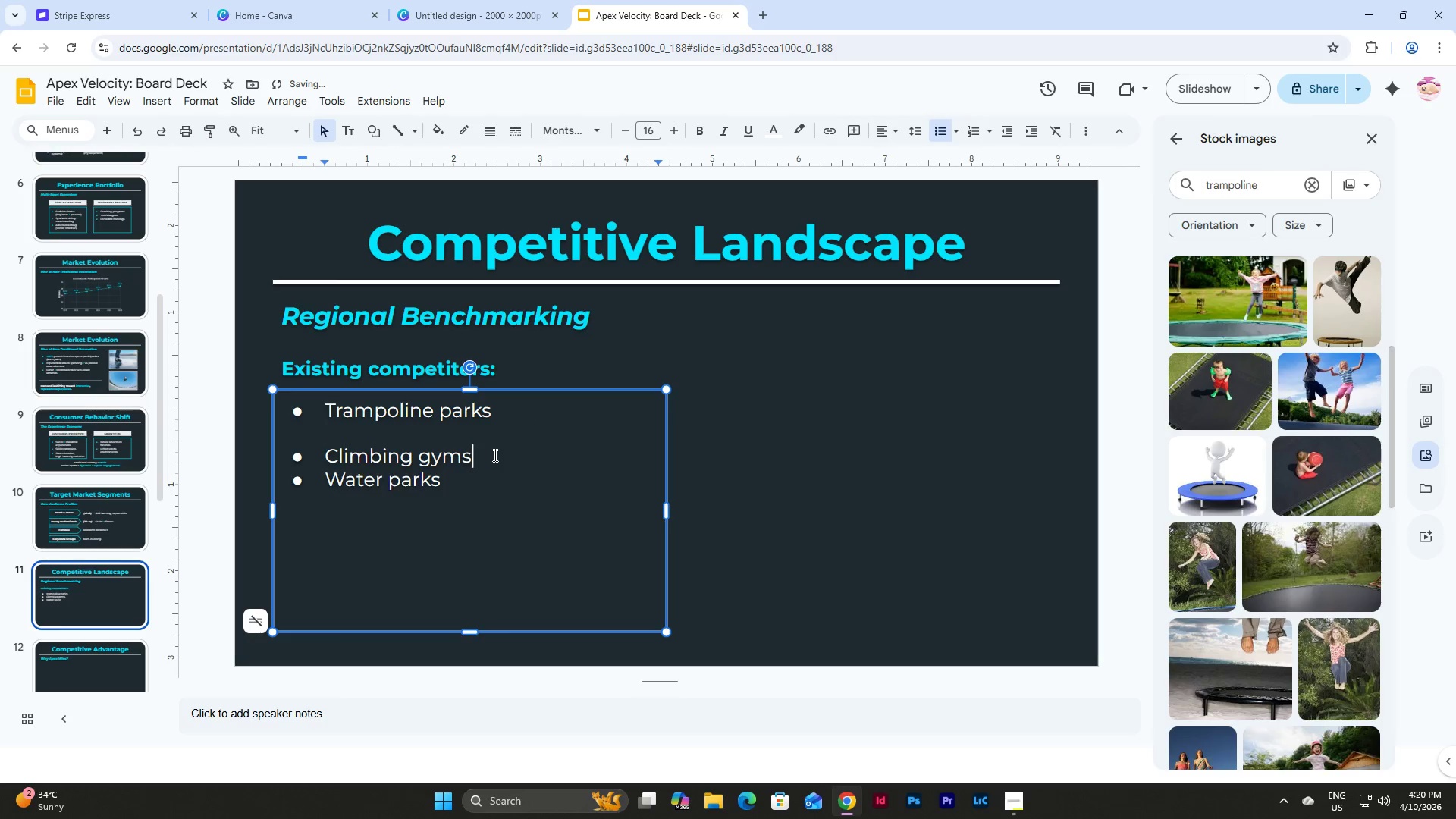 
key(Enter)
 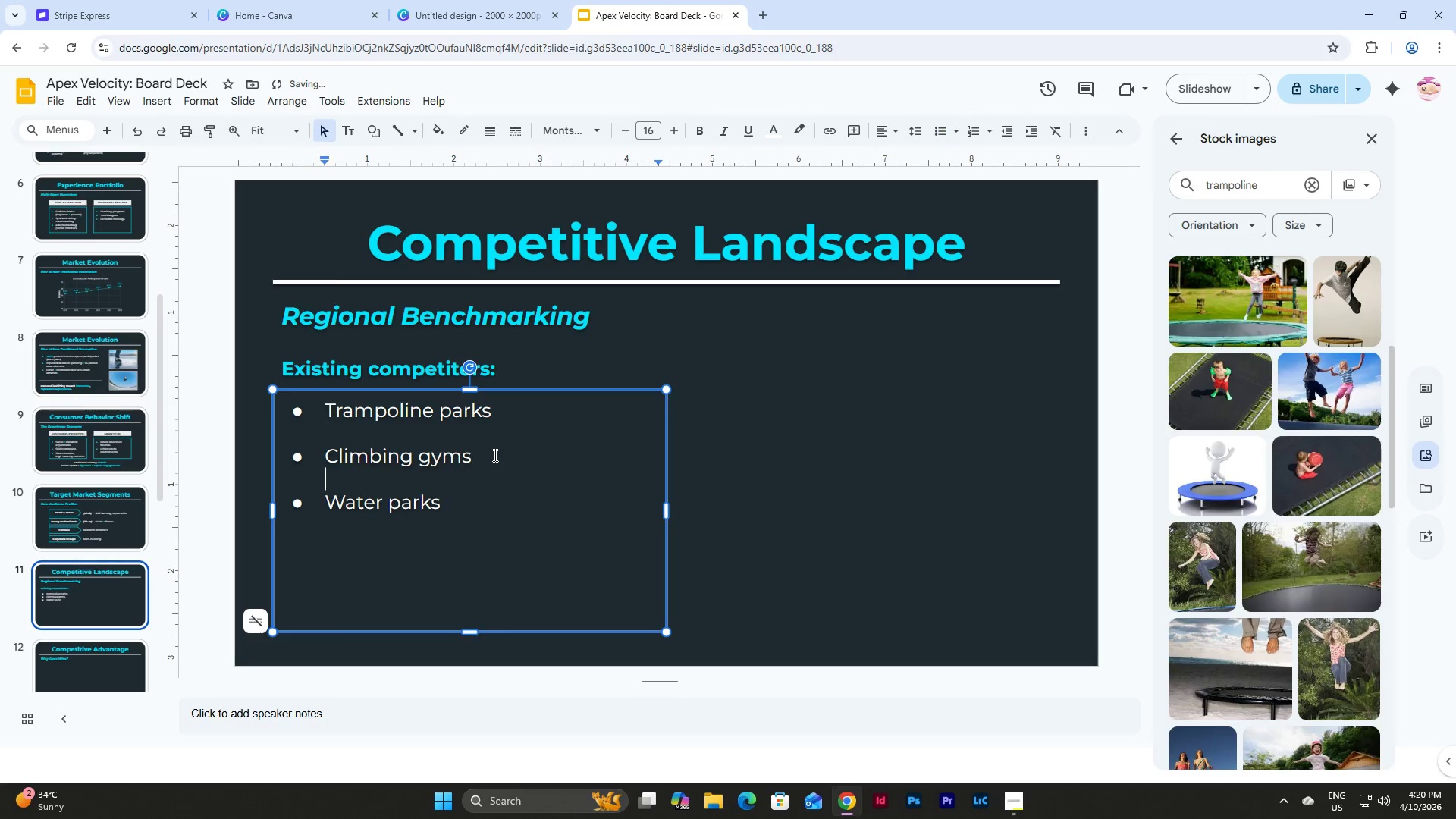 
key(Backspace)
 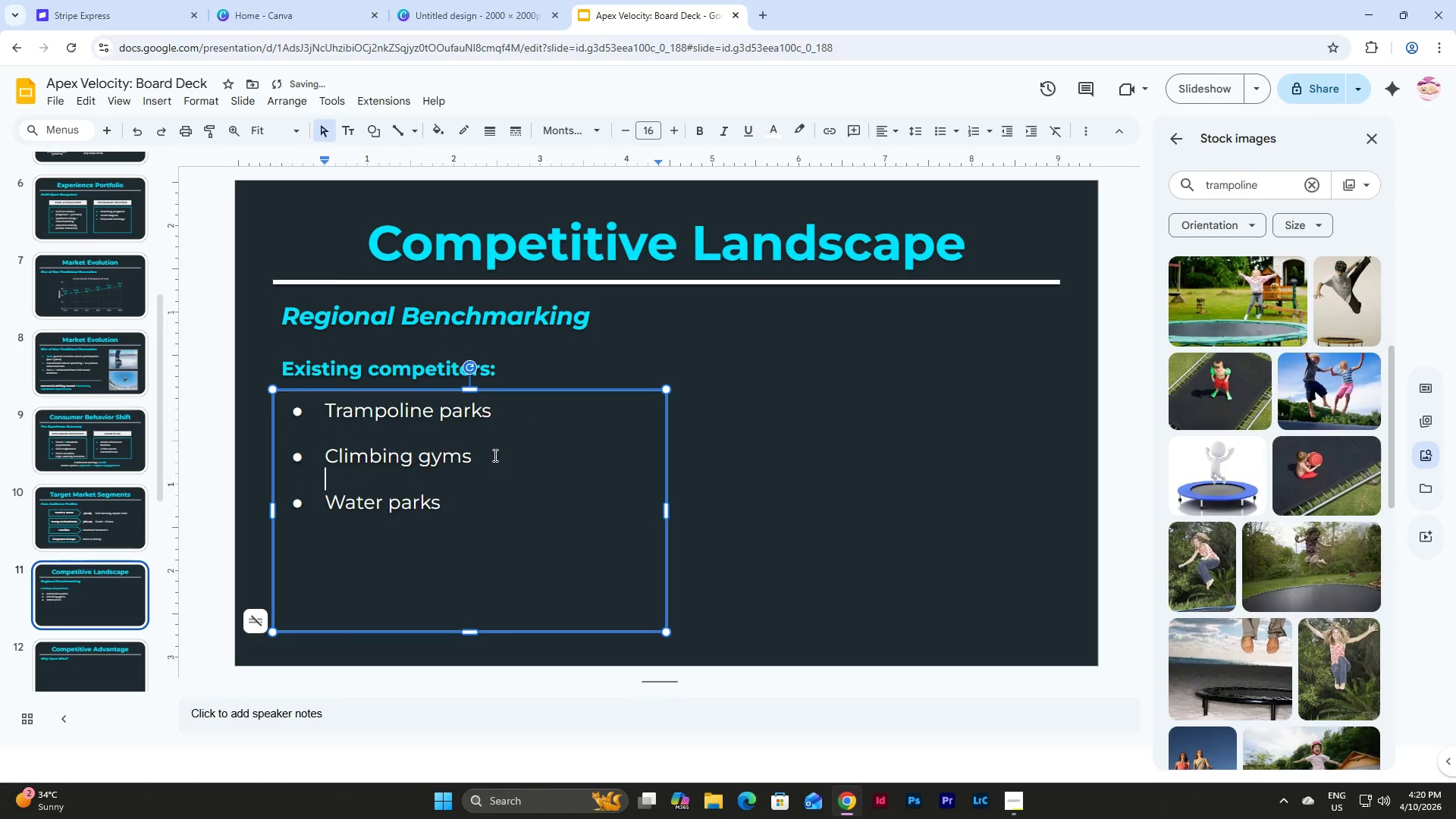 
key(Backspace)
 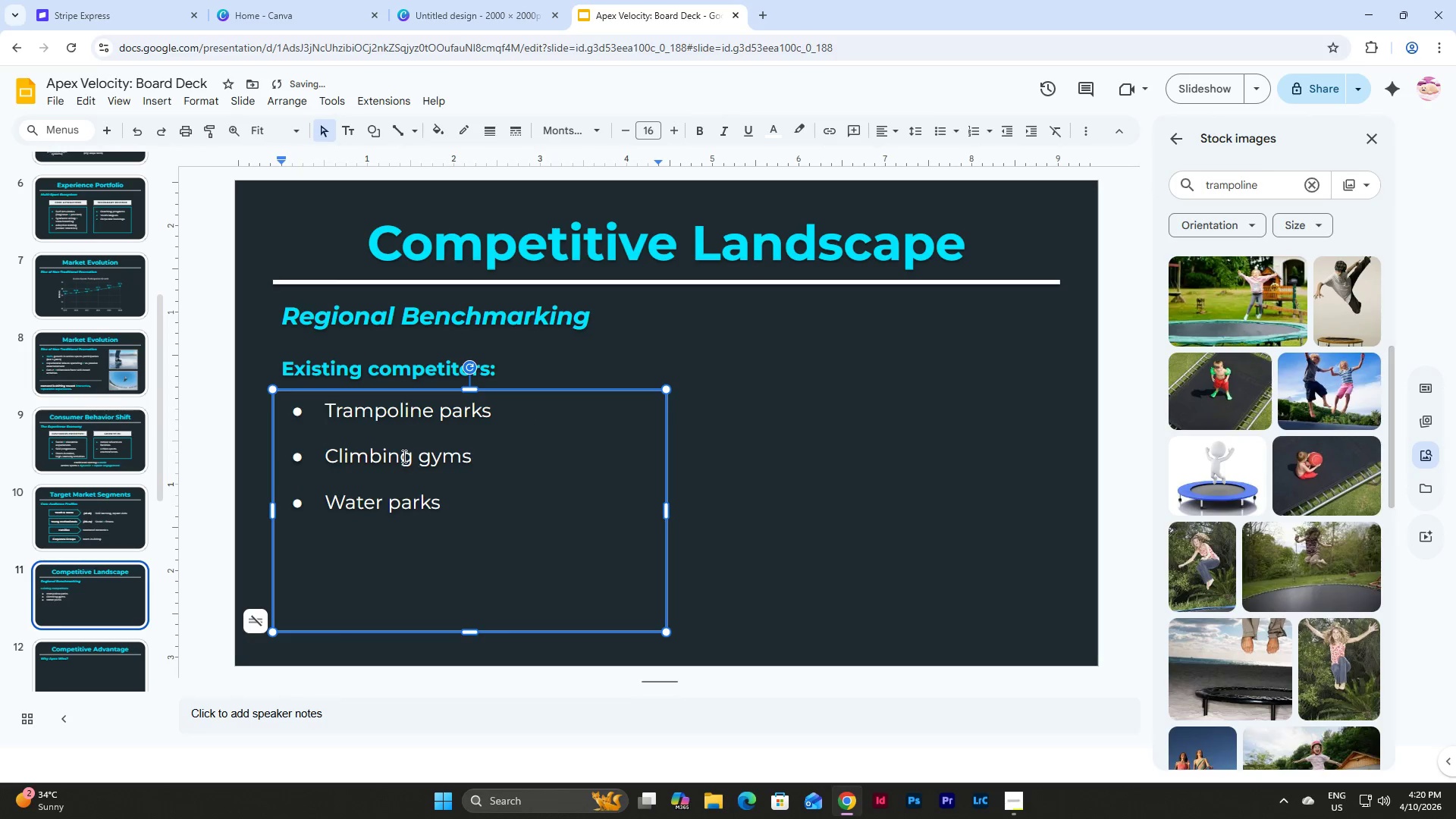 
left_click([392, 436])
 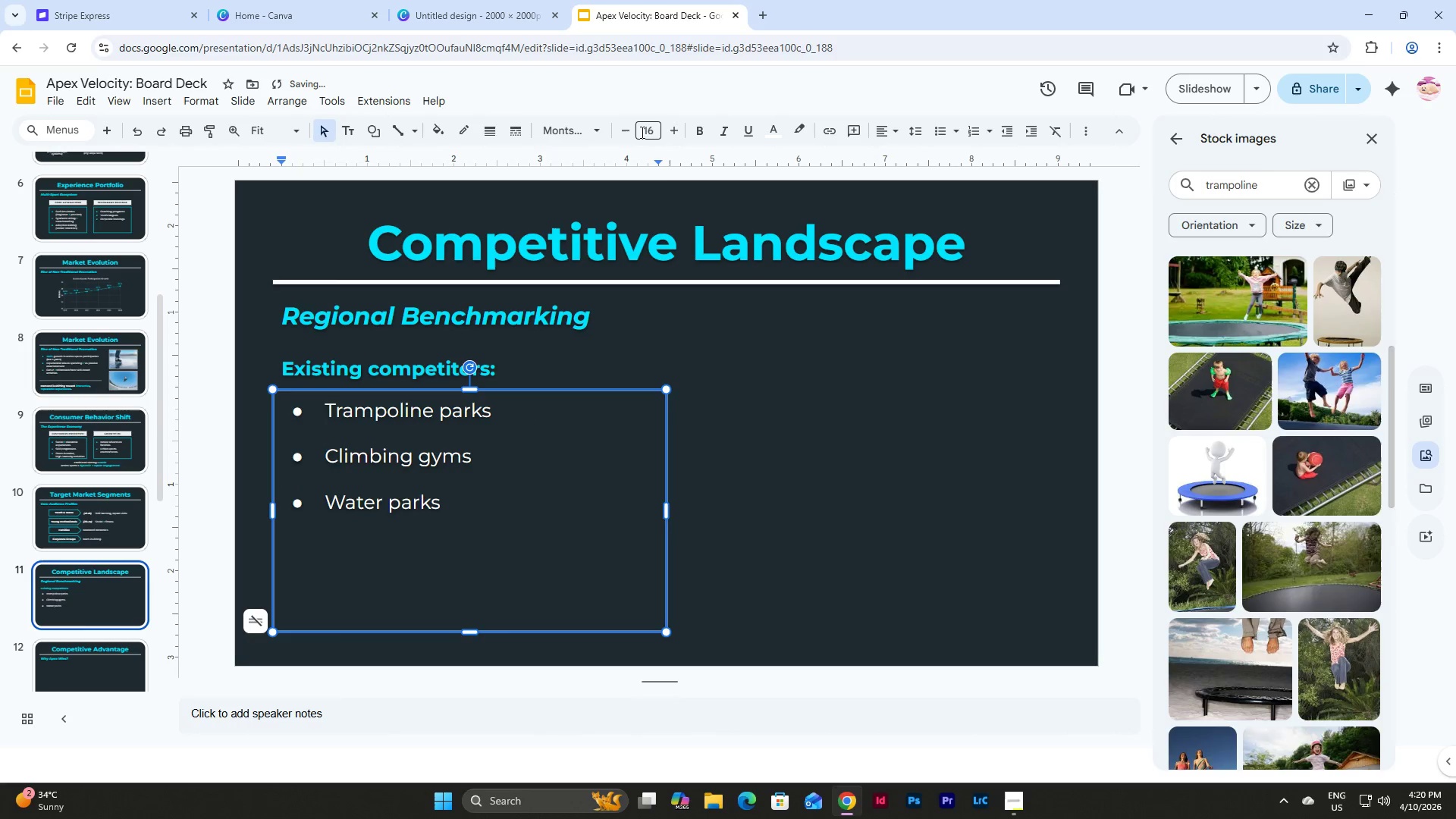 
left_click([641, 131])
 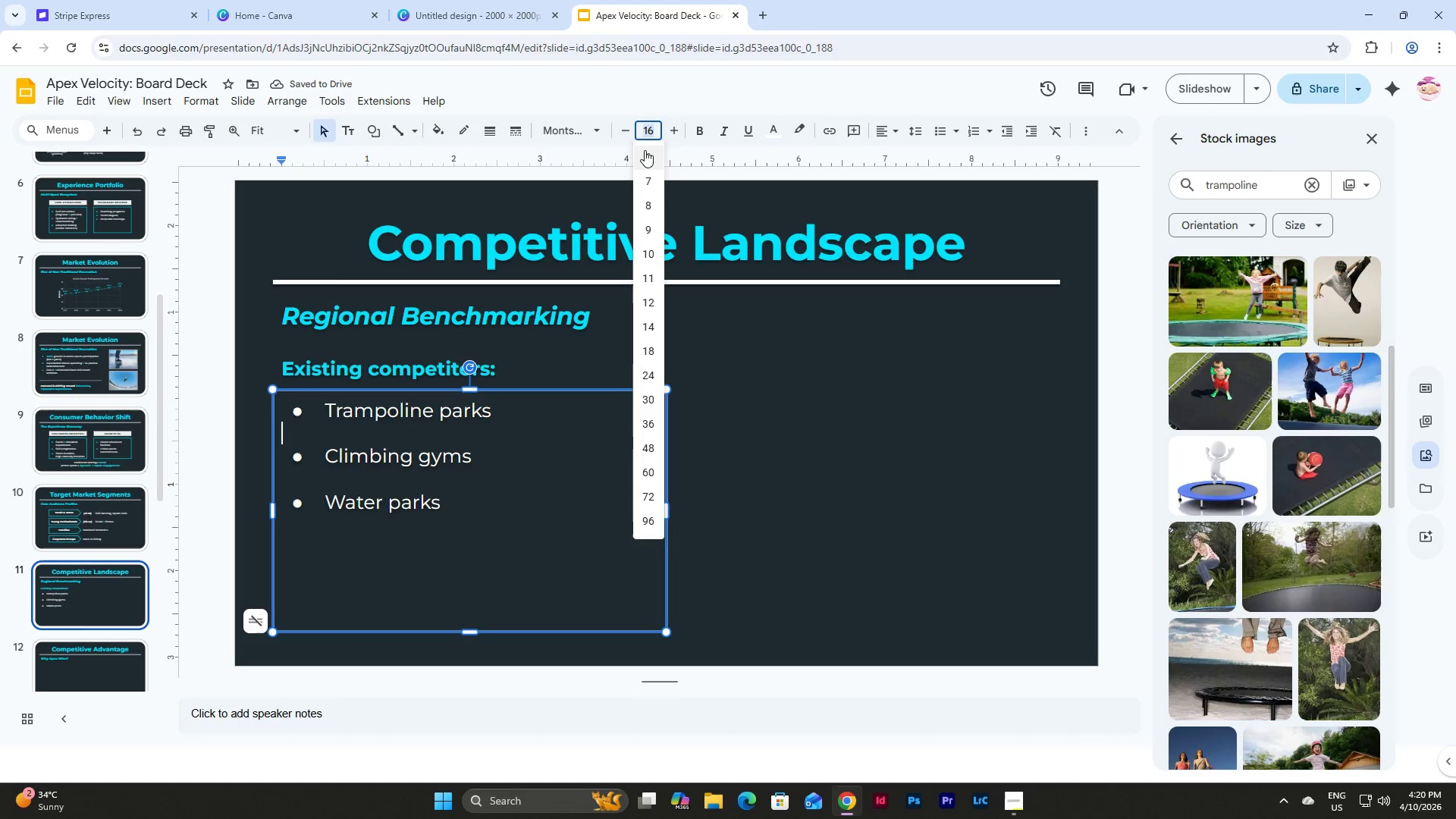 
left_click([645, 150])
 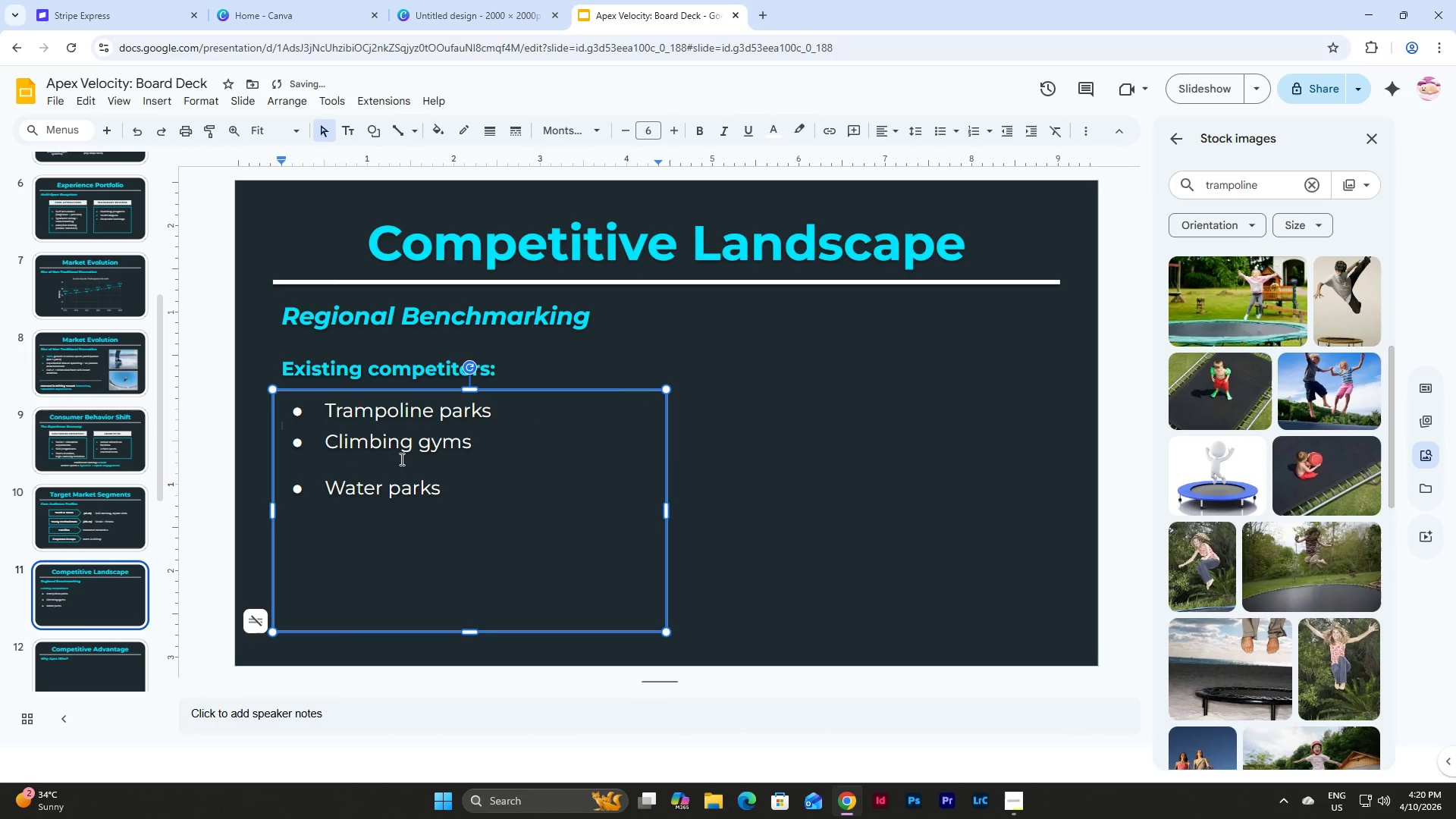 
left_click([375, 473])
 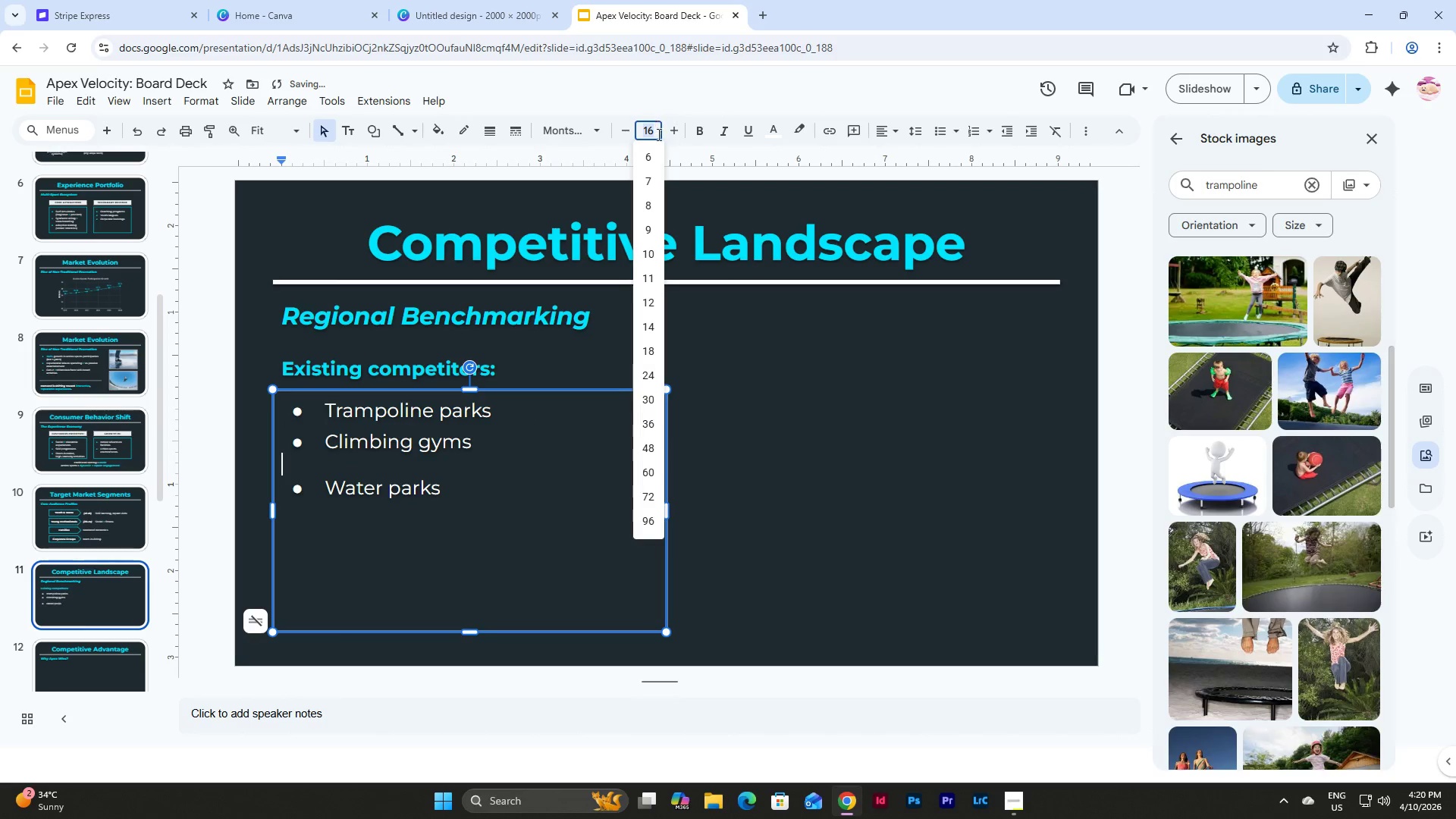 
left_click([650, 160])
 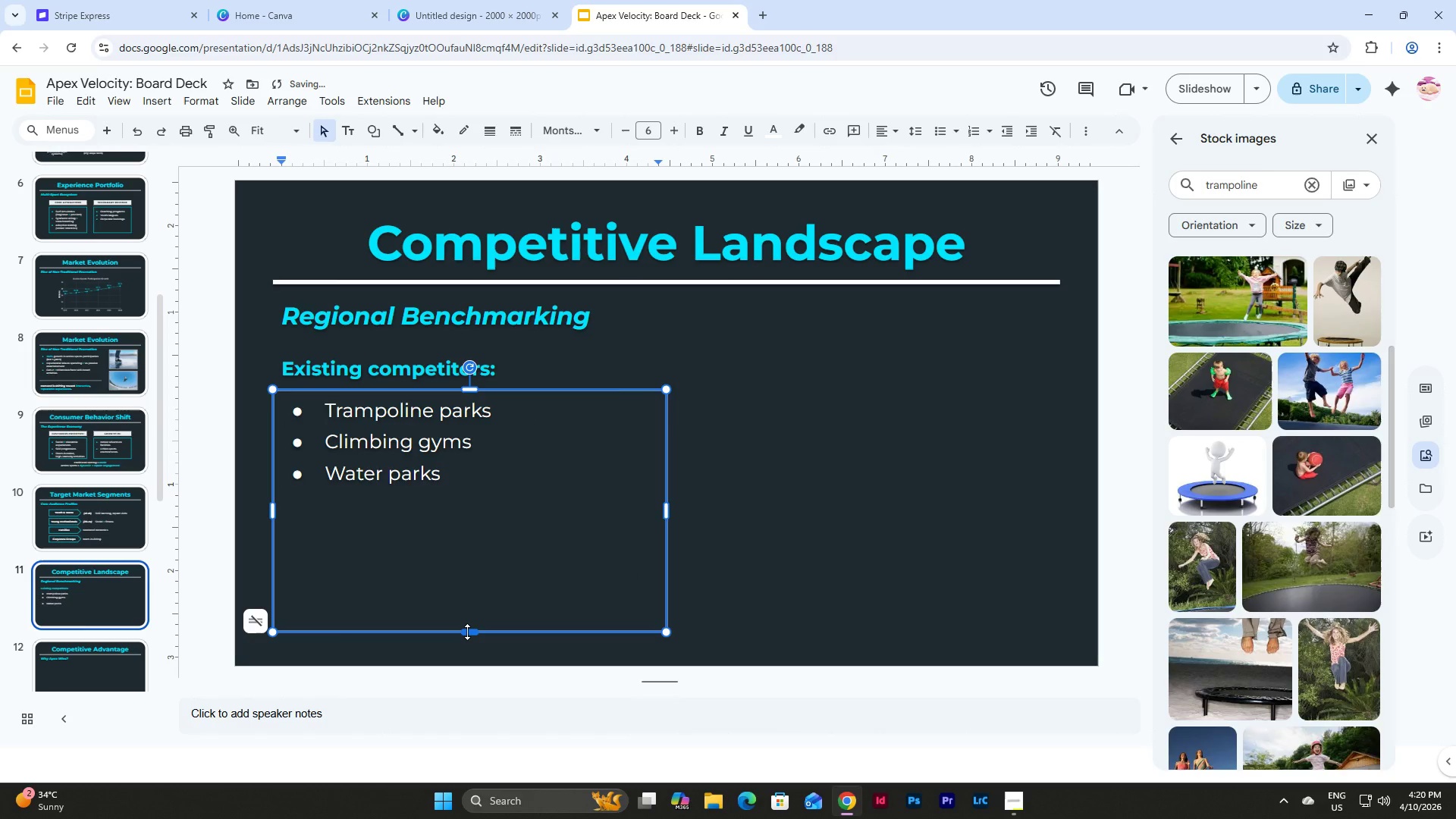 
left_click_drag(start_coordinate=[467, 632], to_coordinate=[472, 495])
 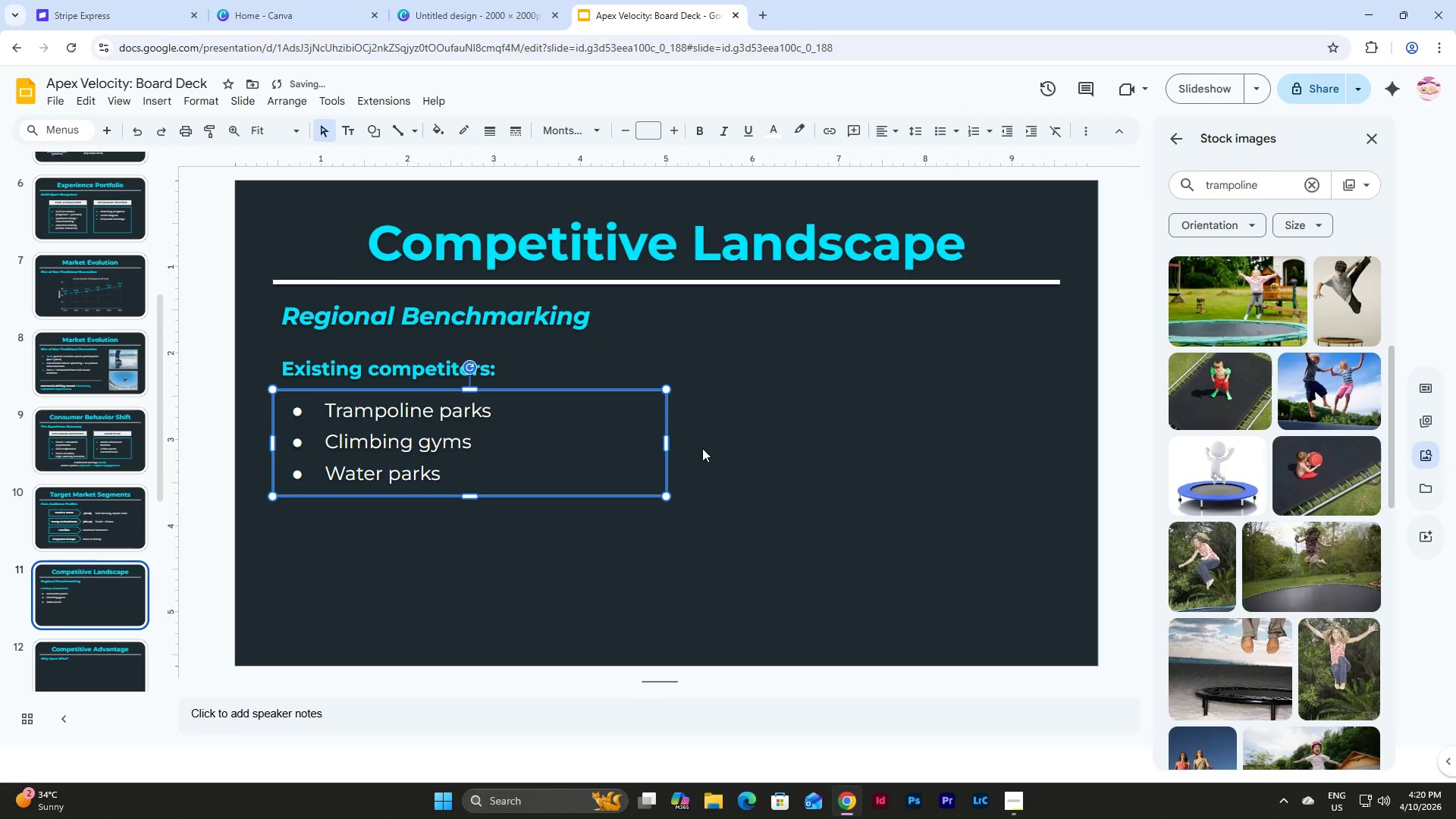 
left_click([702, 448])
 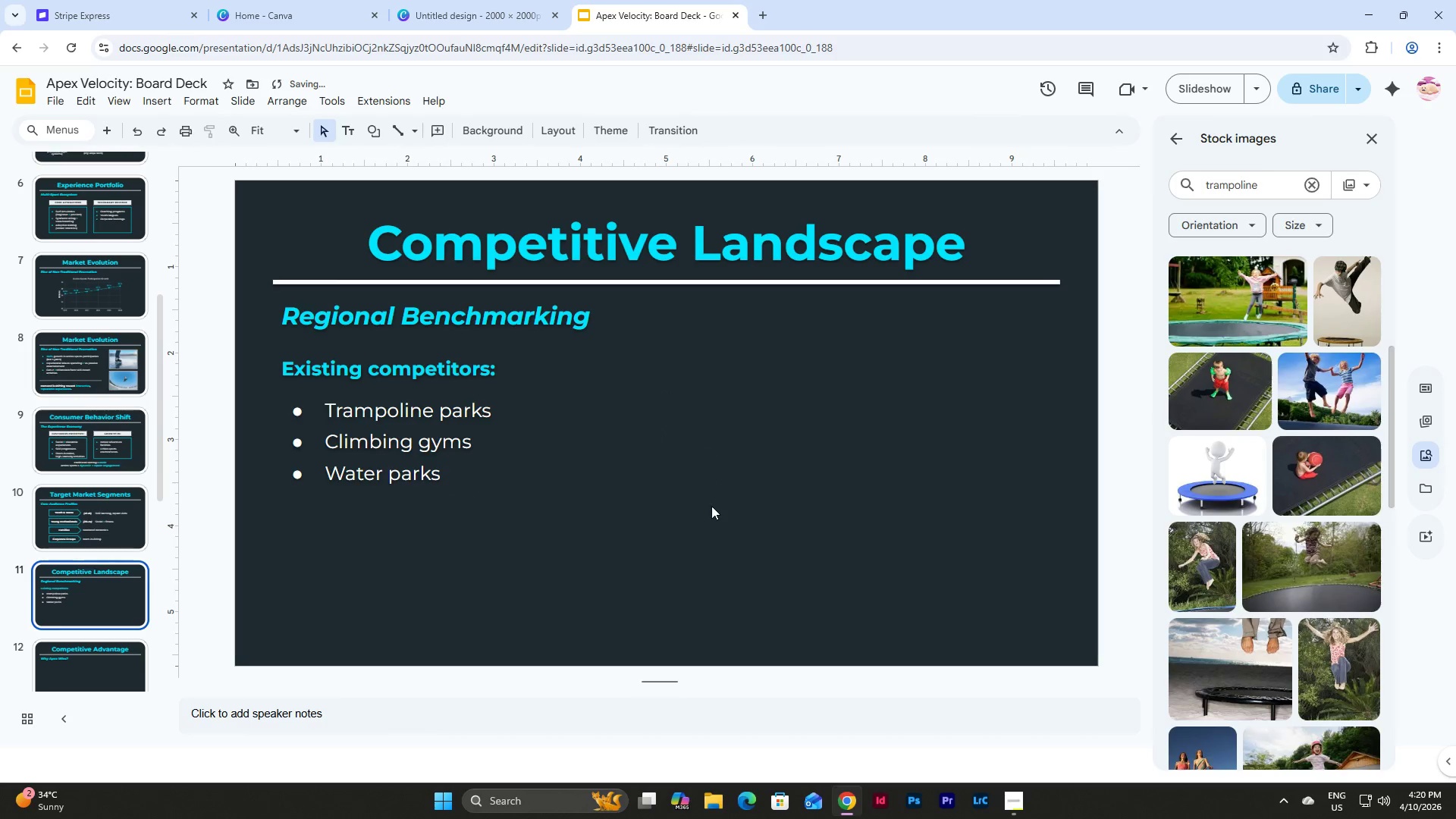 
left_click_drag(start_coordinate=[711, 507], to_coordinate=[336, 350])
 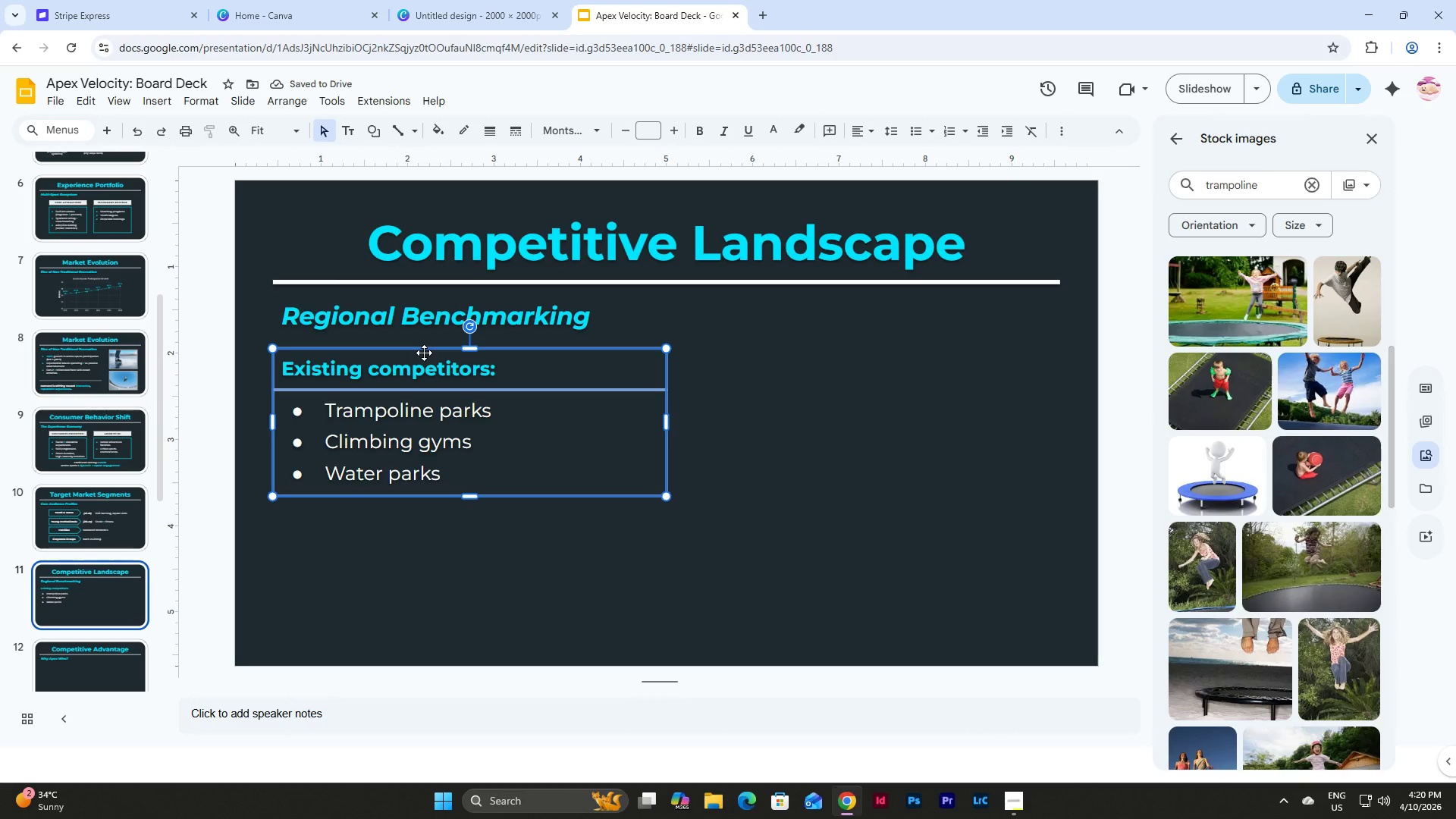 
key(Control+D)
 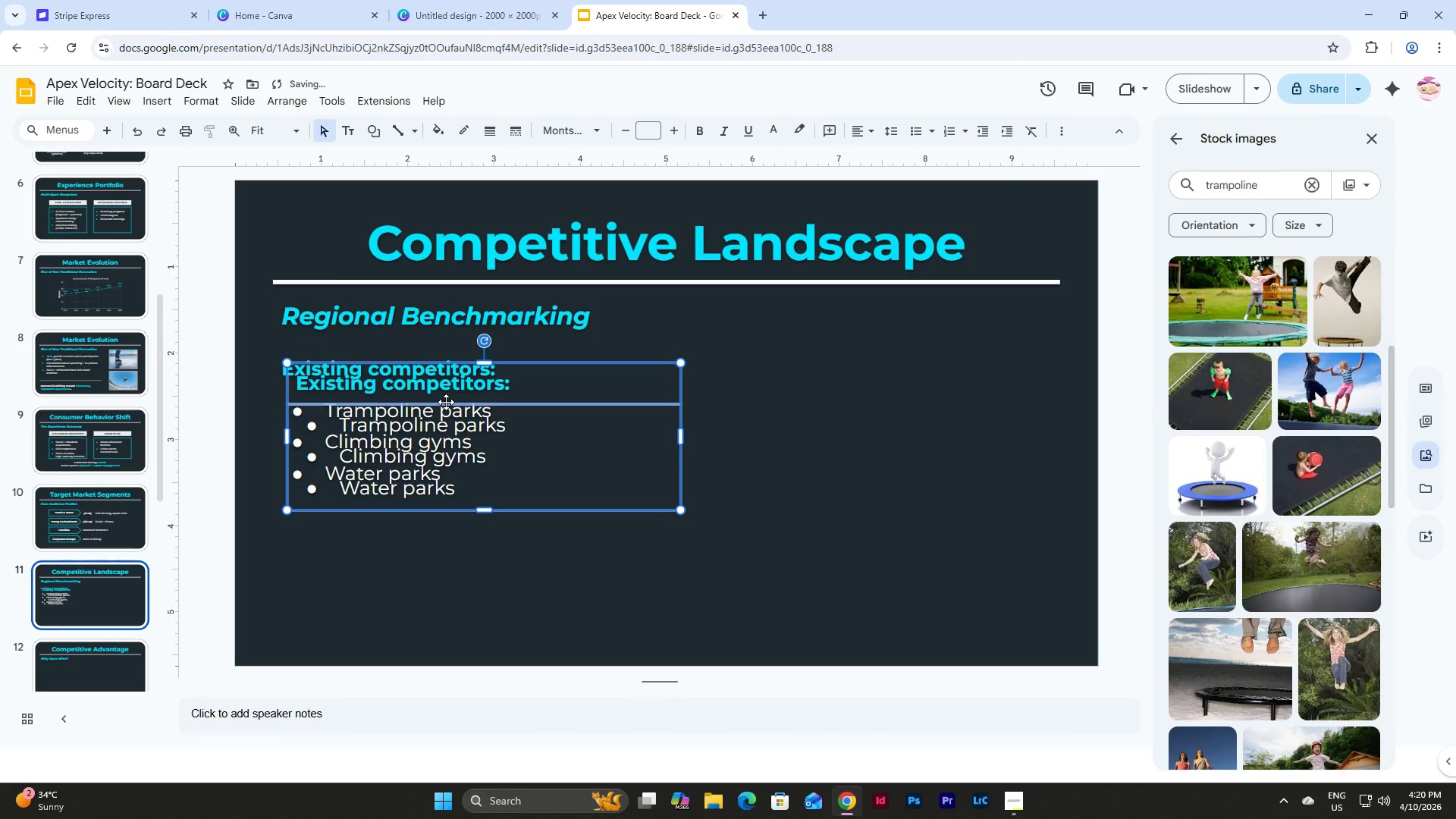 
left_click_drag(start_coordinate=[446, 402], to_coordinate=[823, 390])
 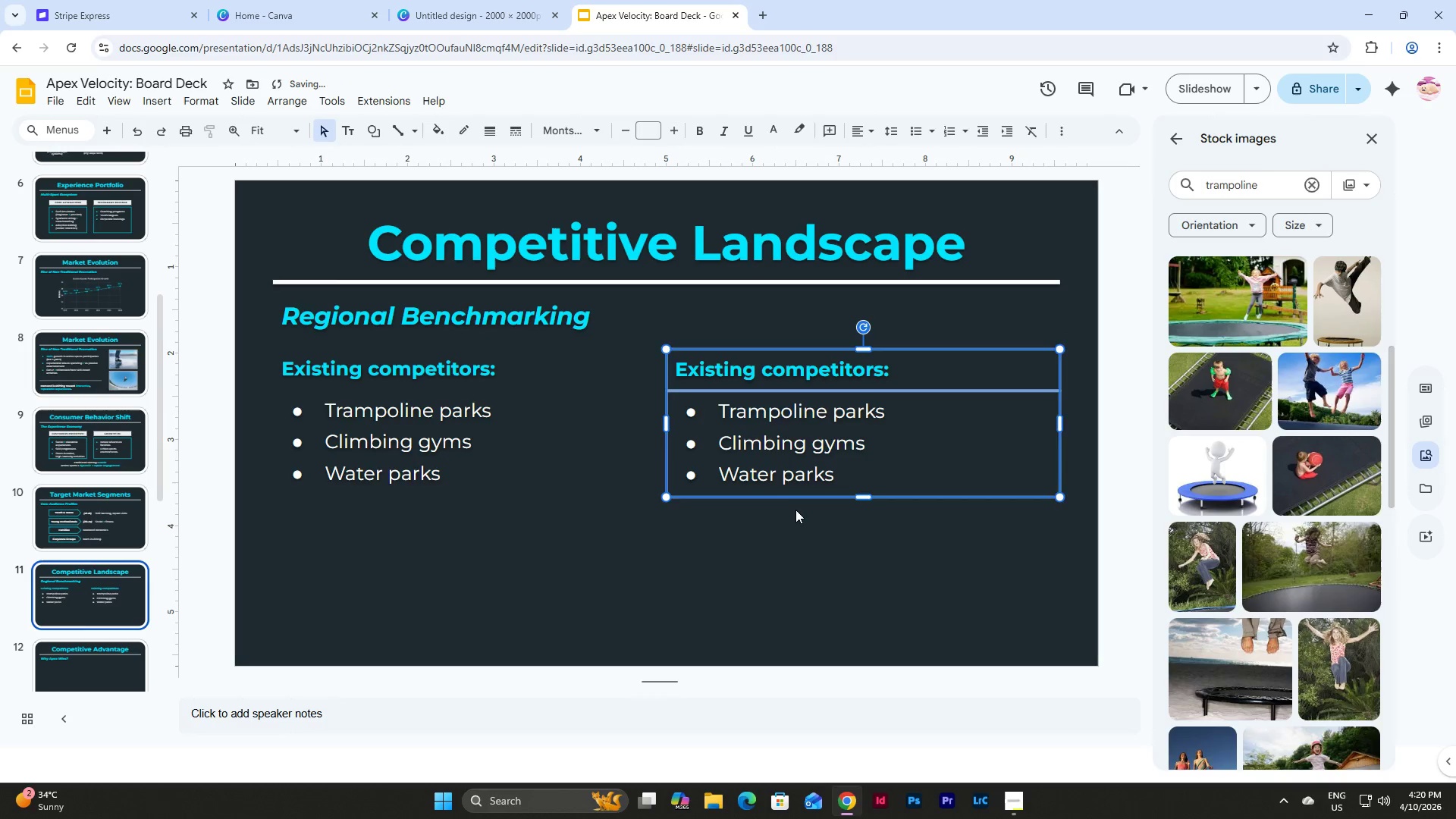 
left_click([795, 510])
 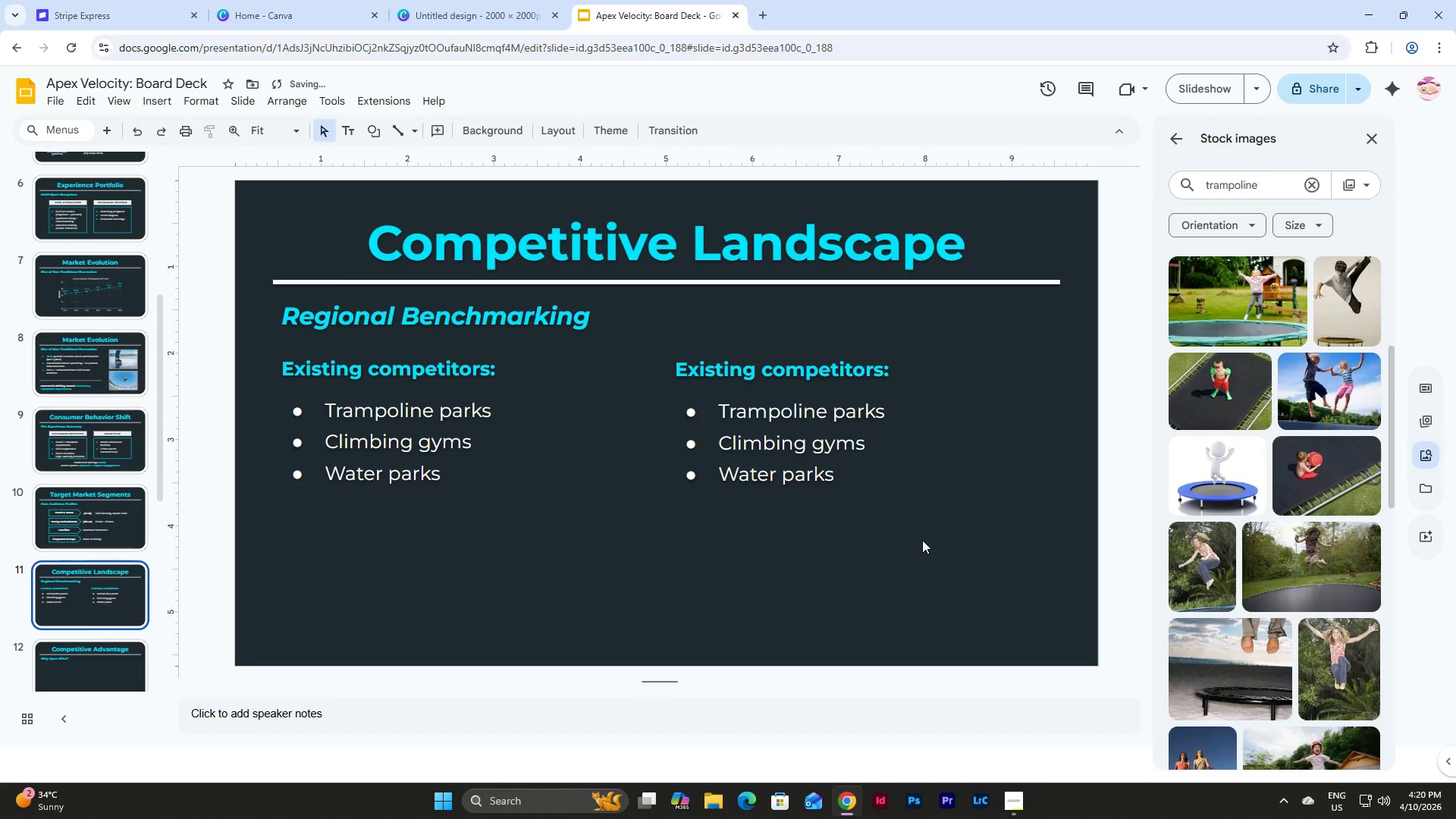 
left_click_drag(start_coordinate=[922, 540], to_coordinate=[337, 364])
 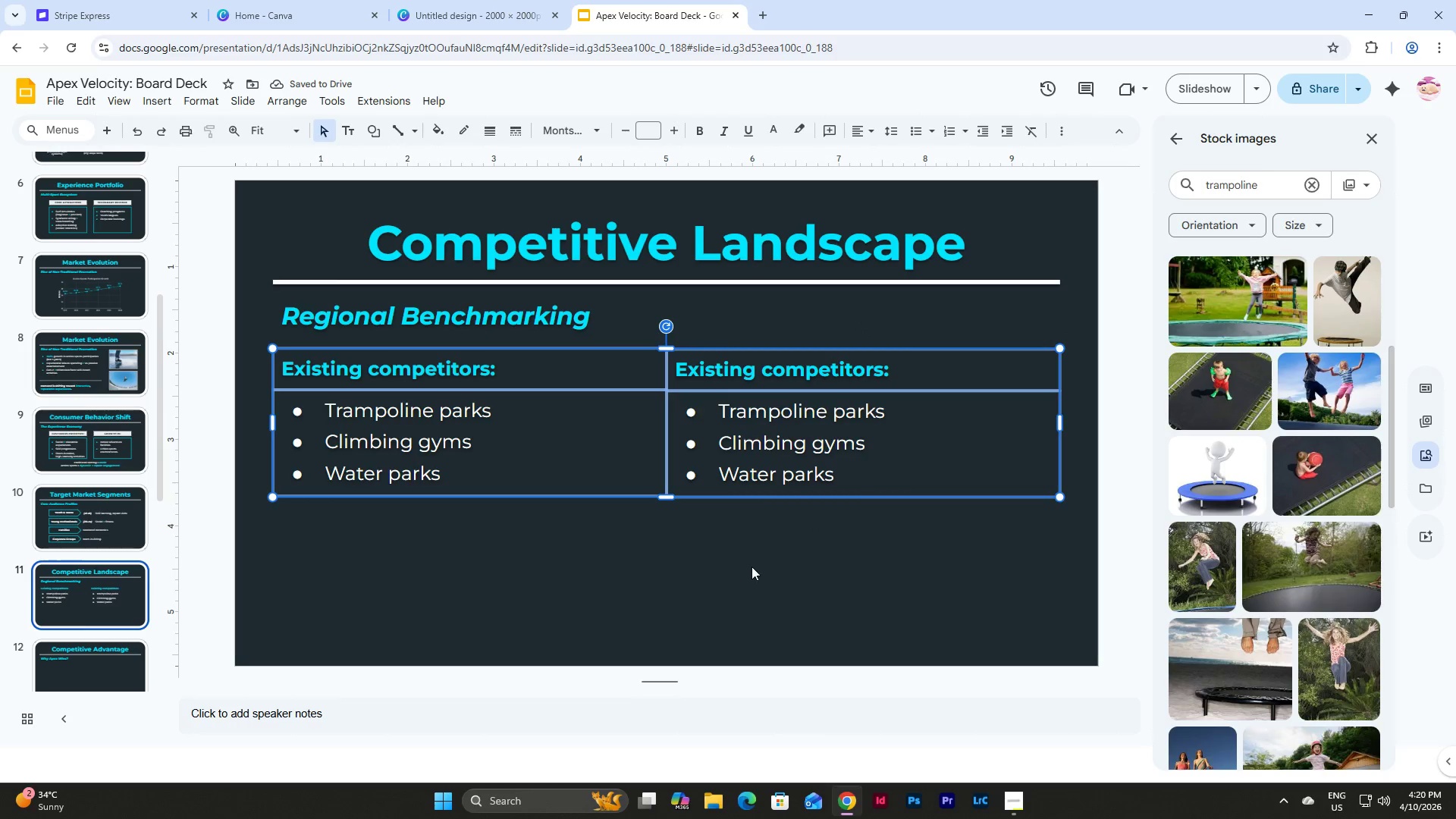 
left_click([755, 566])
 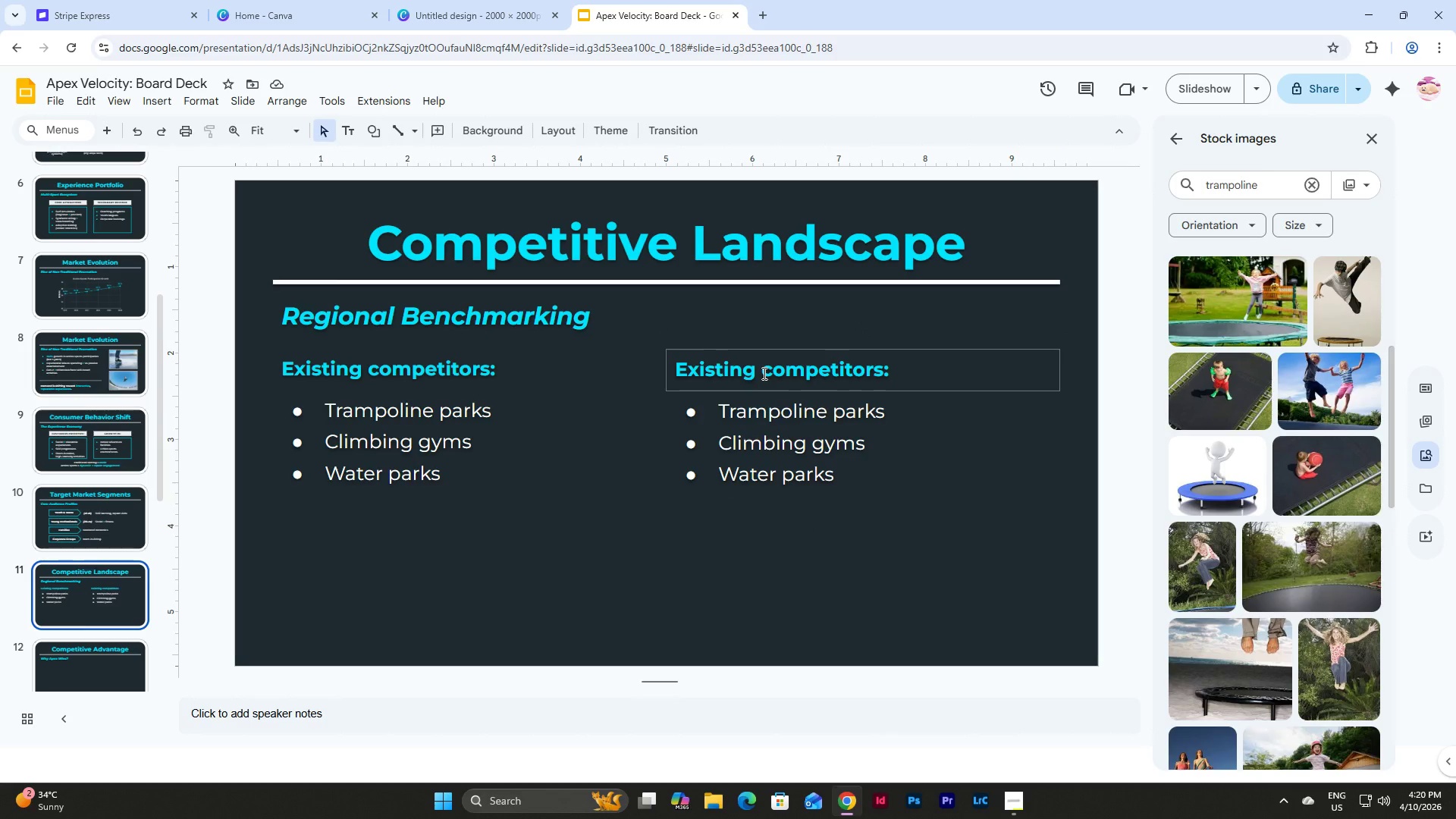 
wait(6.27)
 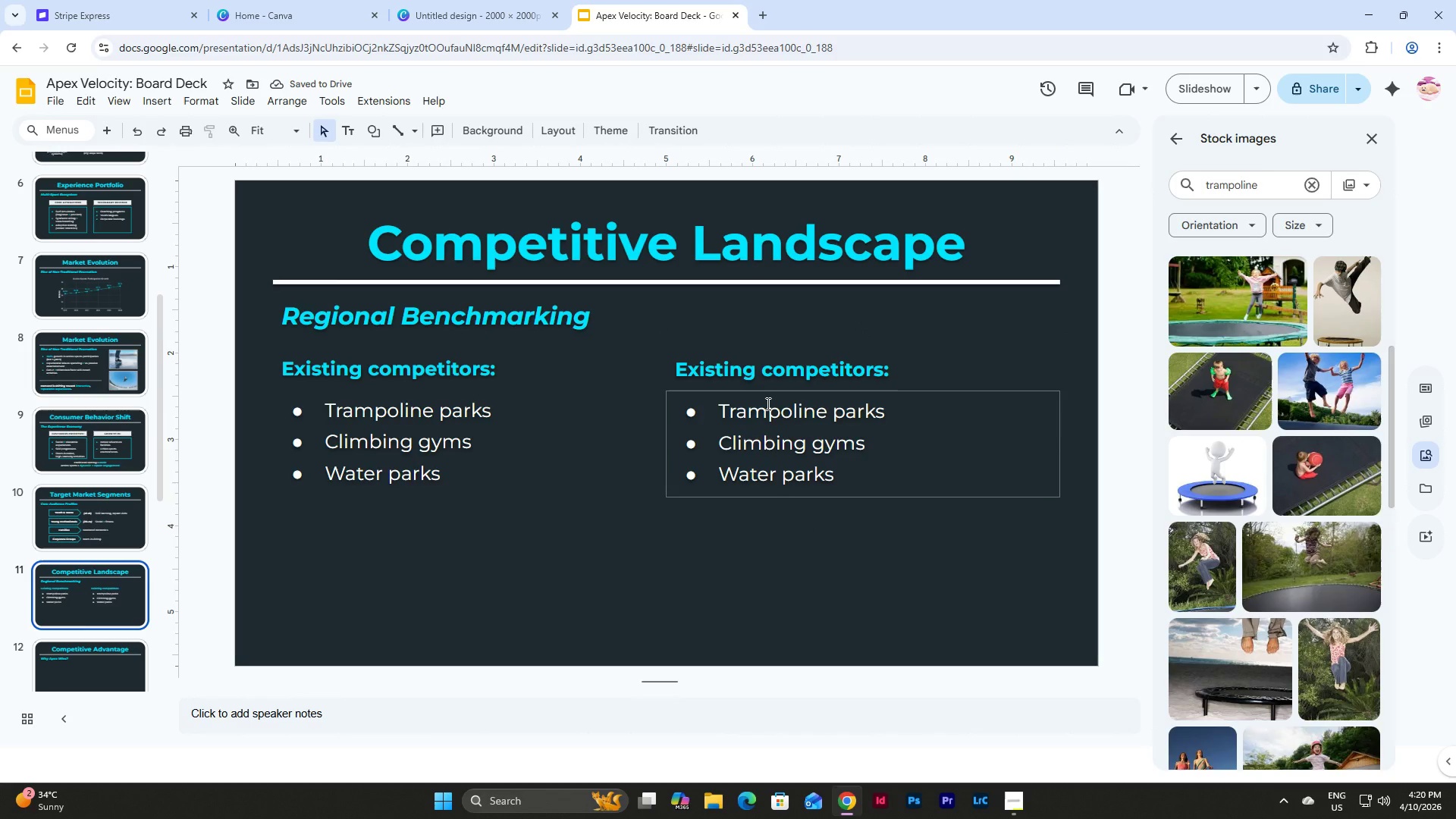 
left_click([750, 372])
 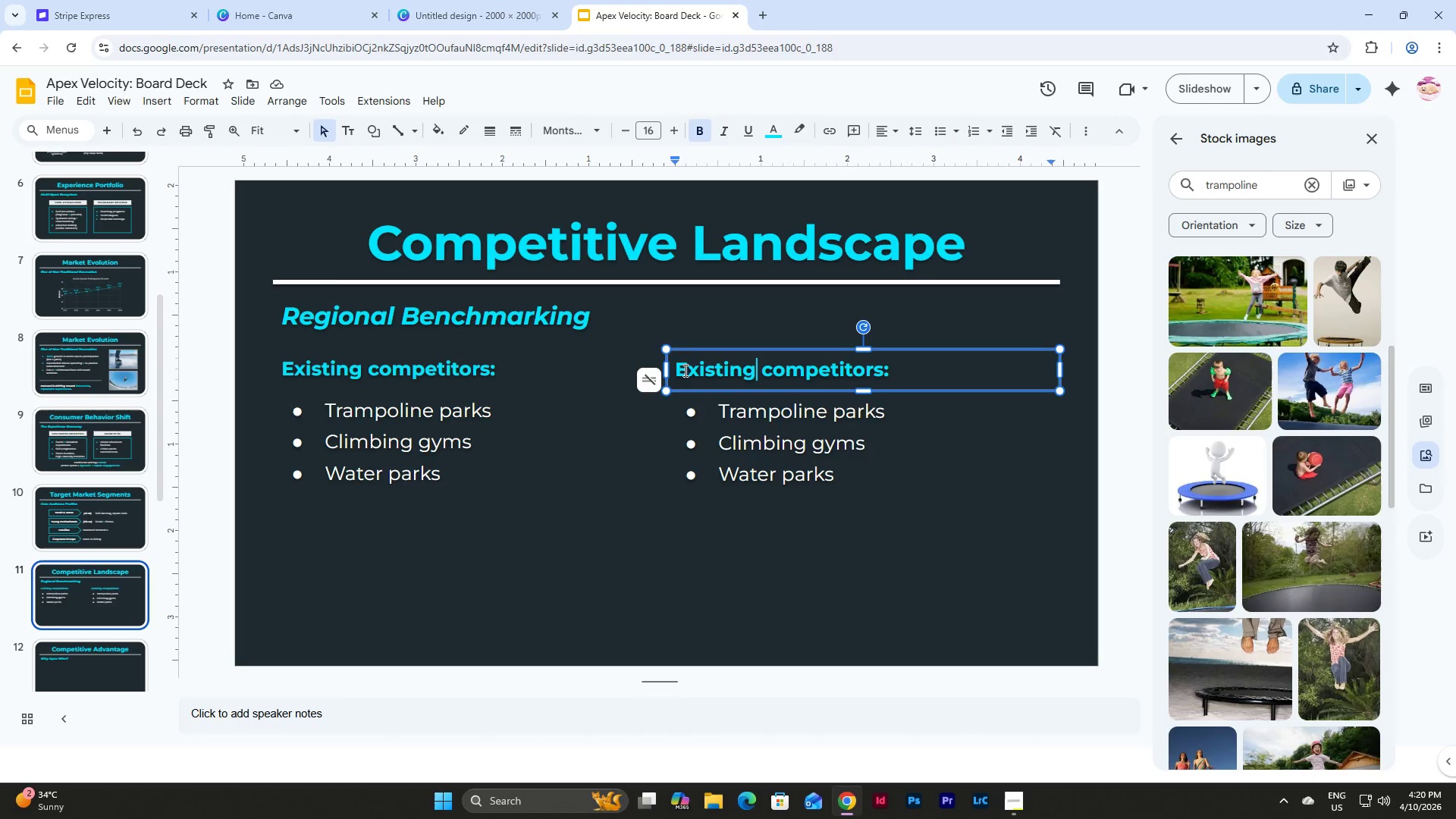 
left_click_drag(start_coordinate=[677, 367], to_coordinate=[882, 370])
 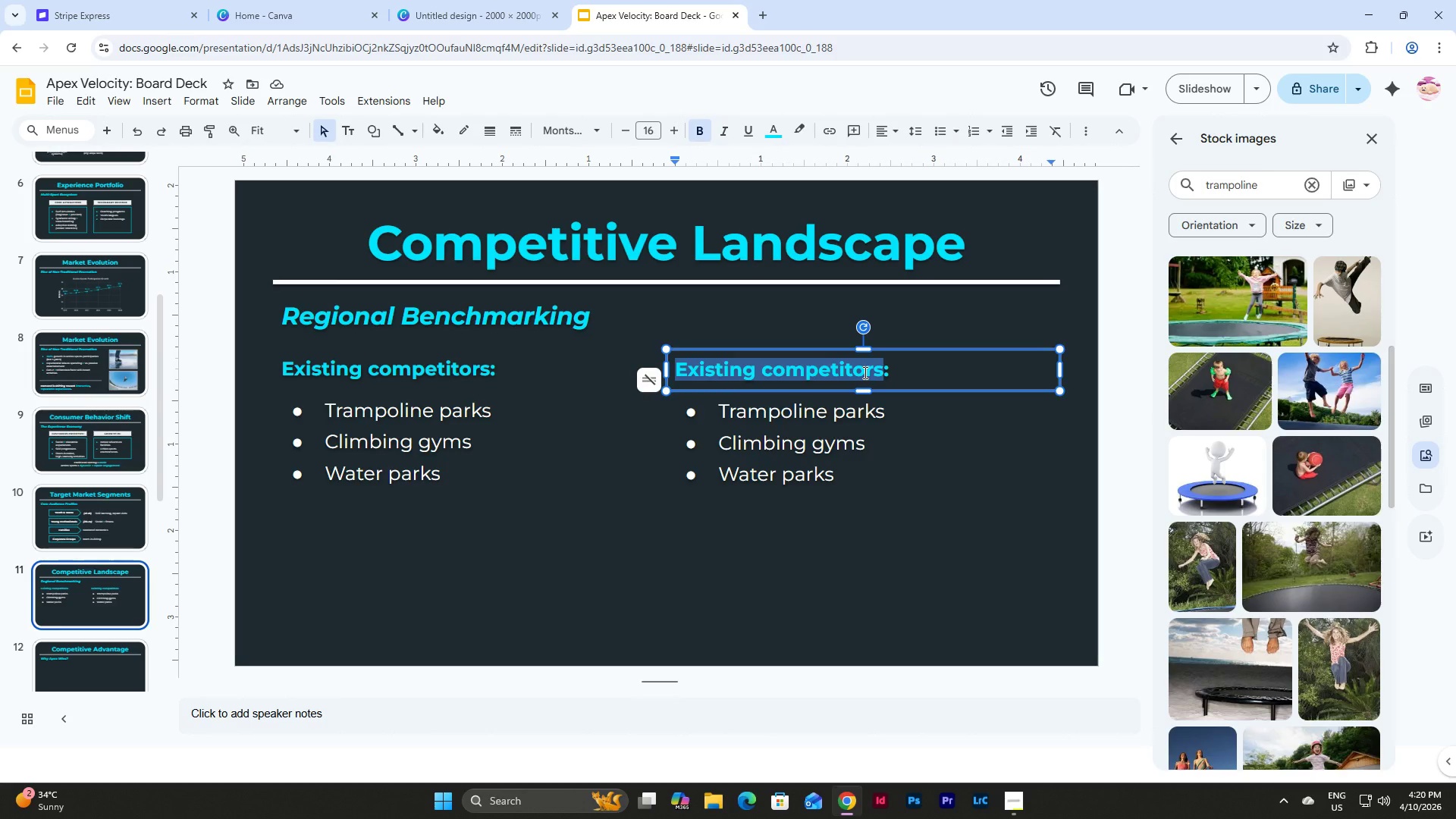 
type(Gap)
 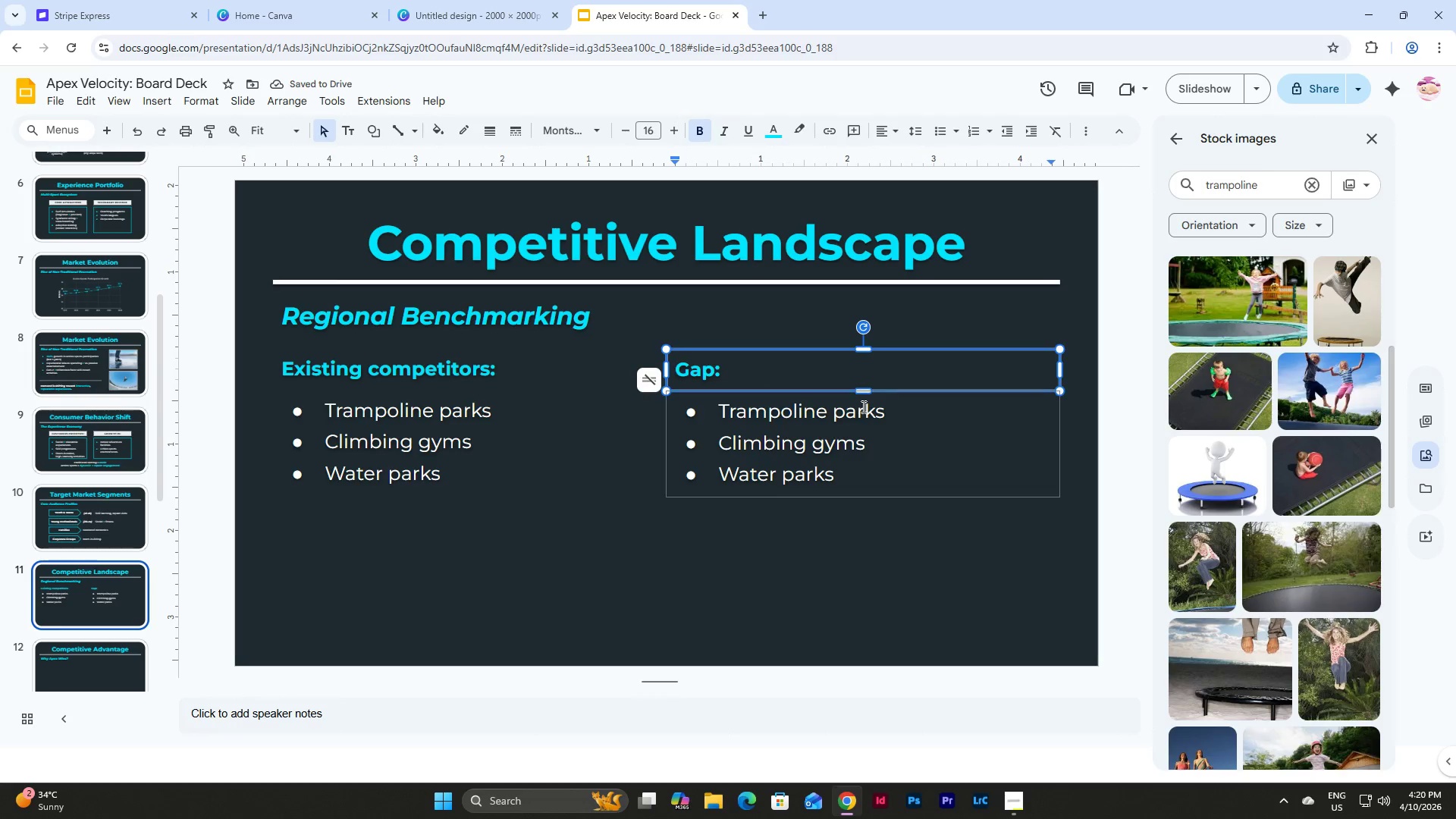 
left_click([844, 458])
 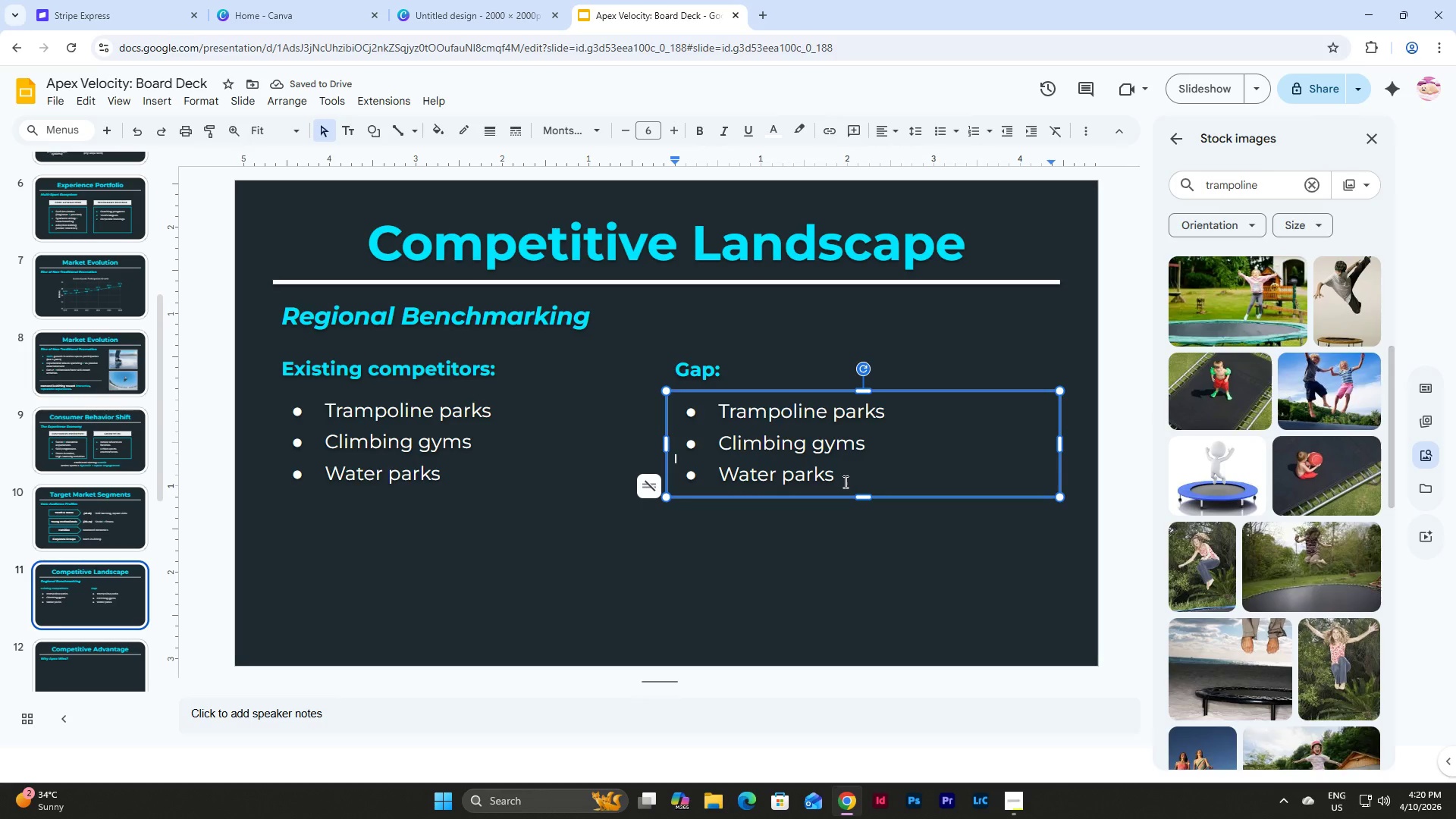 
left_click_drag(start_coordinate=[844, 482], to_coordinate=[675, 474])
 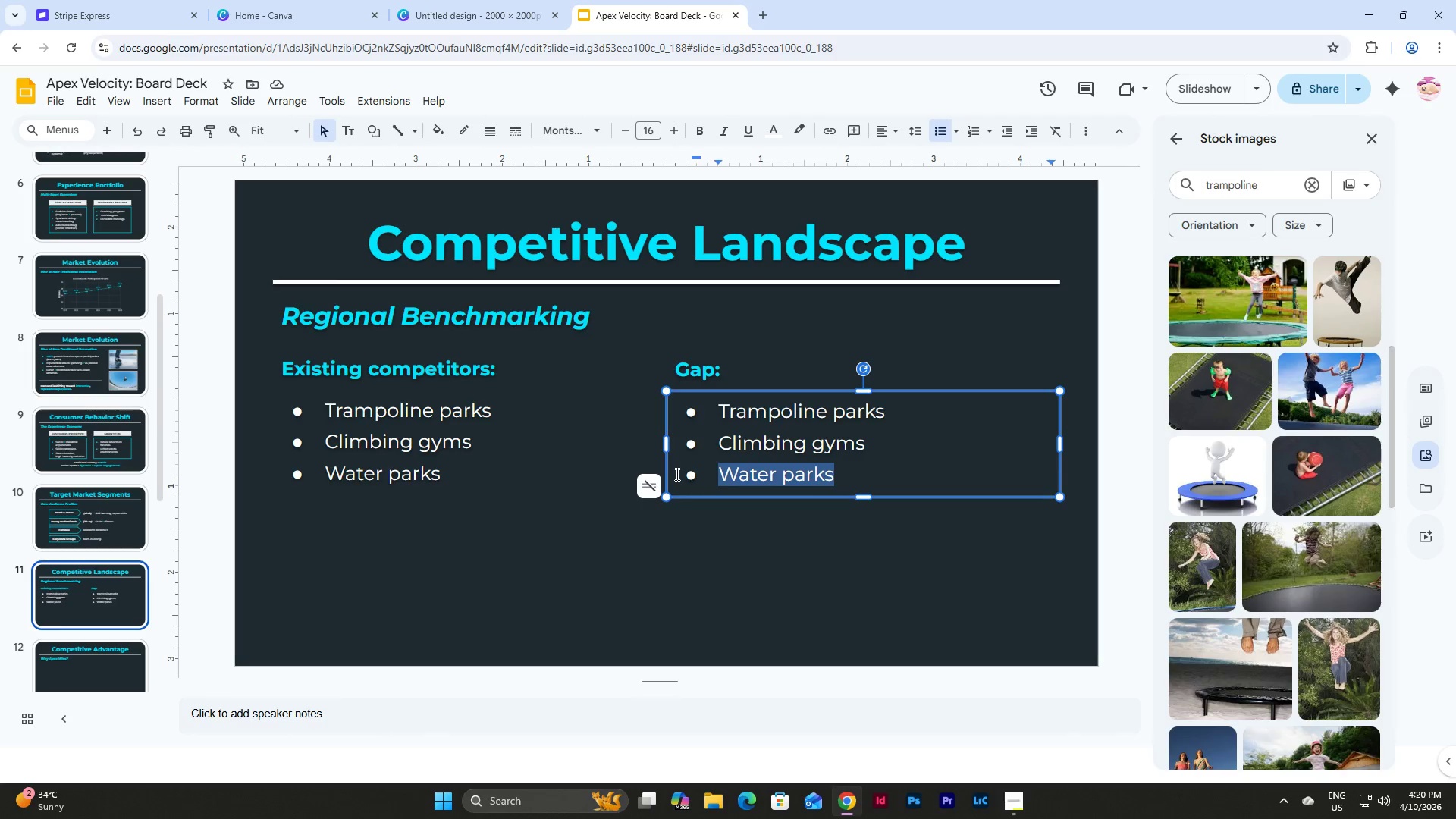 
key(Backspace)
 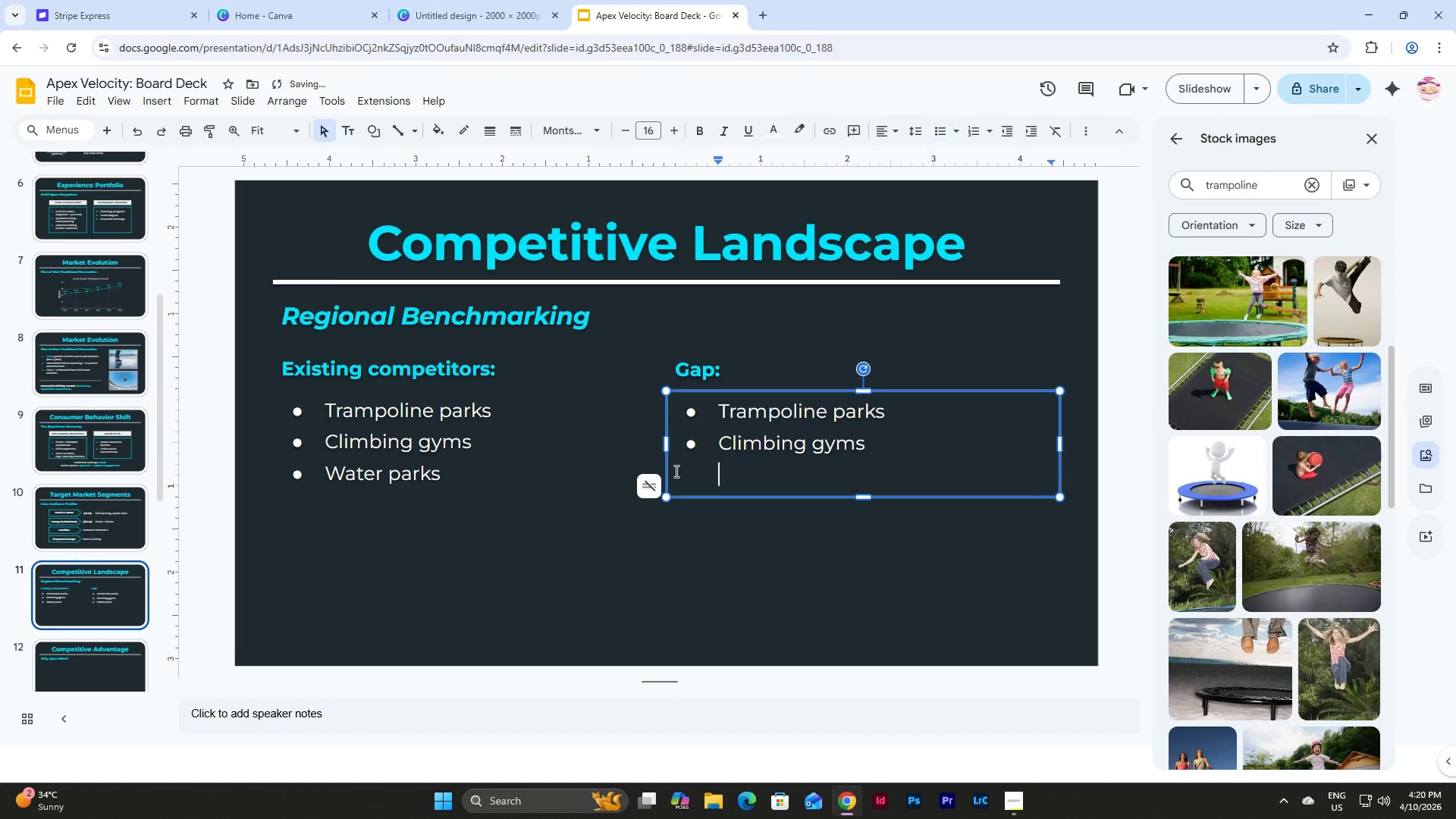 
key(Backspace)
 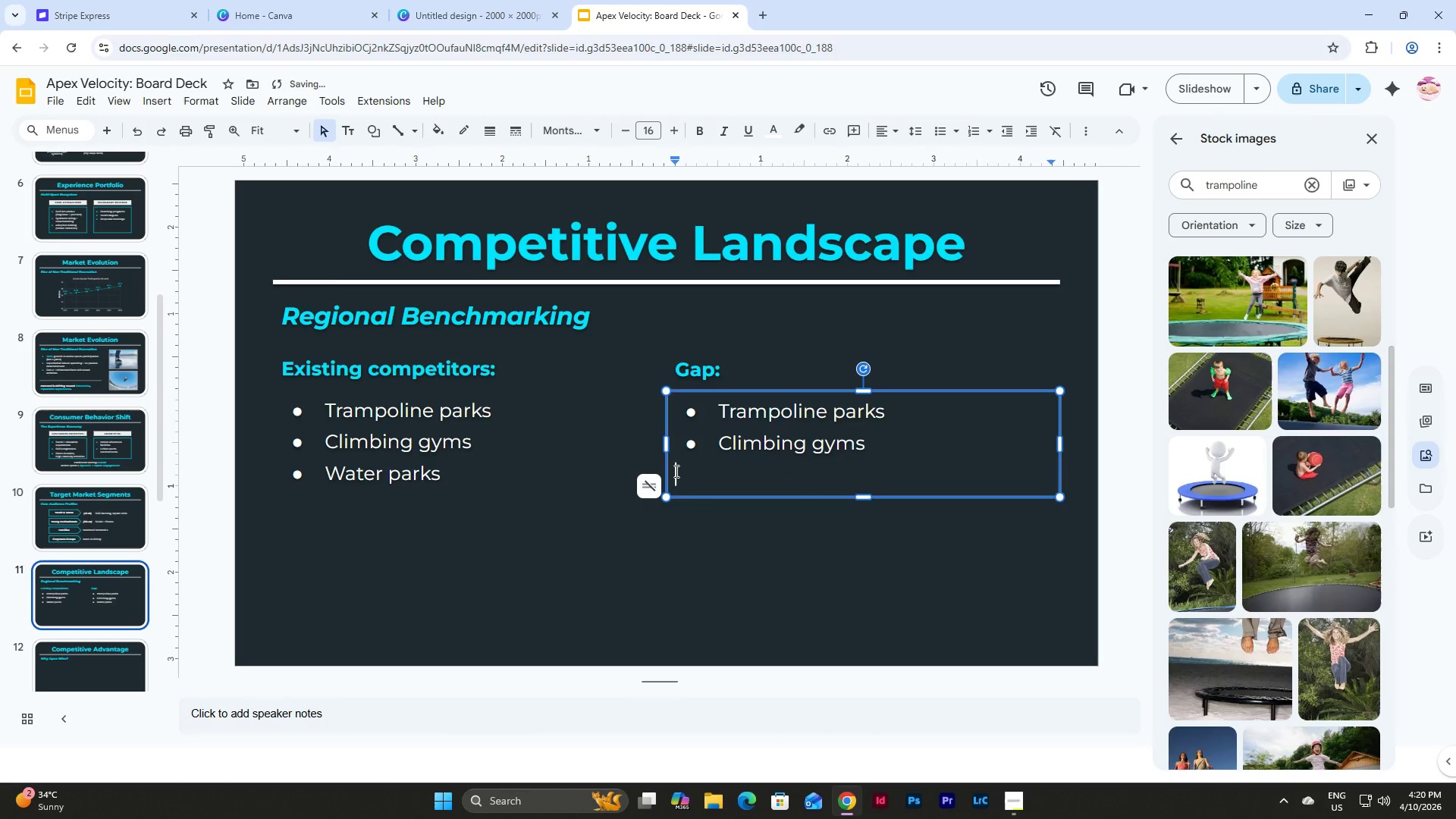 
key(Backspace)
 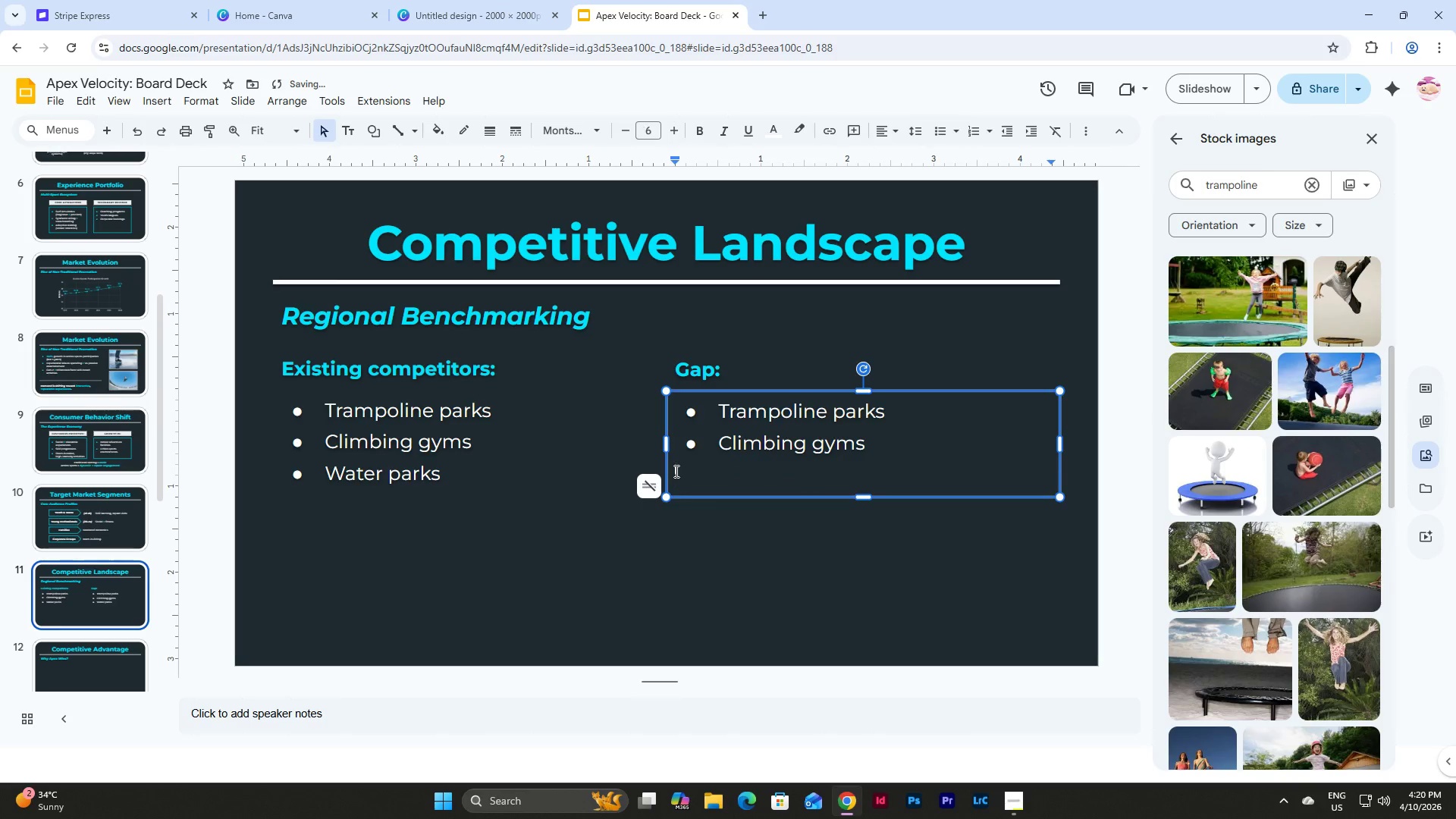 
key(Backspace)
 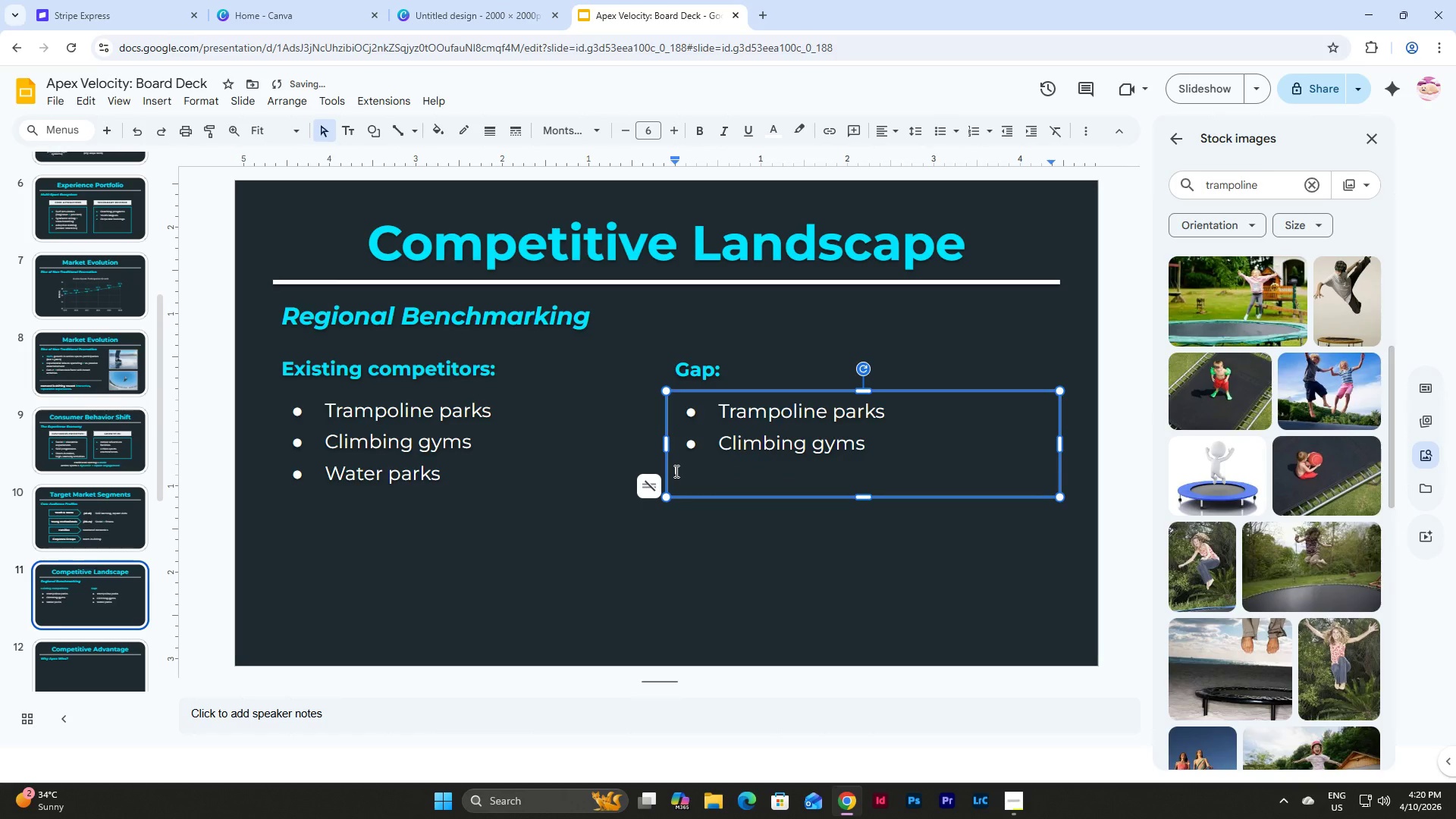 
key(Backspace)
 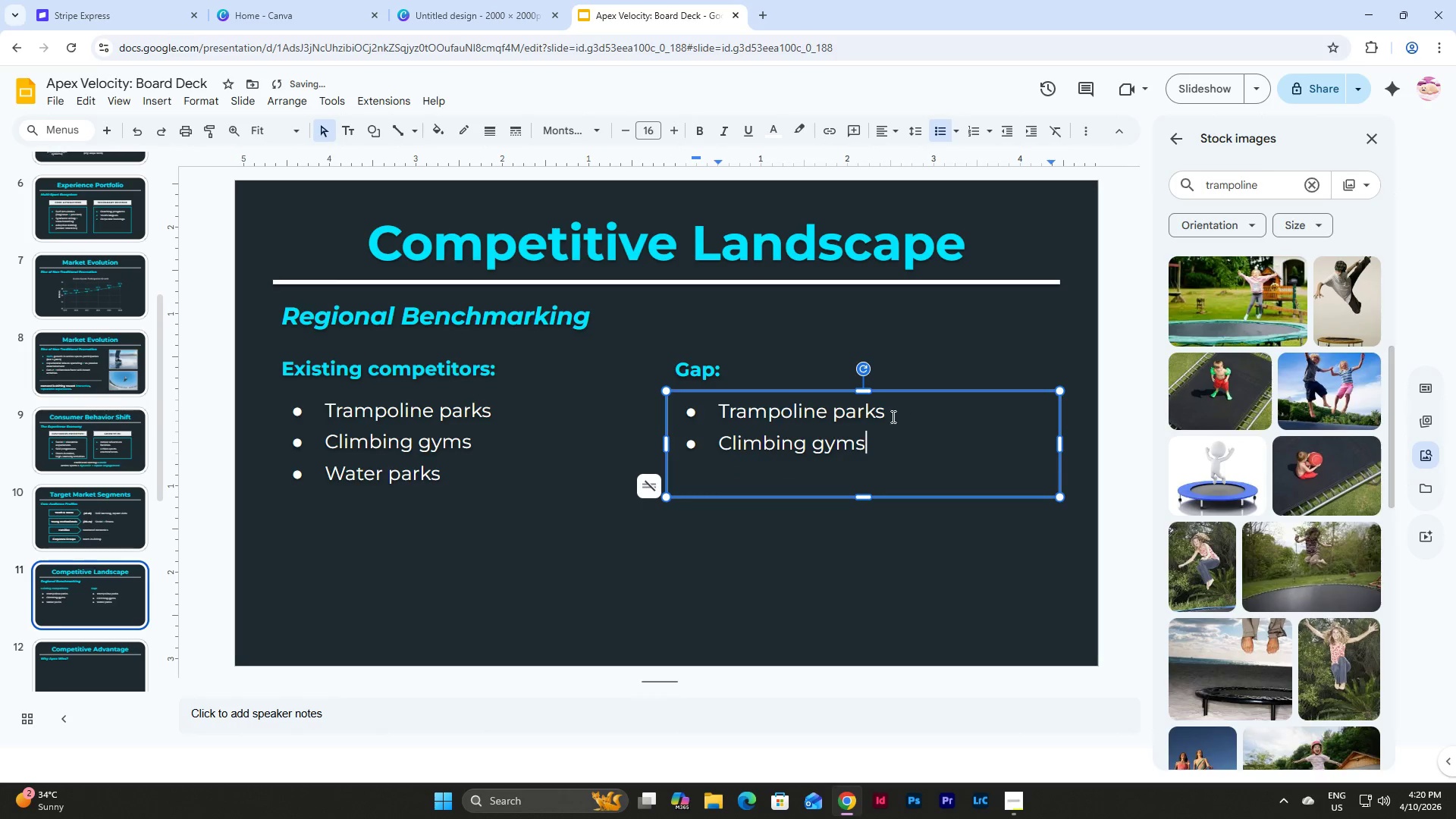 
left_click_drag(start_coordinate=[896, 413], to_coordinate=[717, 416])
 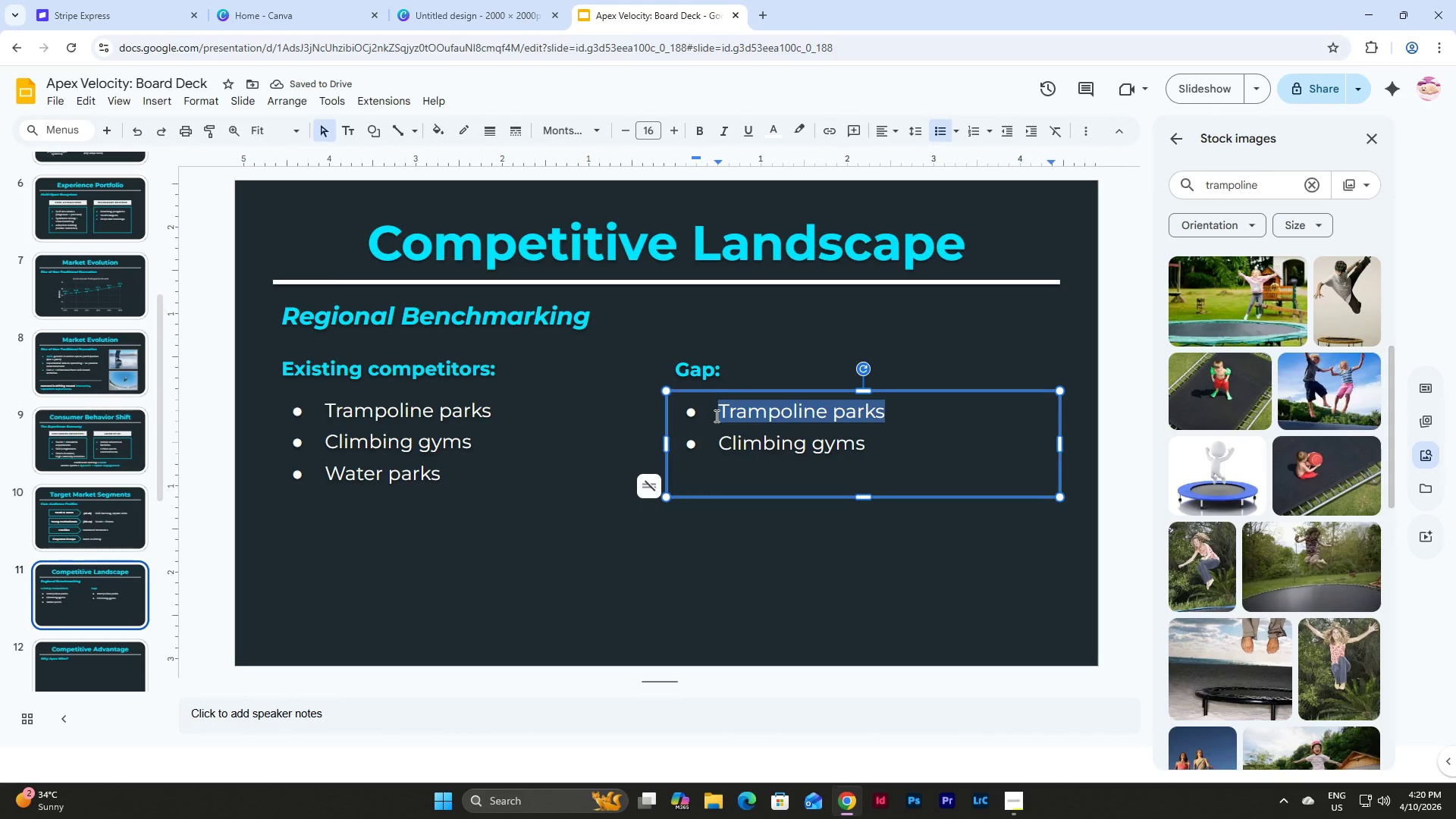 
type(Limited)
 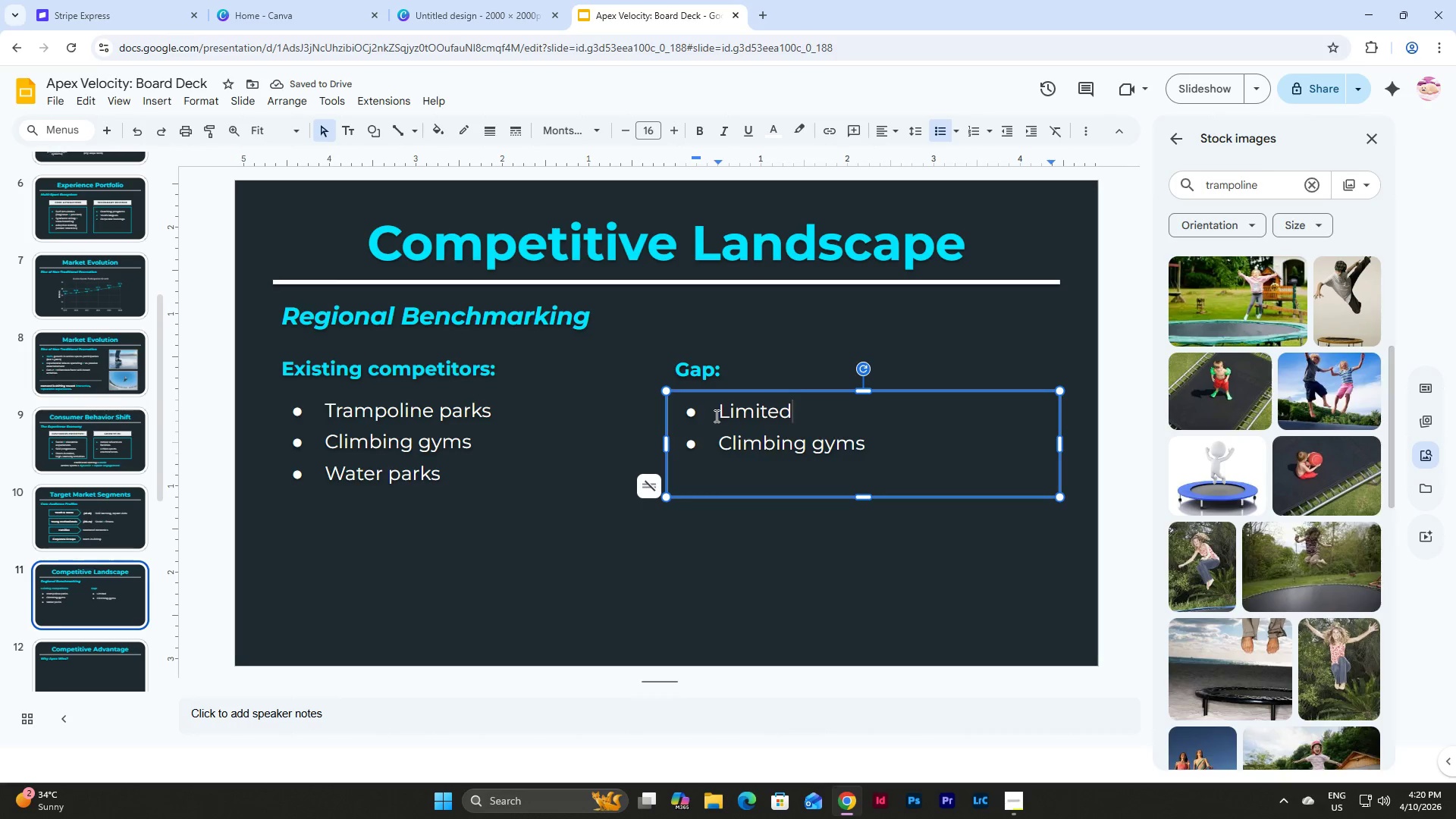 
wait(5.95)
 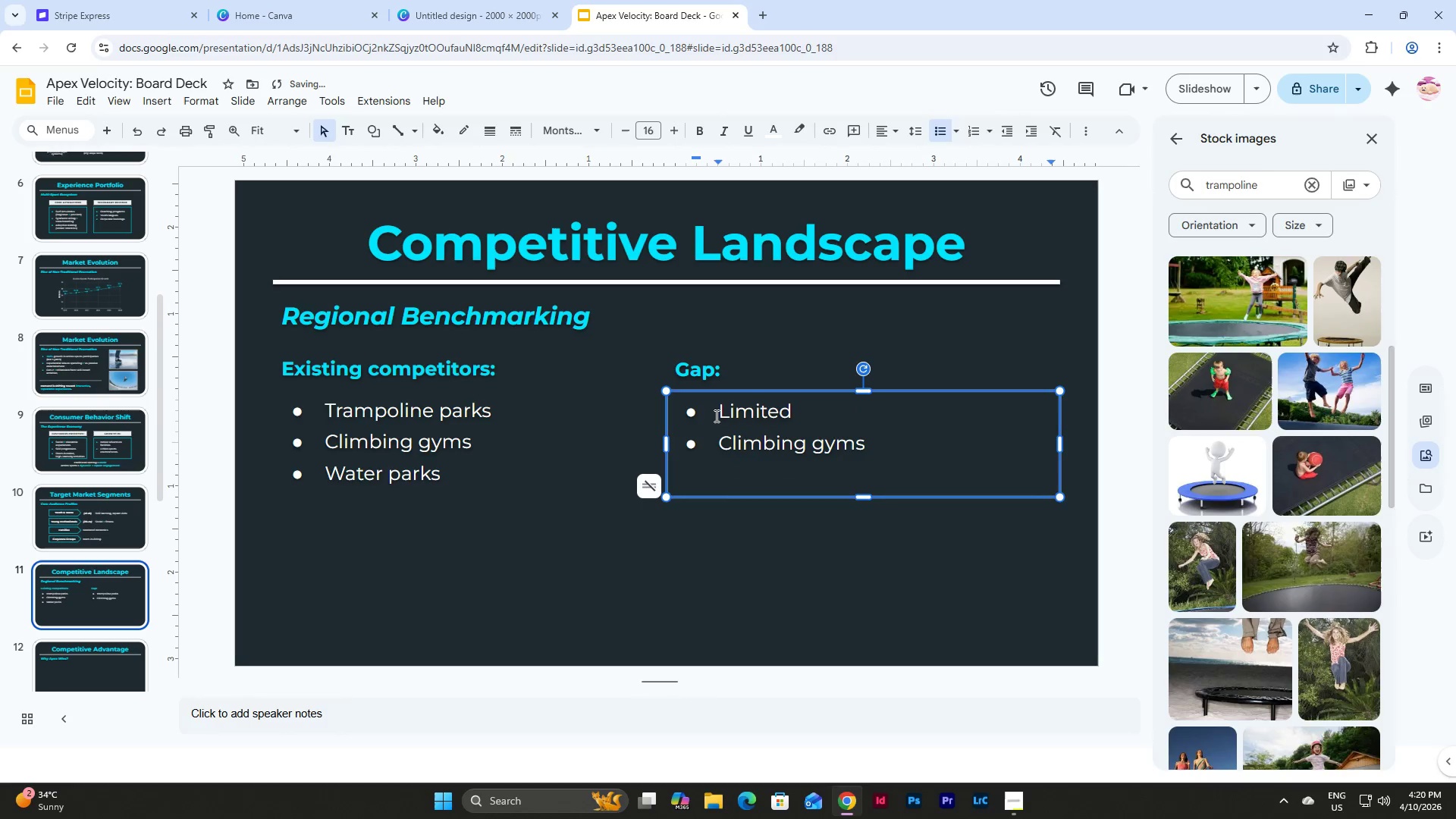 
key(Space)
 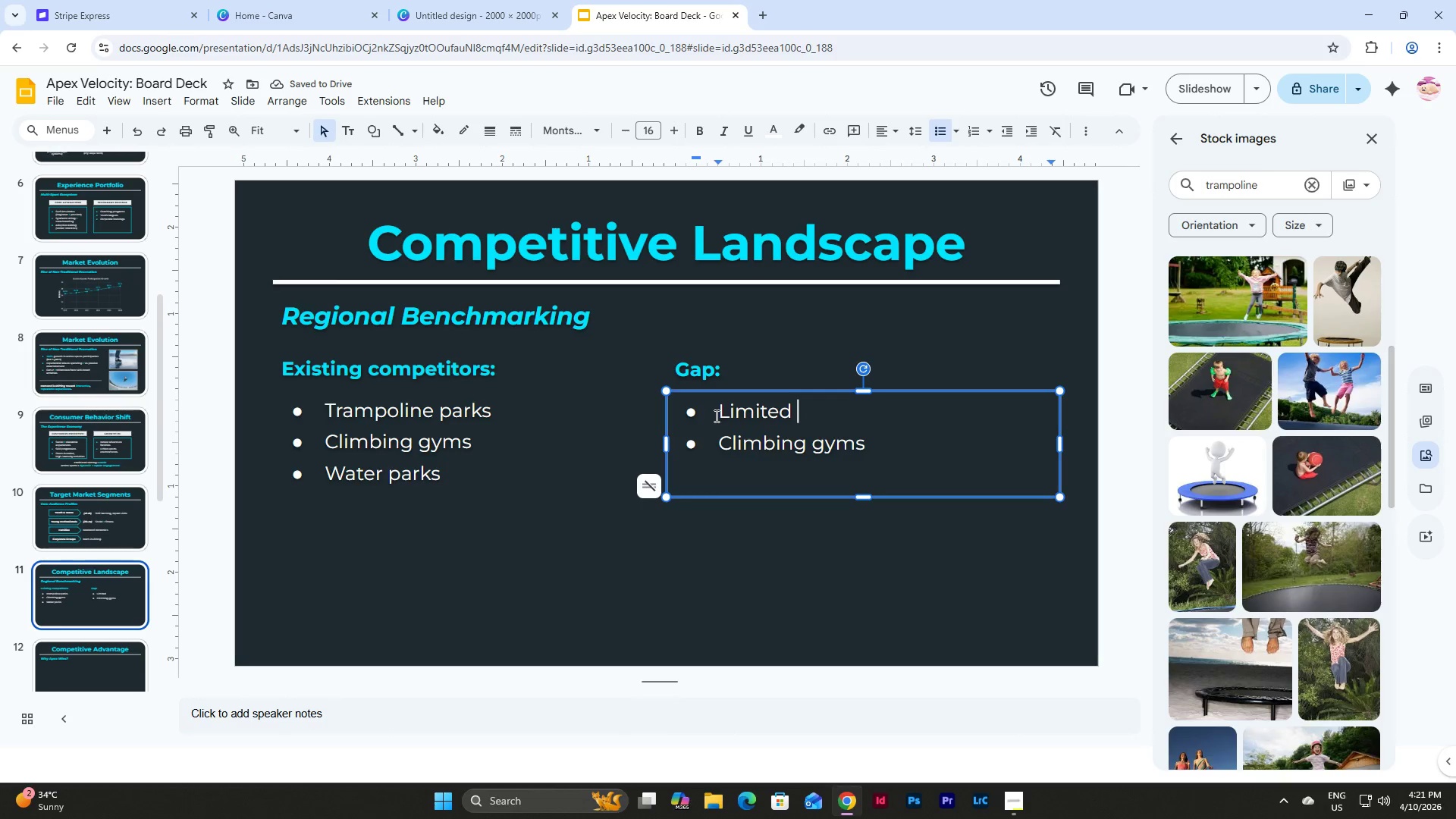 
wait(5.41)
 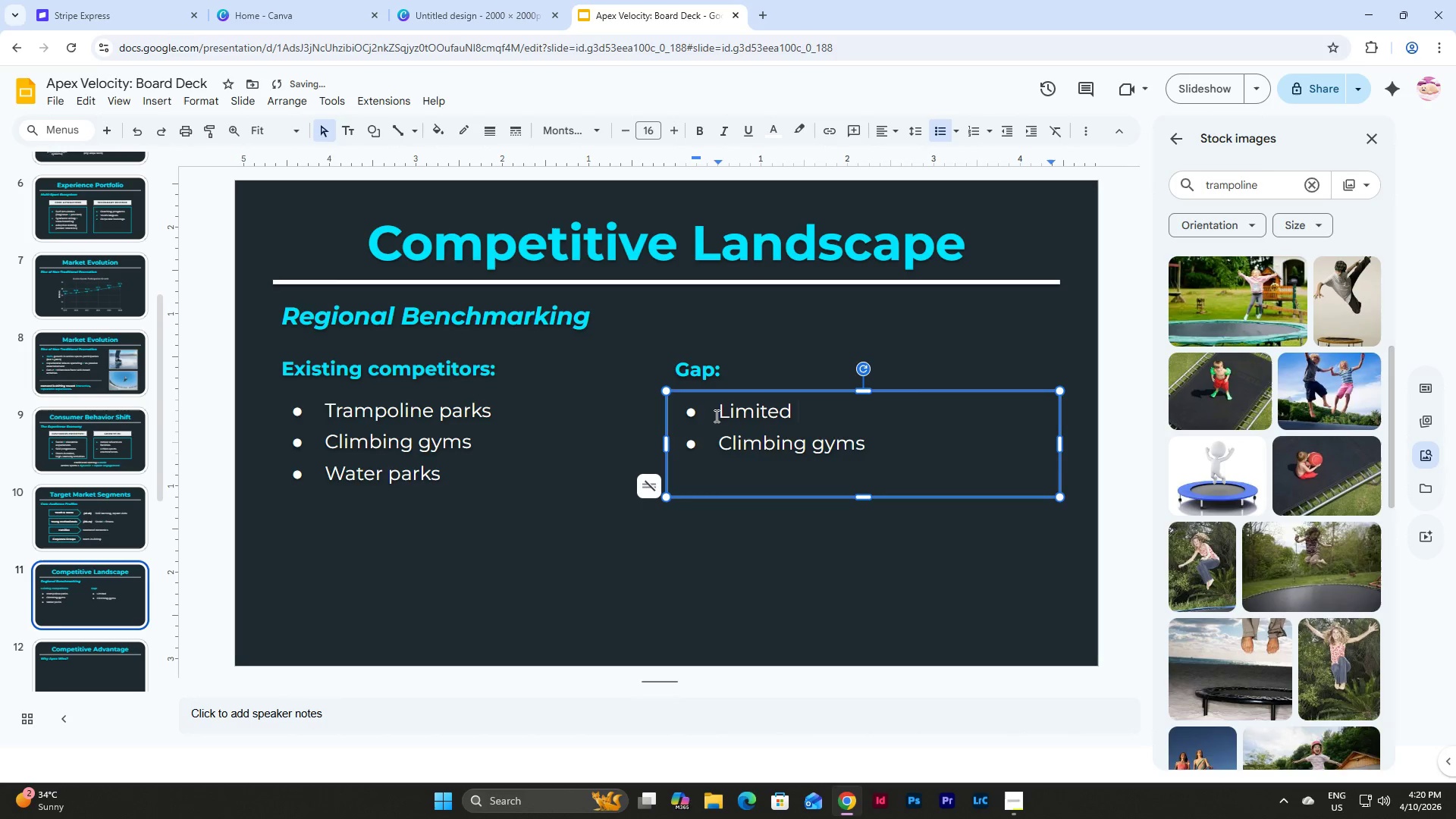 
key(Backspace)
 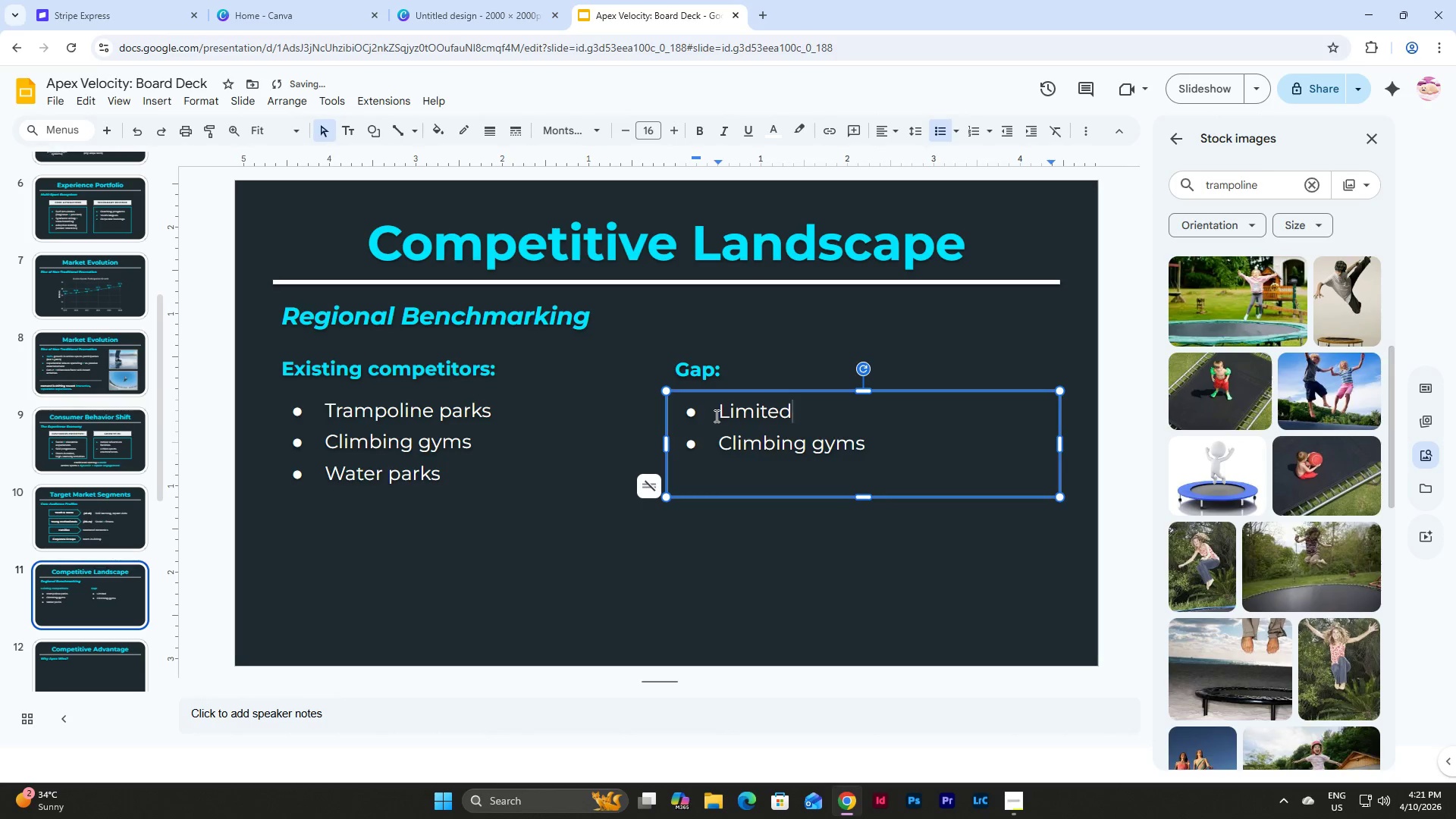 
key(Space)
 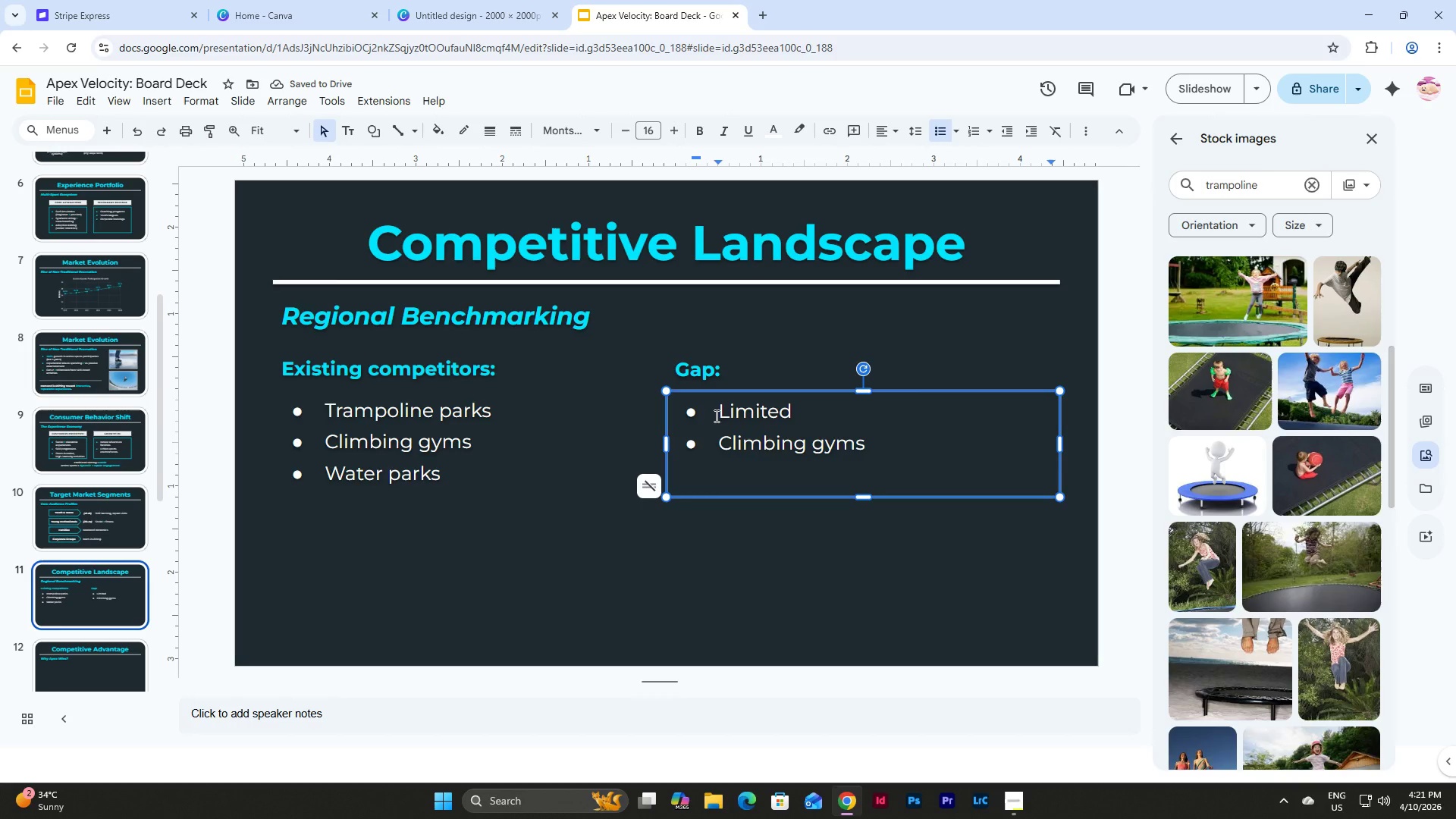 
type(multi-sport hybrid )
 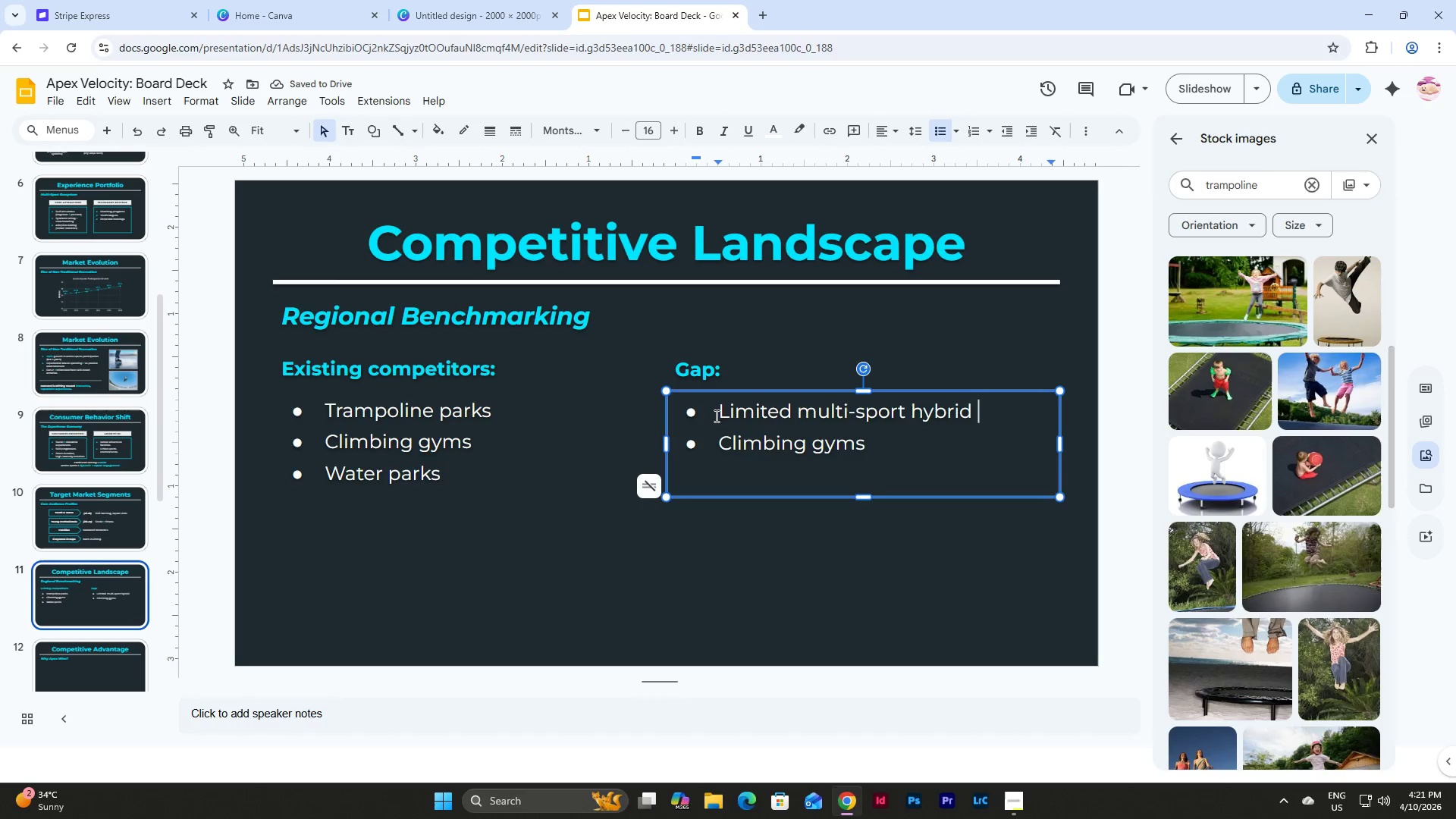 
key(Backspace)
 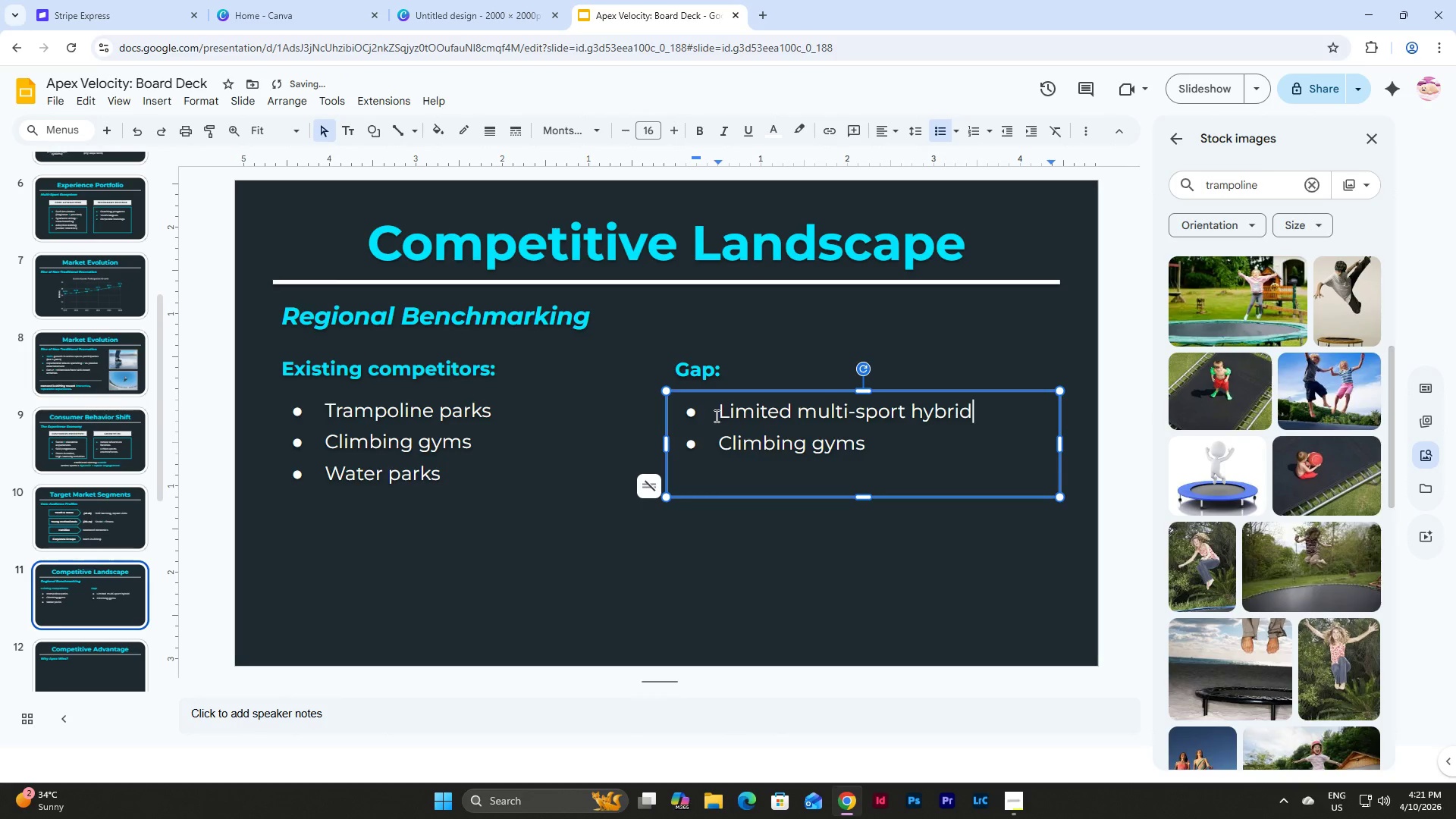 
key(Space)
 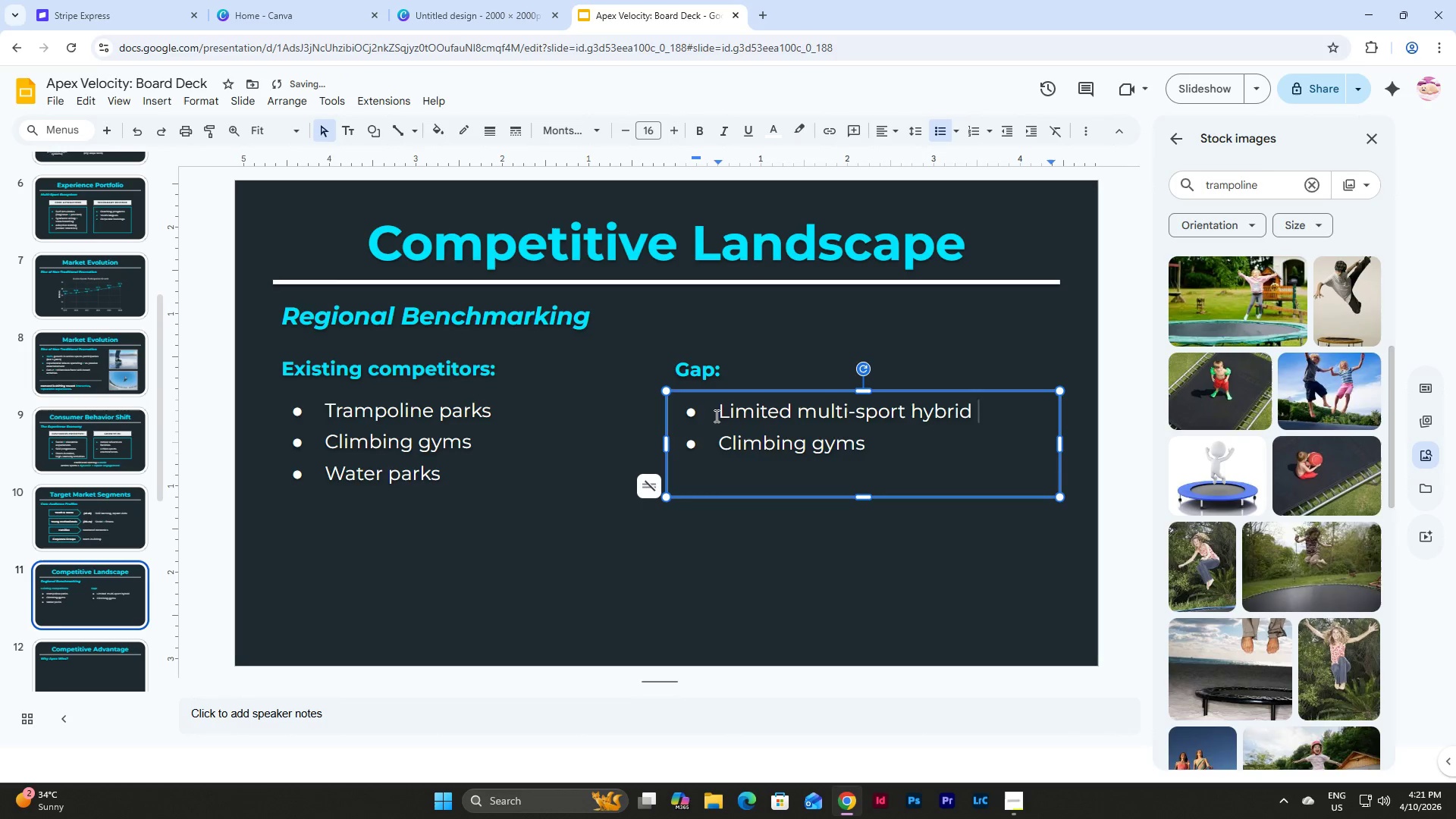 
key(Backspace)
 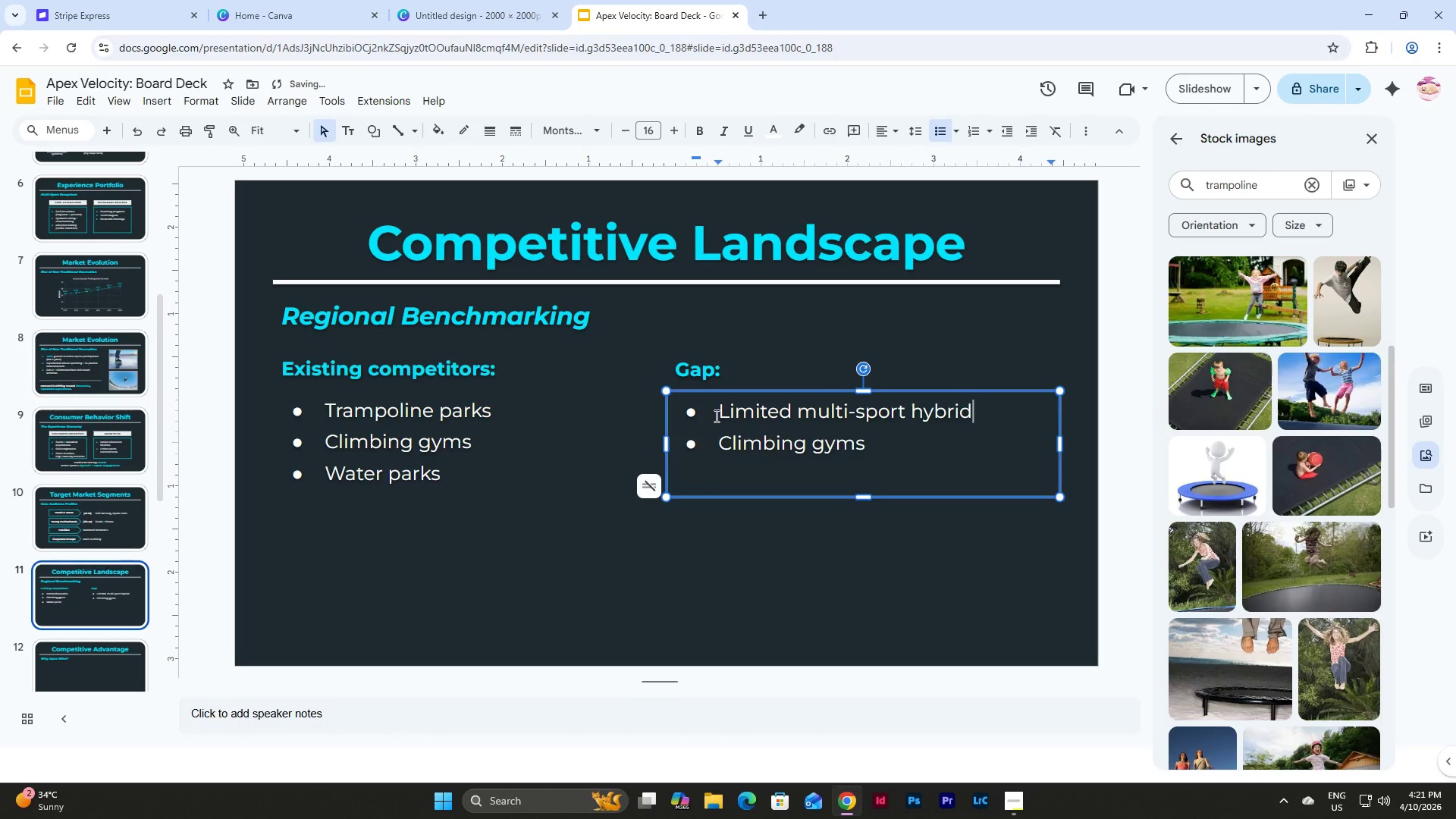 
key(Space)
 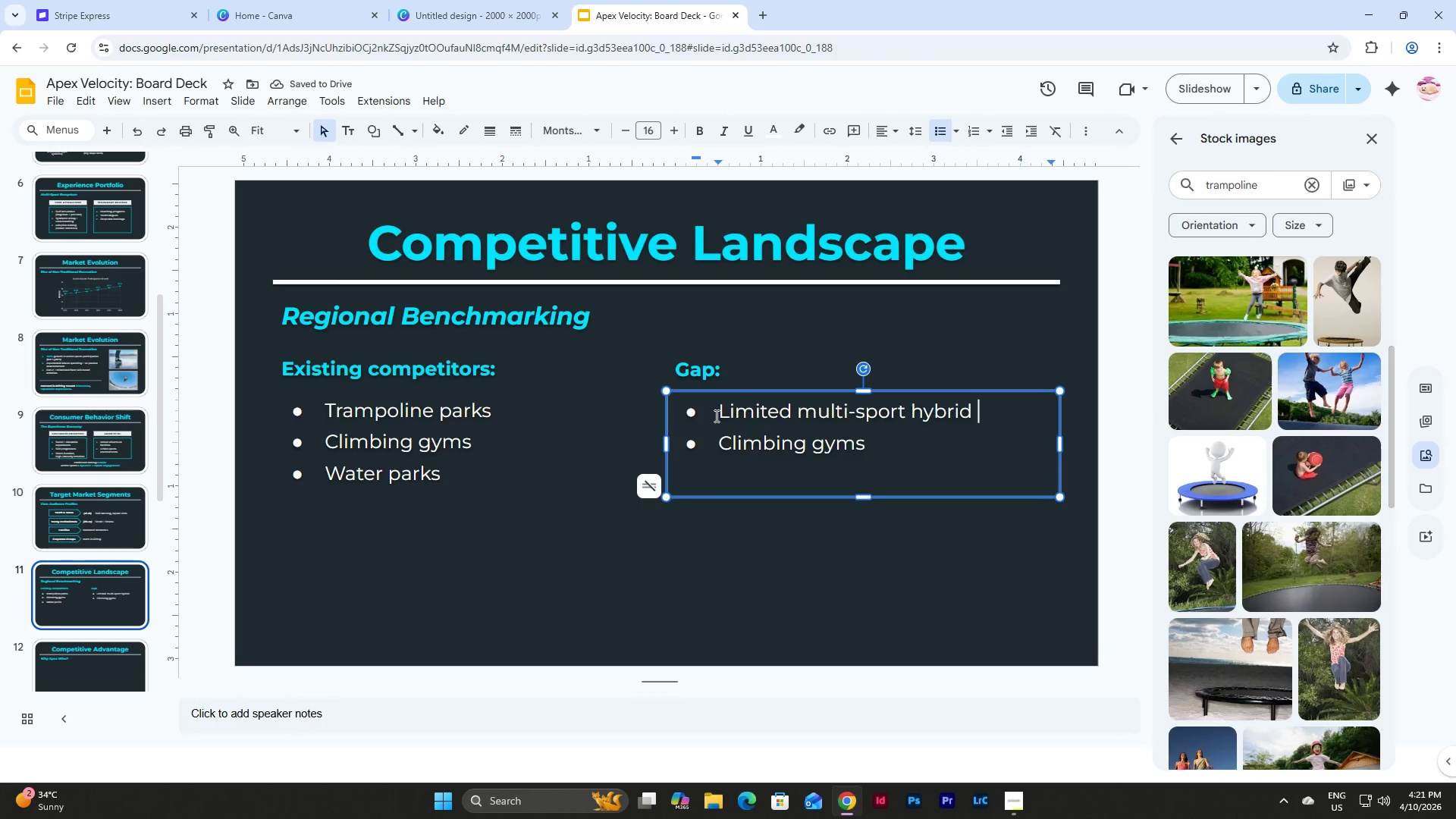 
type(venues)
 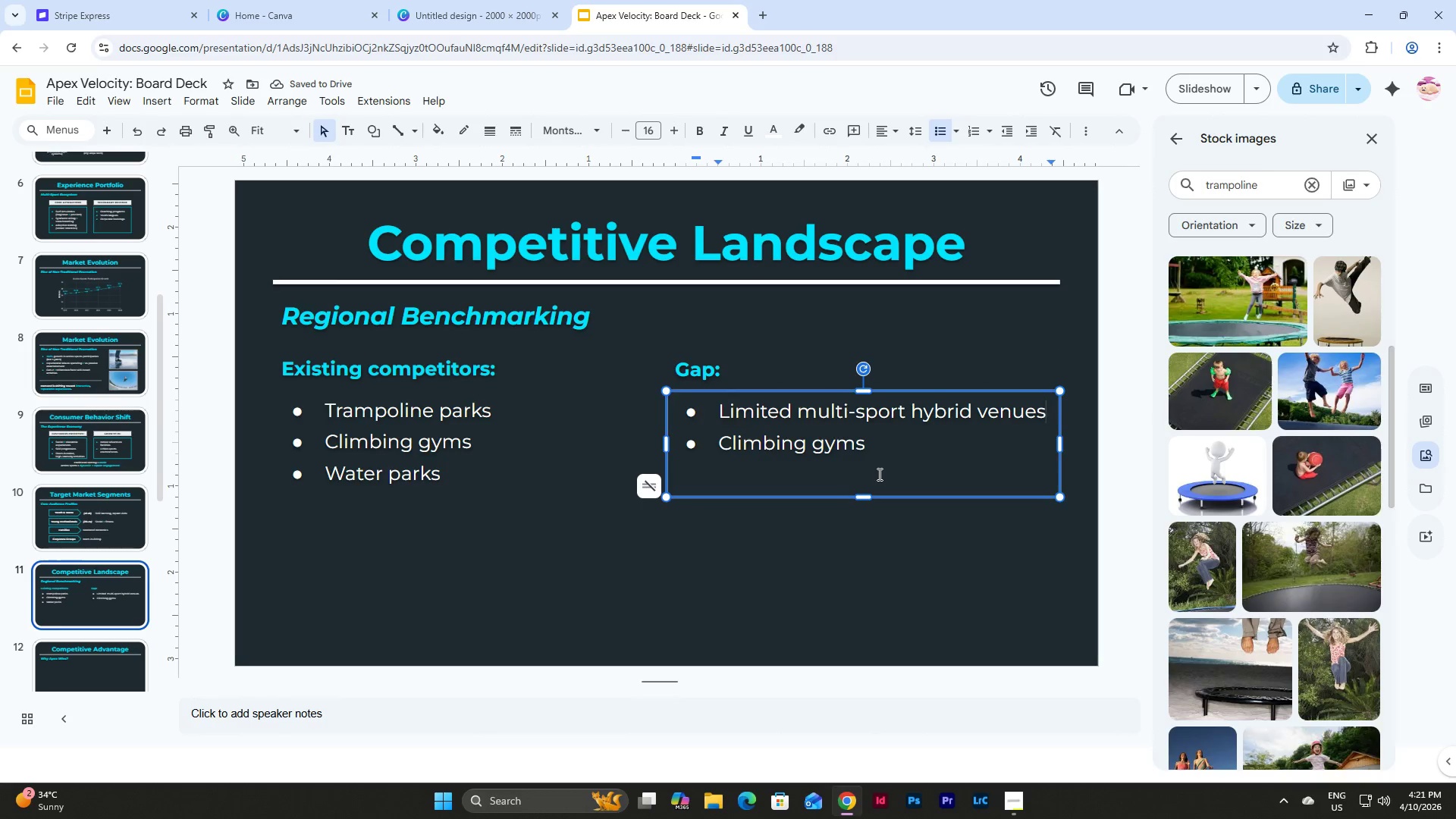 
wait(5.75)
 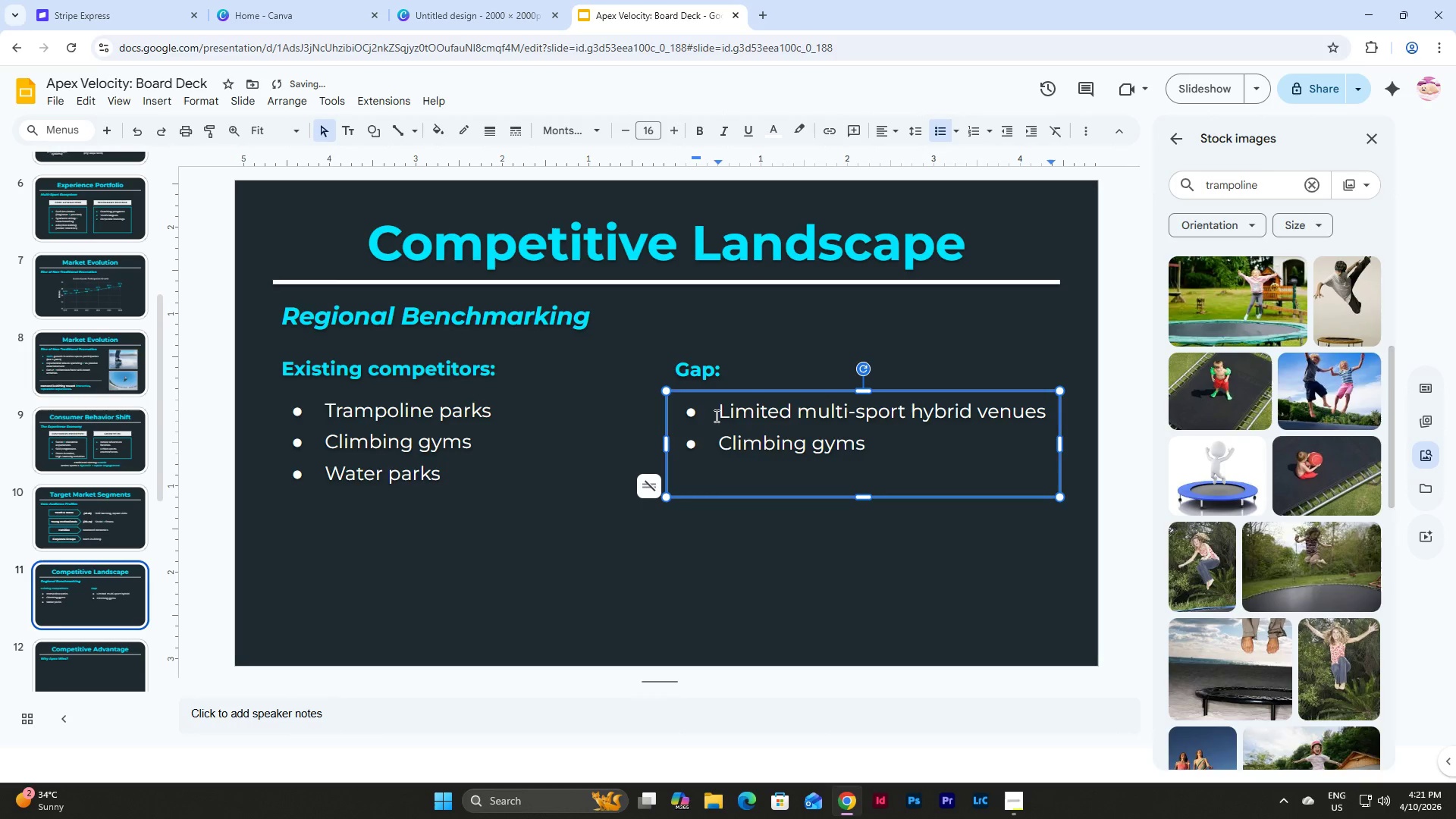 
left_click_drag(start_coordinate=[866, 450], to_coordinate=[722, 447])
 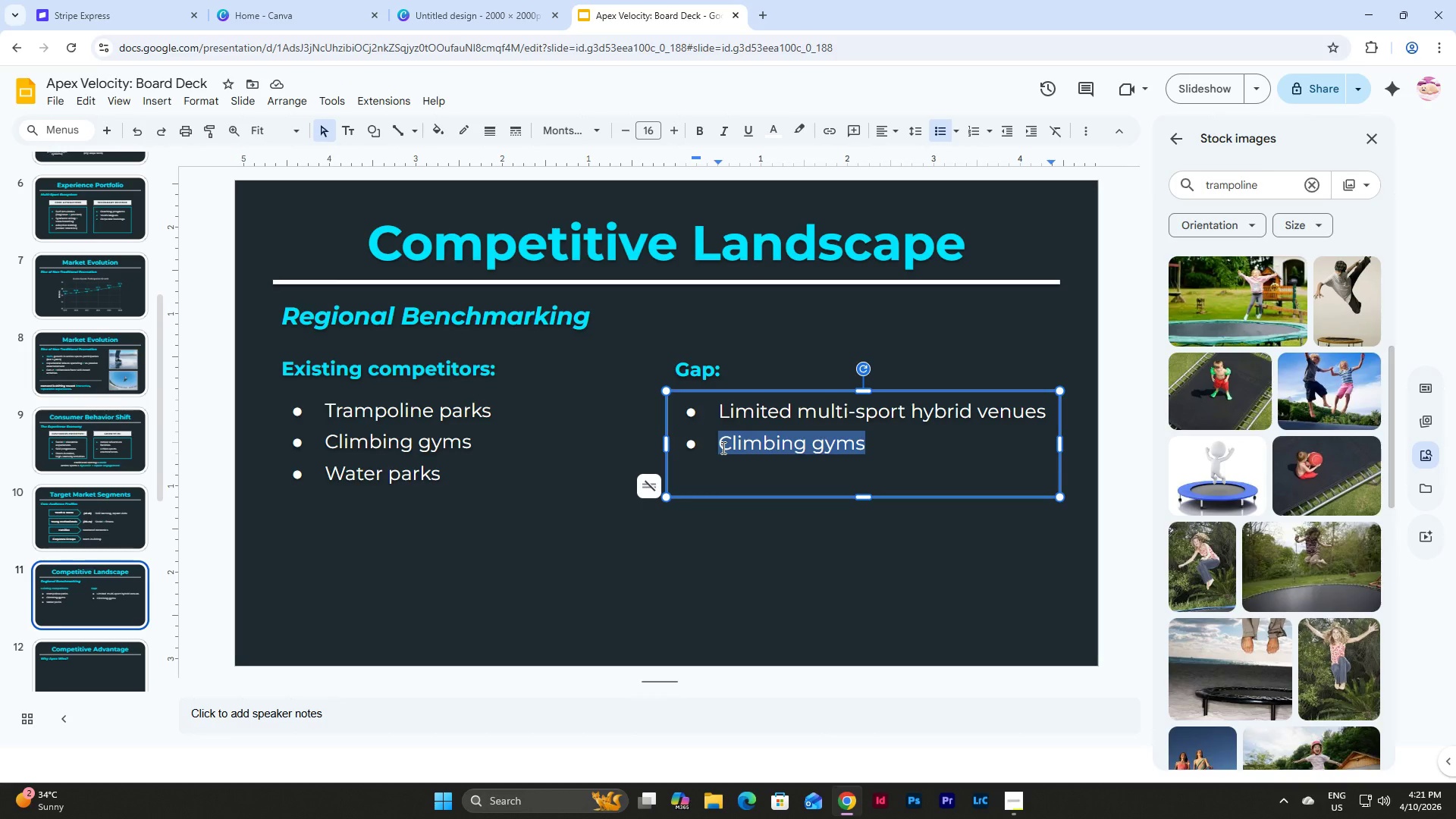 
type(No strong )
 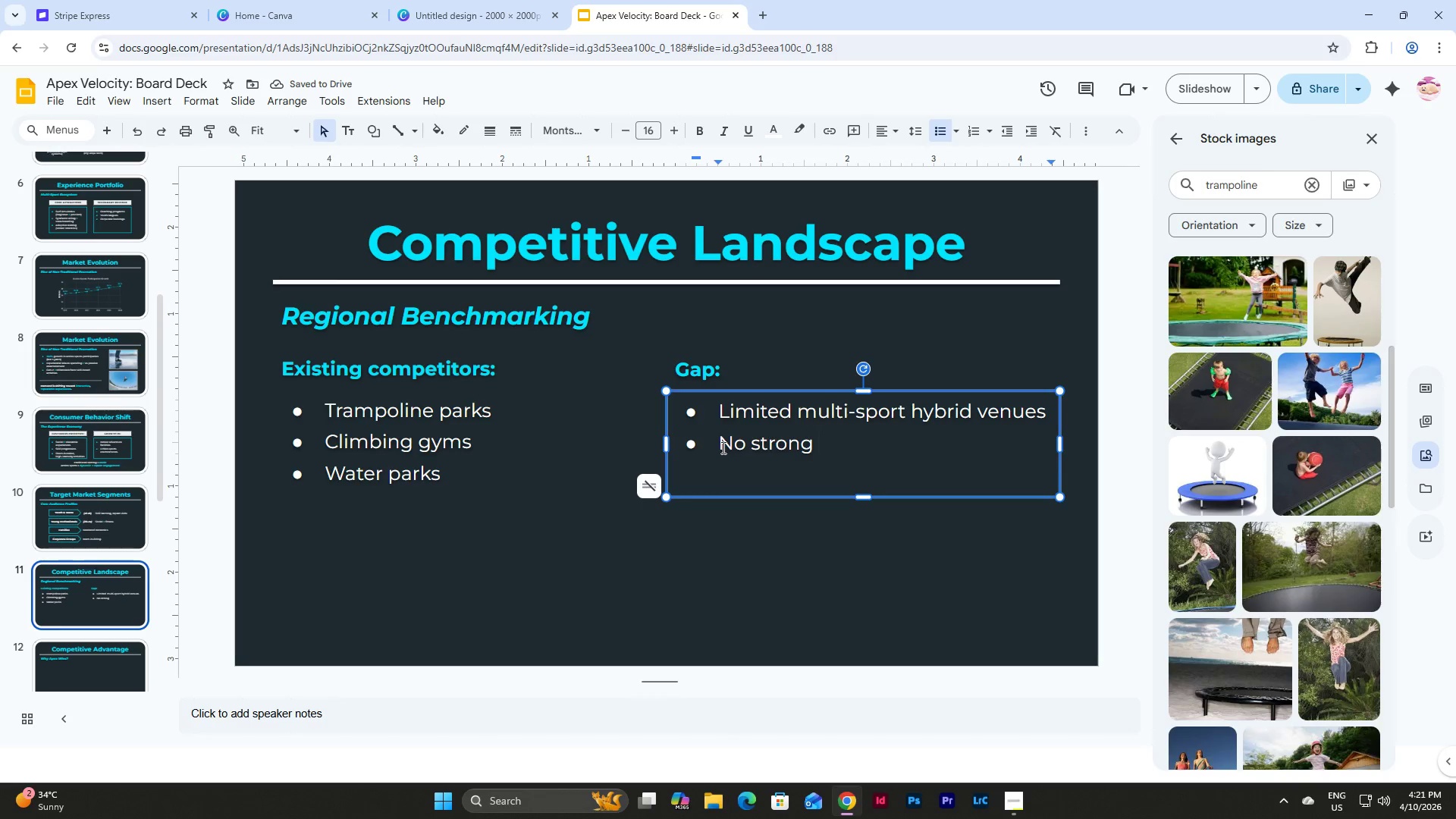 
wait(6.81)
 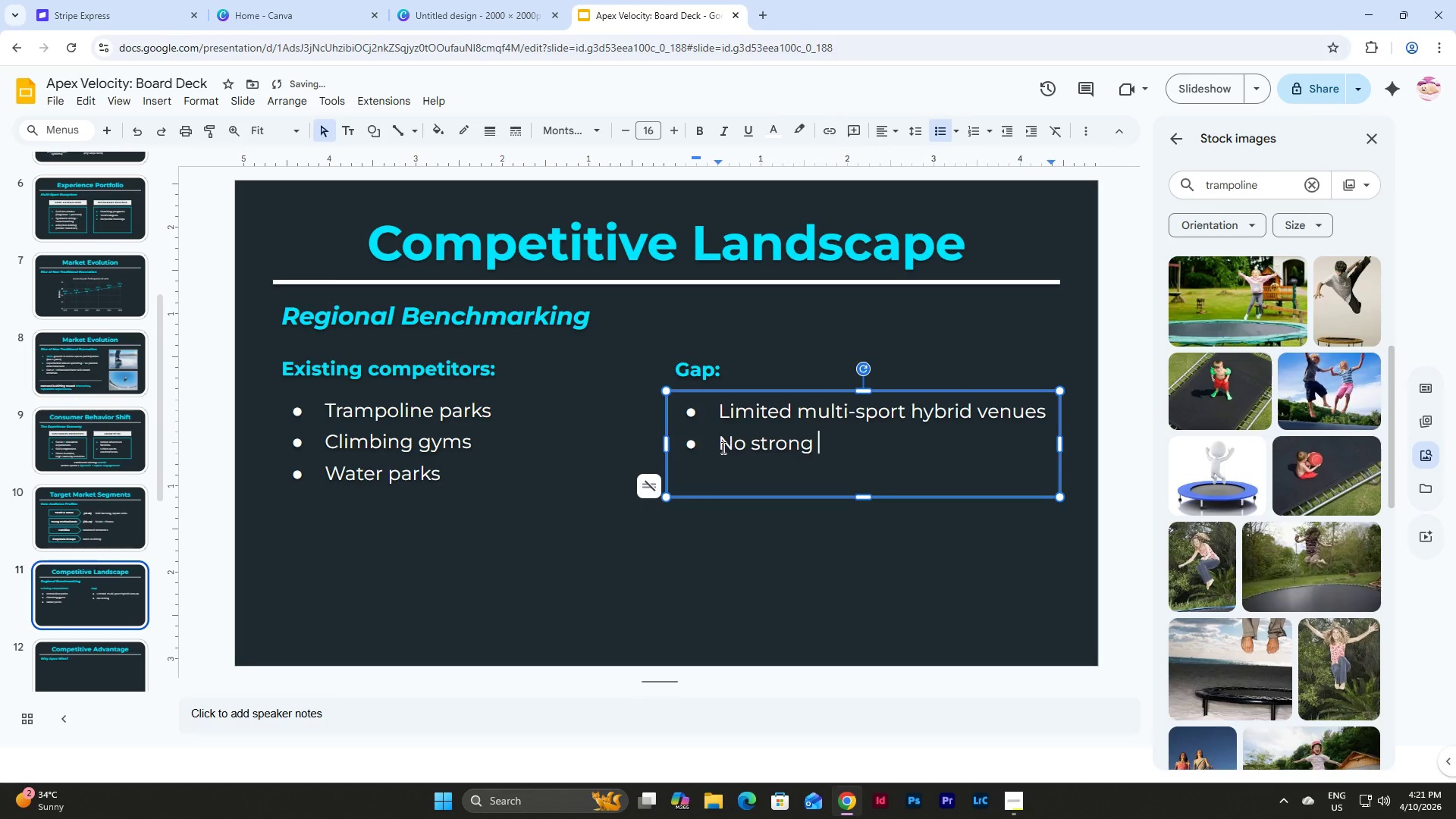 
type(surf + ski combo offerings)
 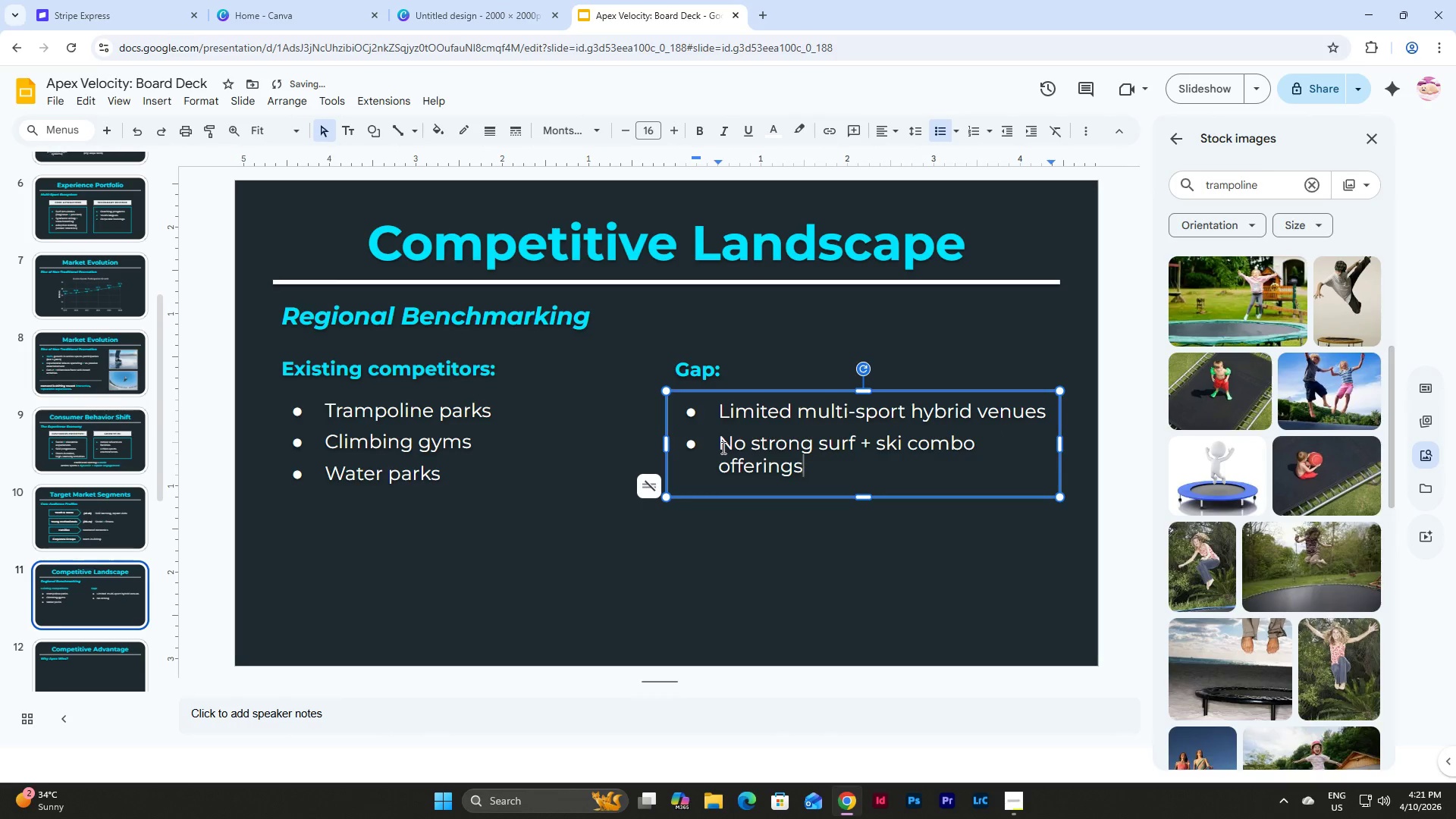 
left_click_drag(start_coordinate=[861, 446], to_coordinate=[868, 446])
 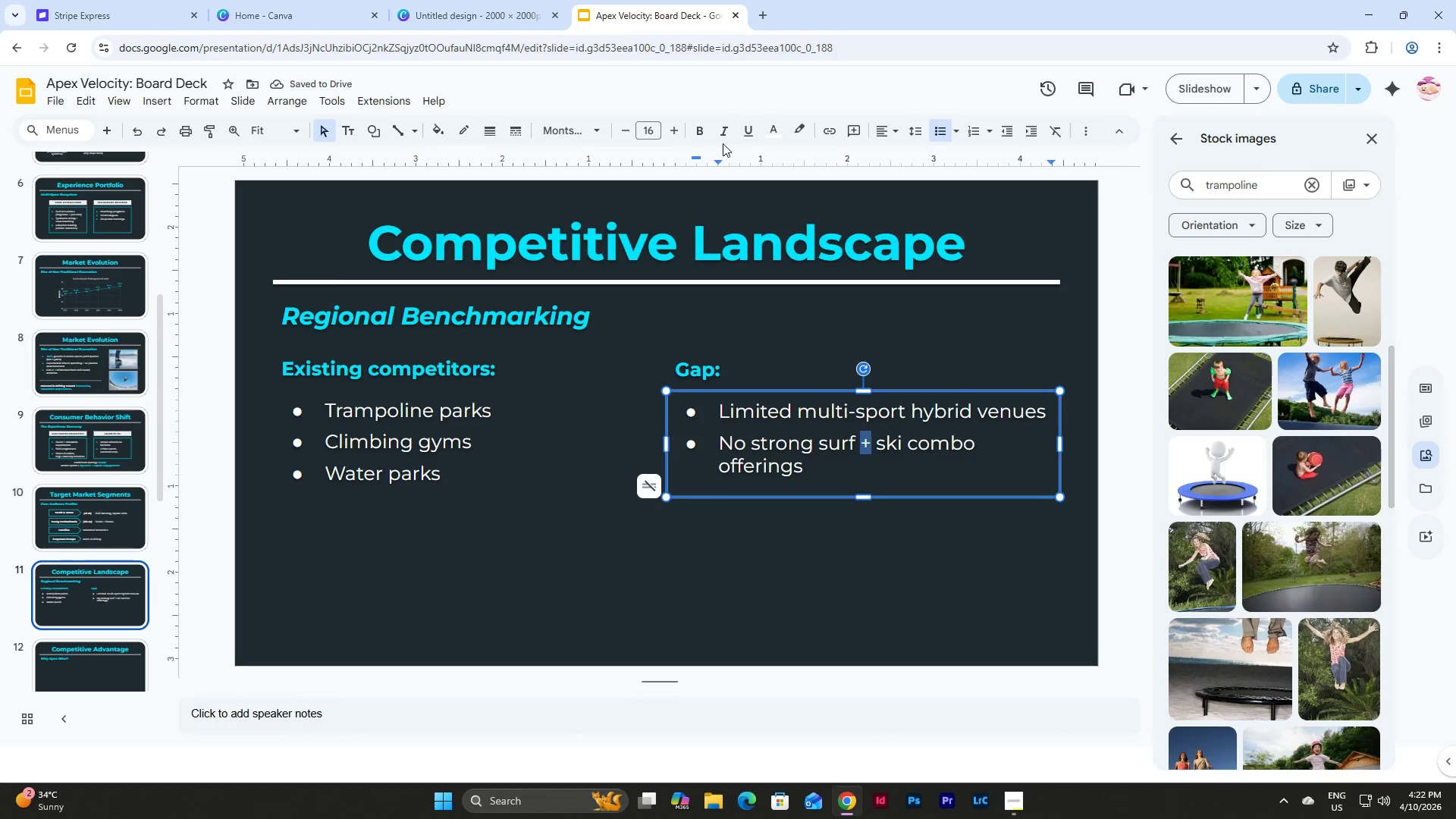 
left_click([692, 133])
 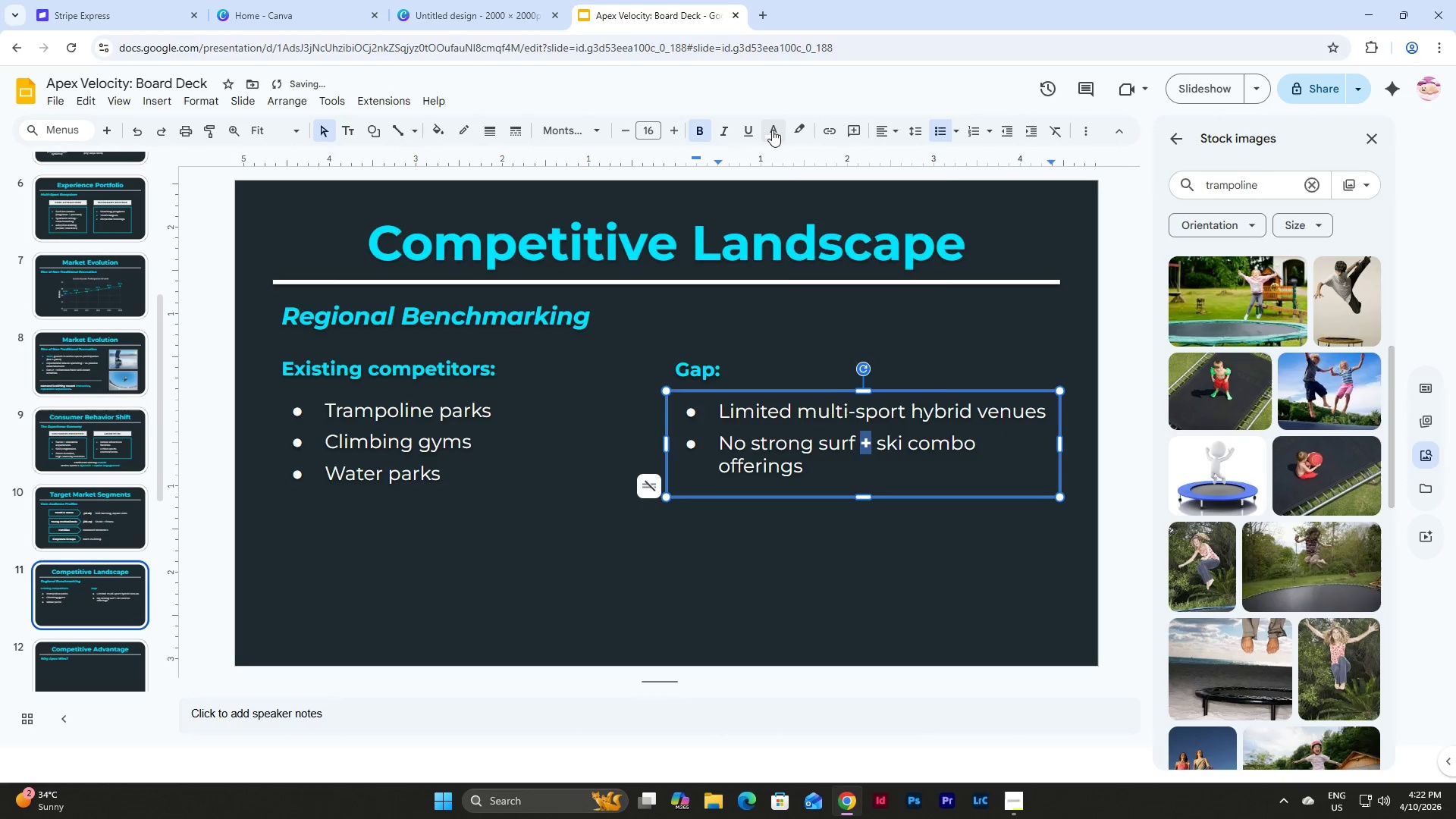 
left_click([772, 130])
 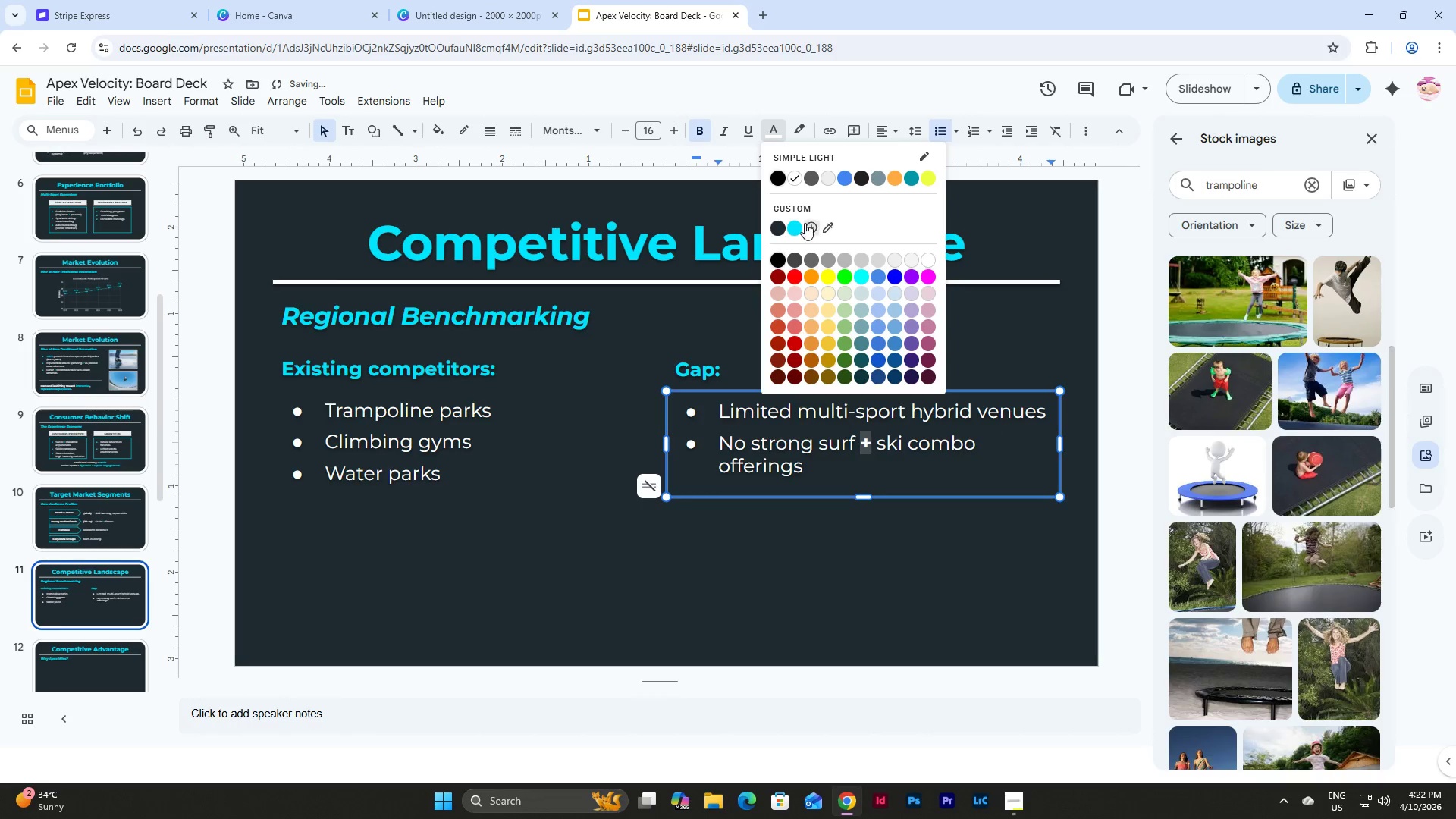 
left_click([796, 230])
 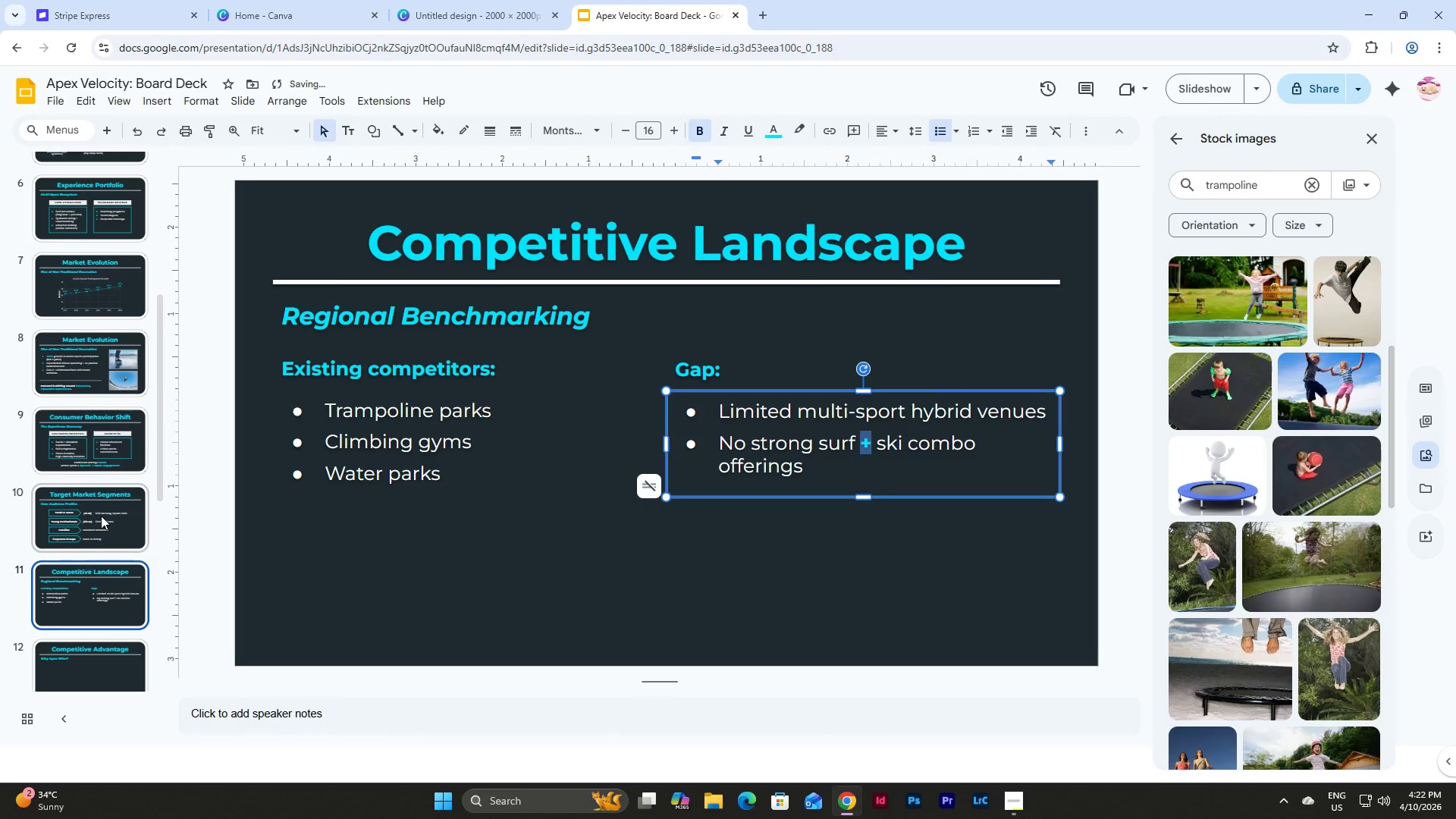 
double_click([111, 594])
 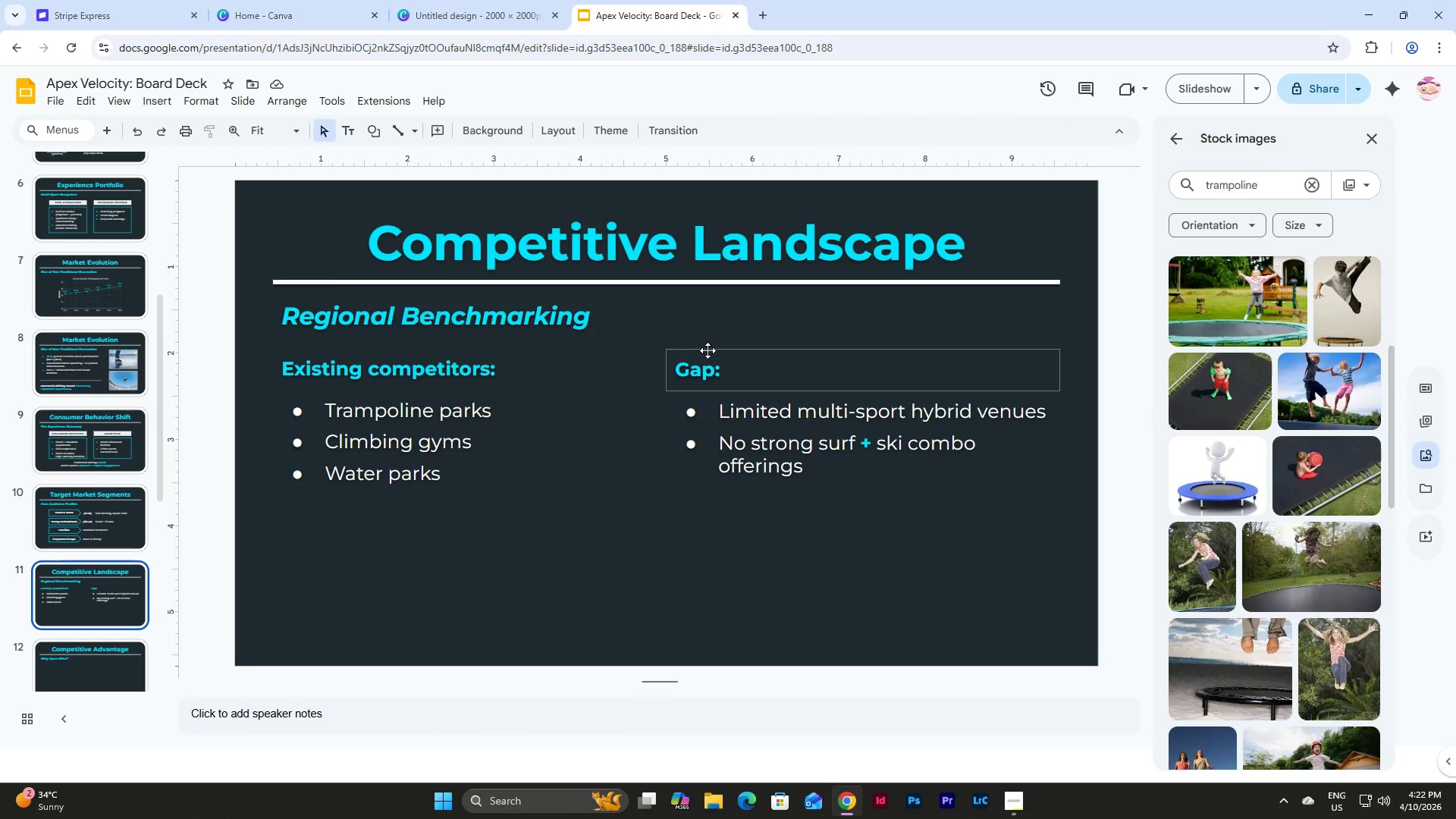 
wait(14.16)
 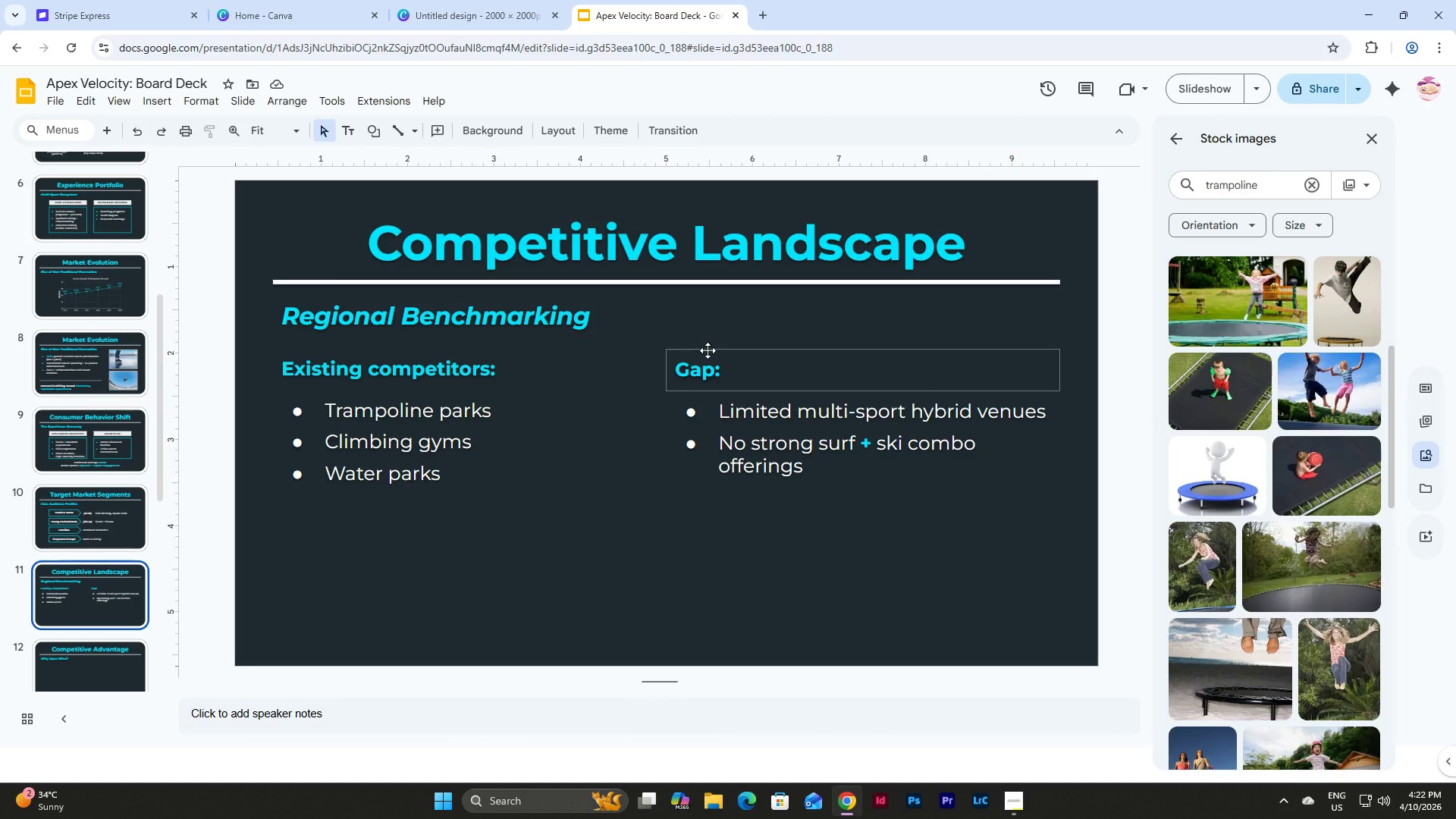 
left_click_drag(start_coordinate=[943, 527], to_coordinate=[365, 343])
 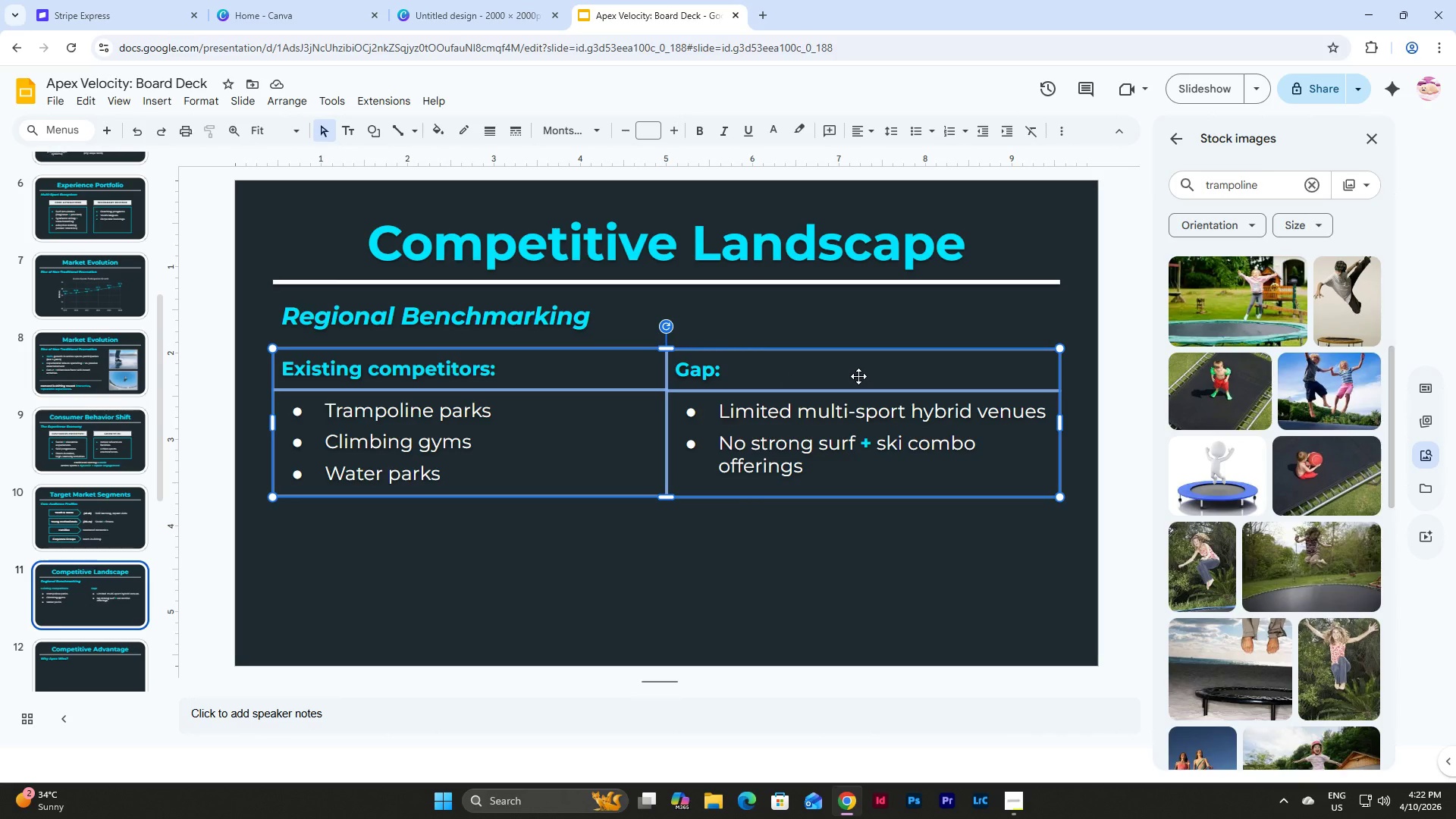 
wait(6.78)
 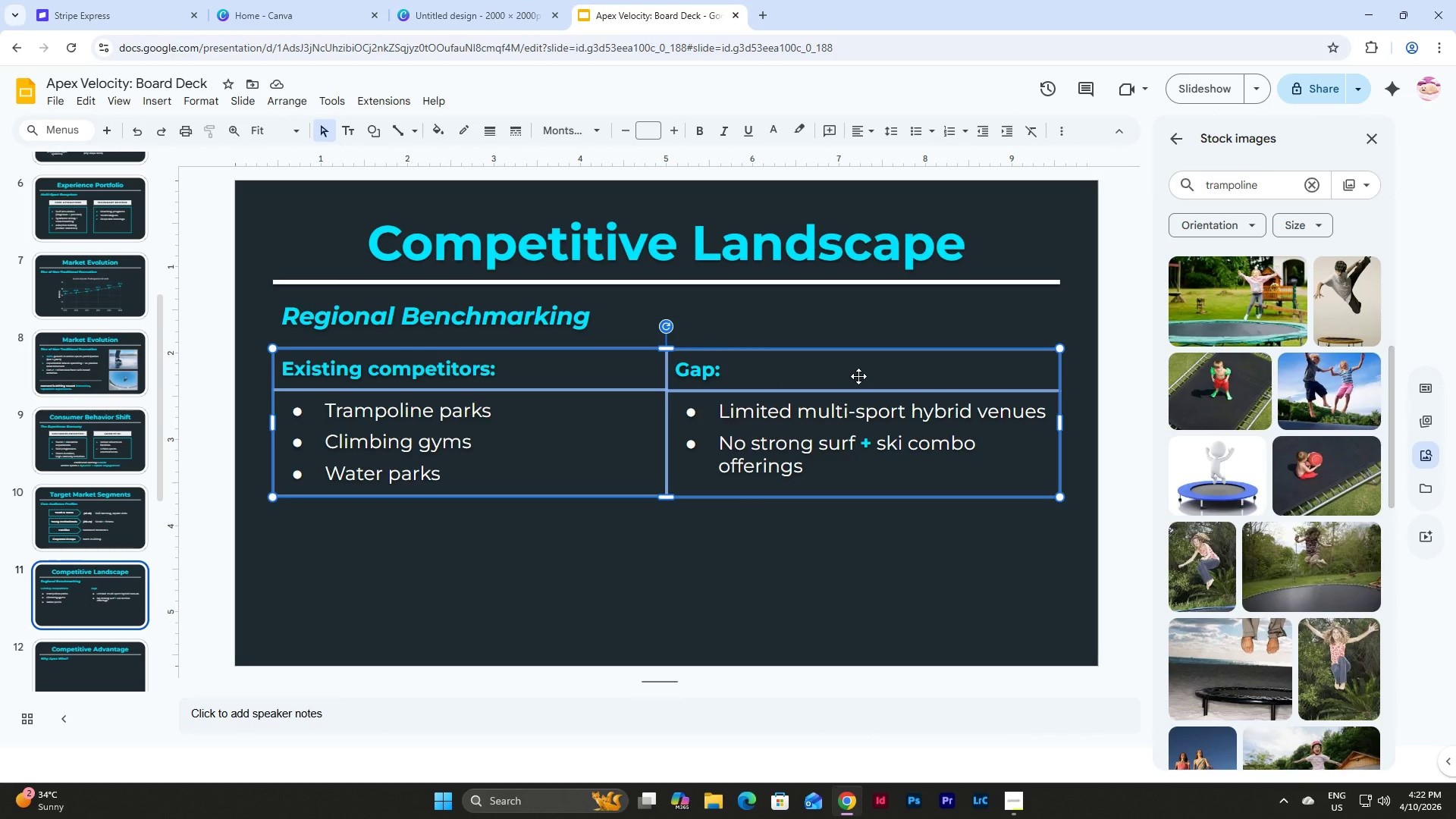 
left_click_drag(start_coordinate=[701, 353], to_coordinate=[699, 489])
 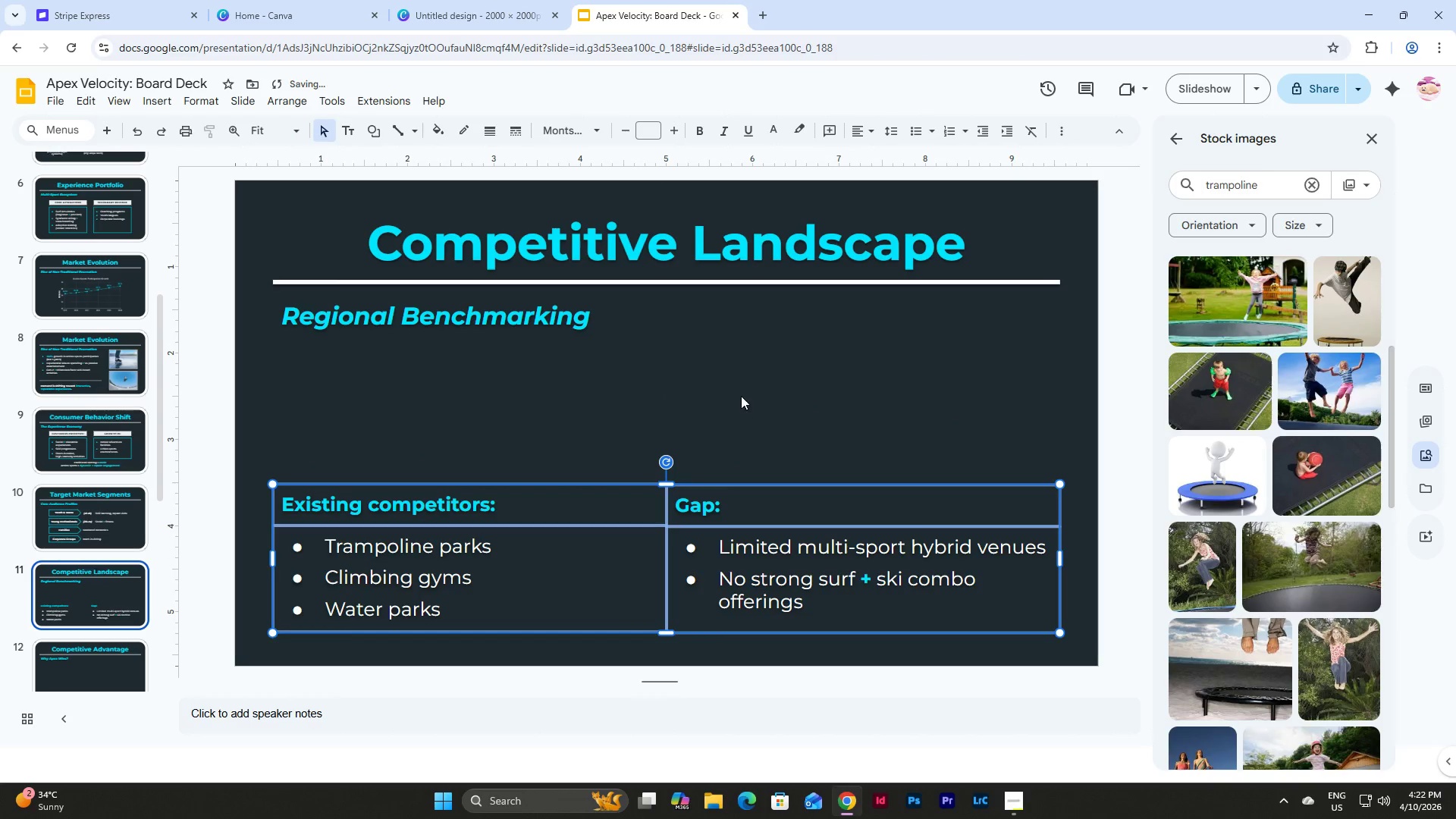 
left_click([741, 396])
 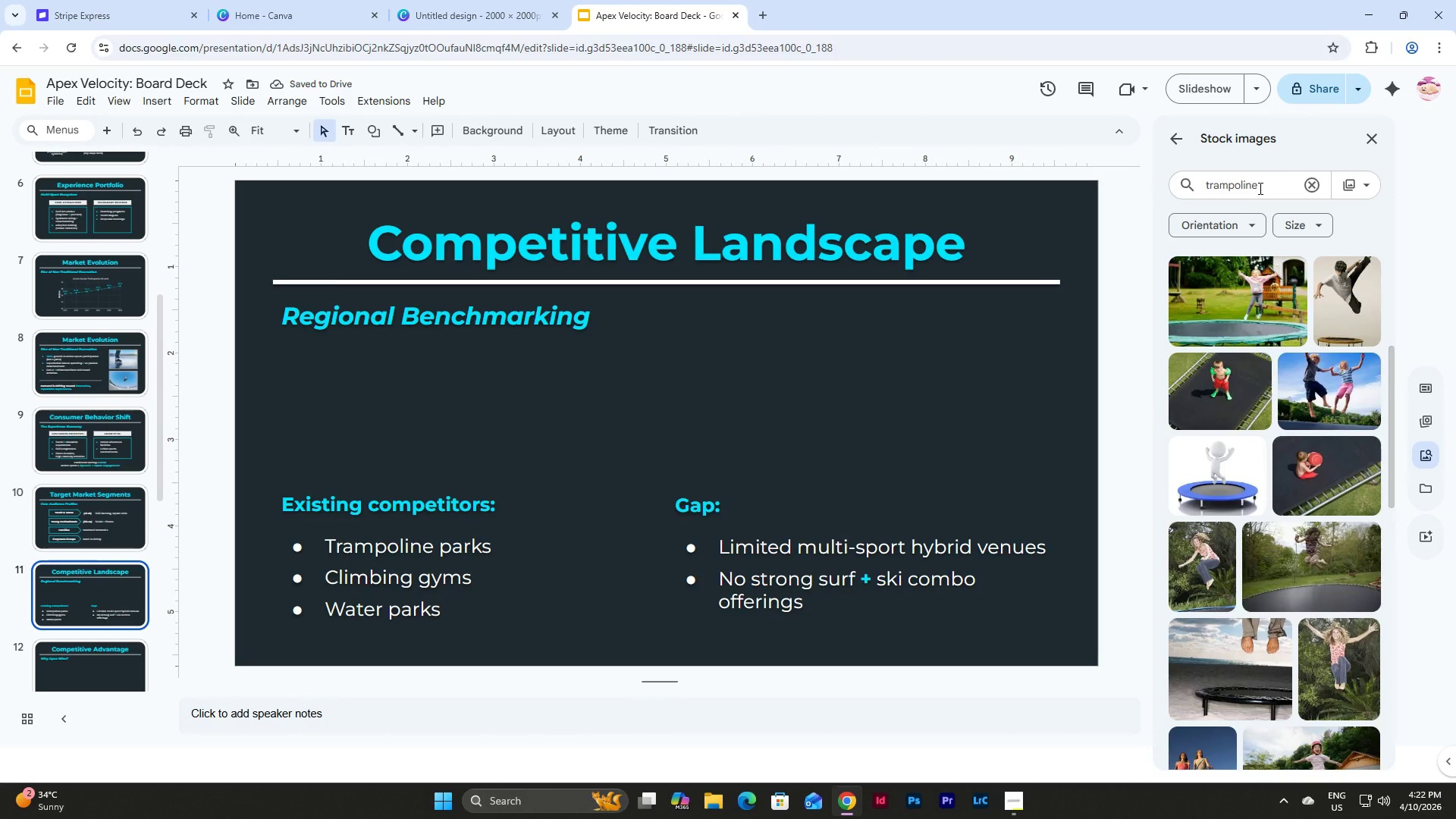 
scroll: coordinate [1260, 294], scroll_direction: down, amount: 4.0
 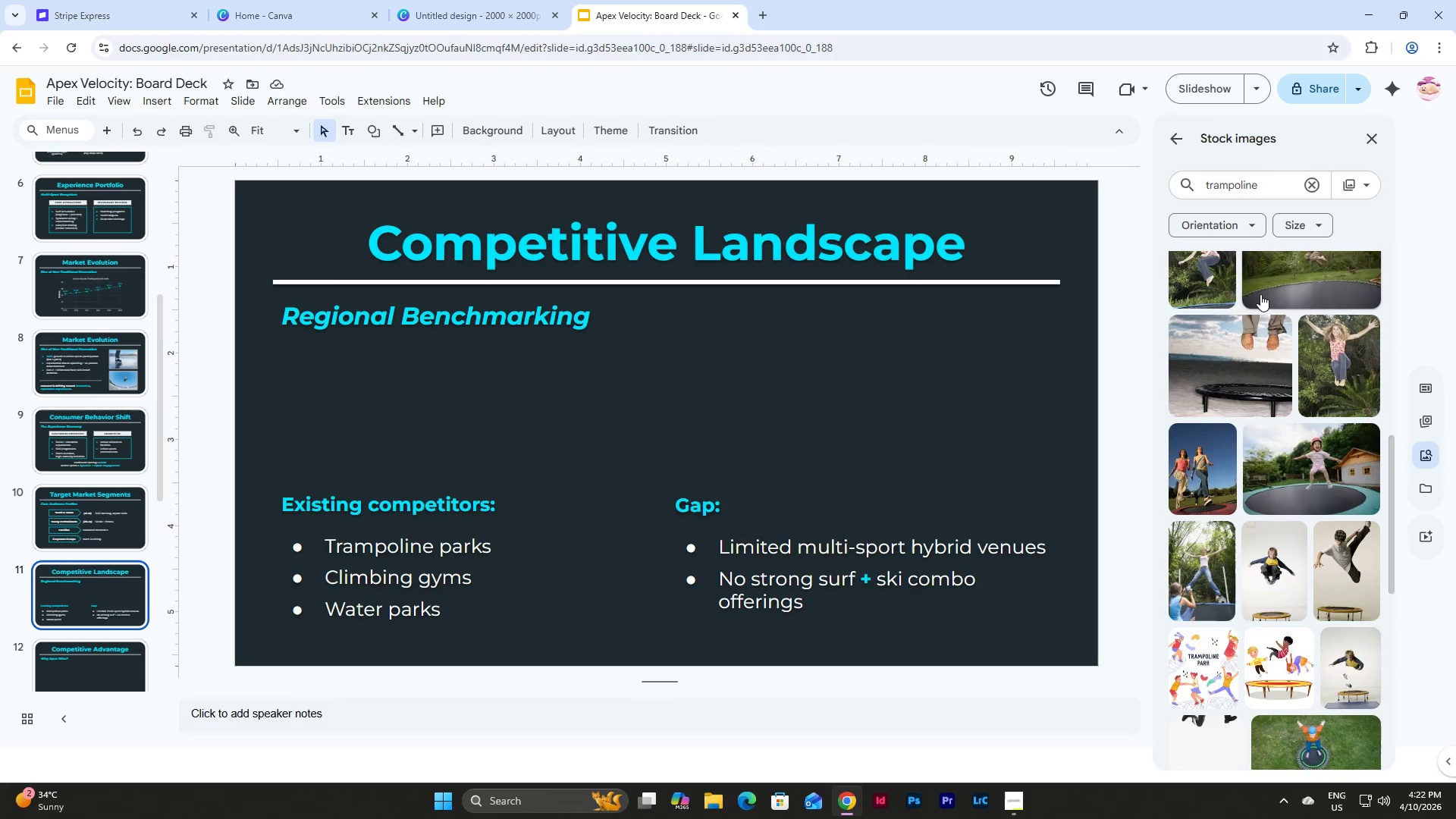 
scroll: coordinate [1260, 294], scroll_direction: up, amount: 7.0
 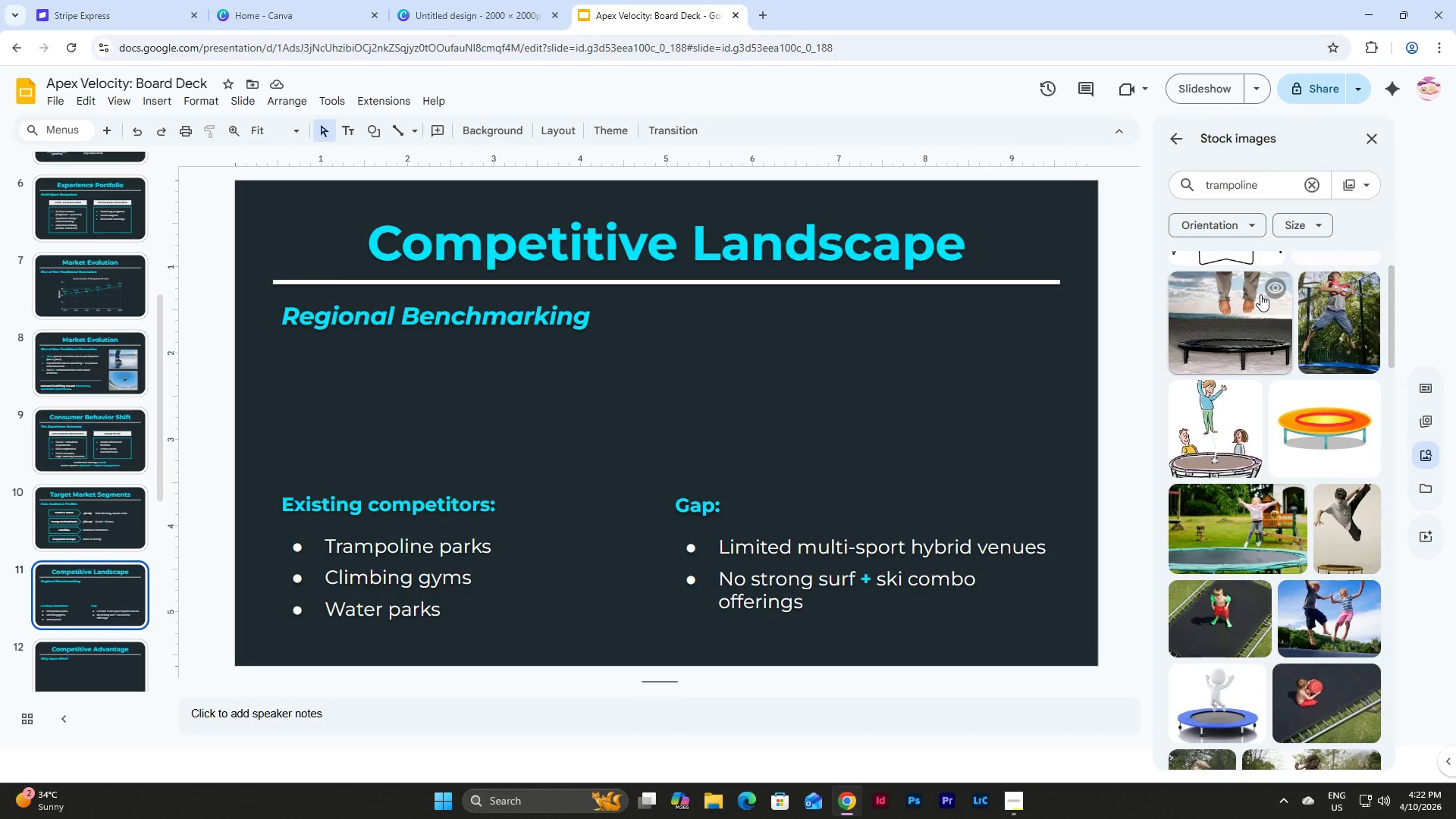 
wait(12.02)
 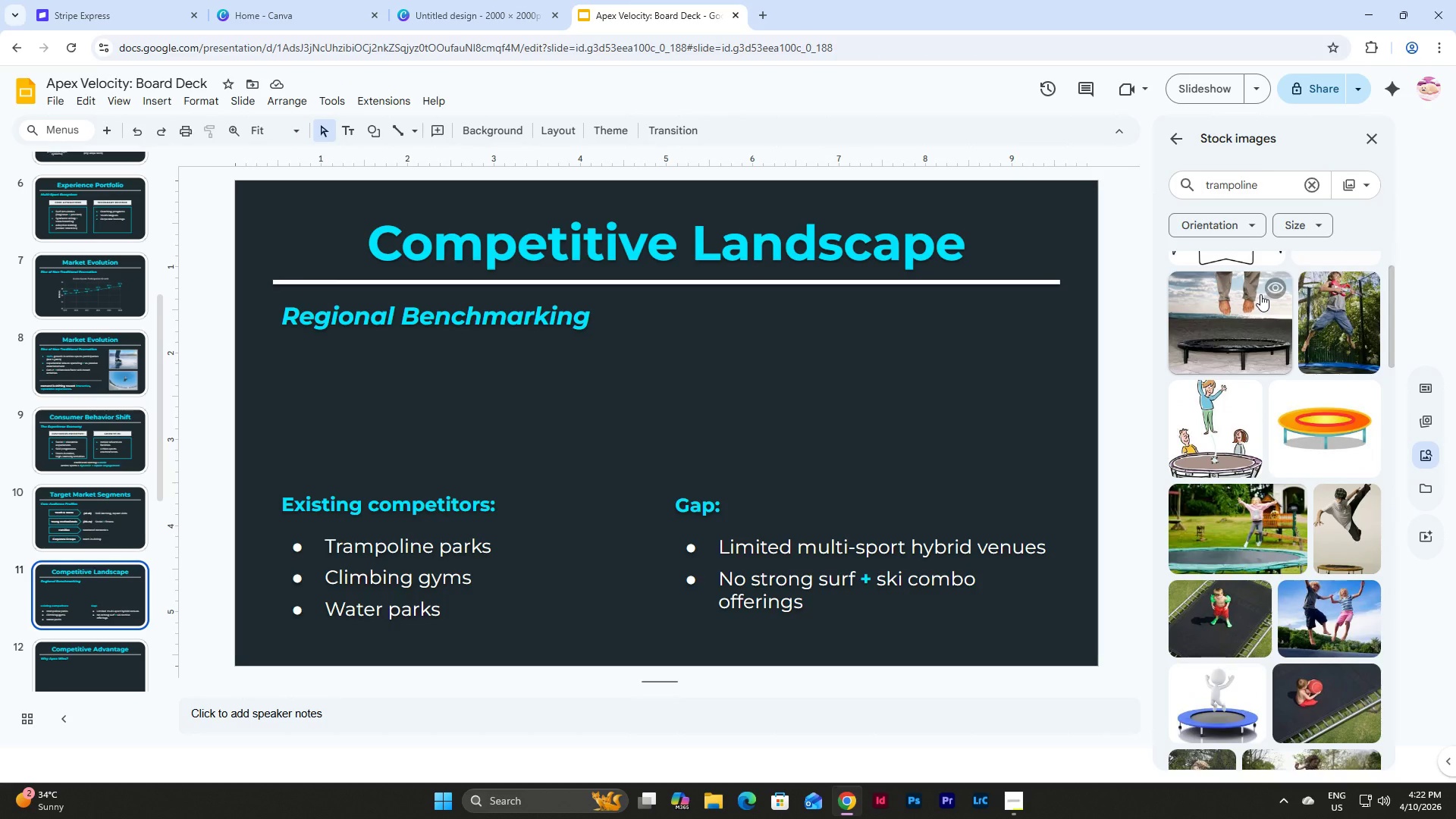 
left_click_drag(start_coordinate=[1260, 191], to_coordinate=[1196, 180])
 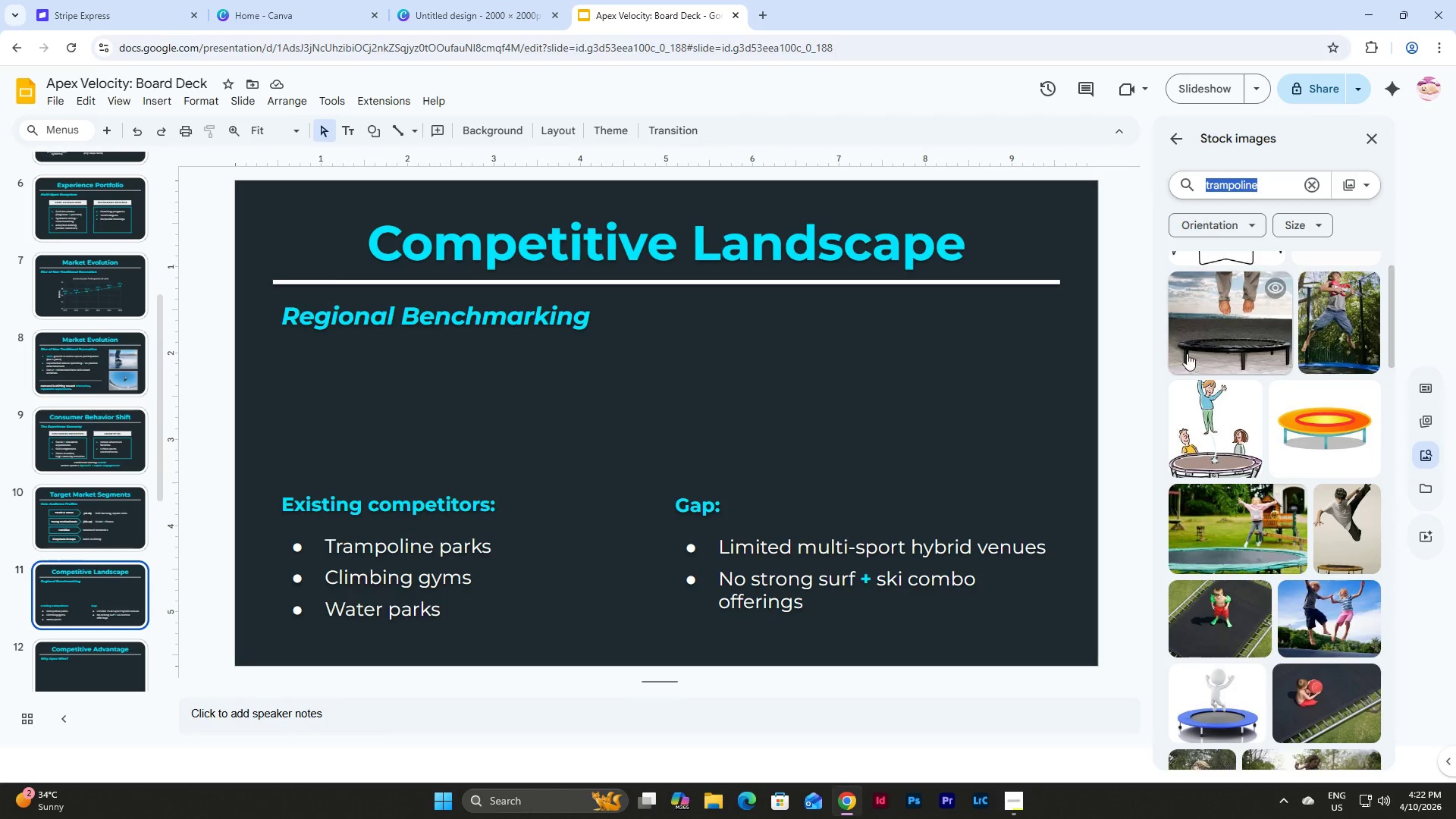 
scroll: coordinate [1257, 377], scroll_direction: down, amount: 13.0
 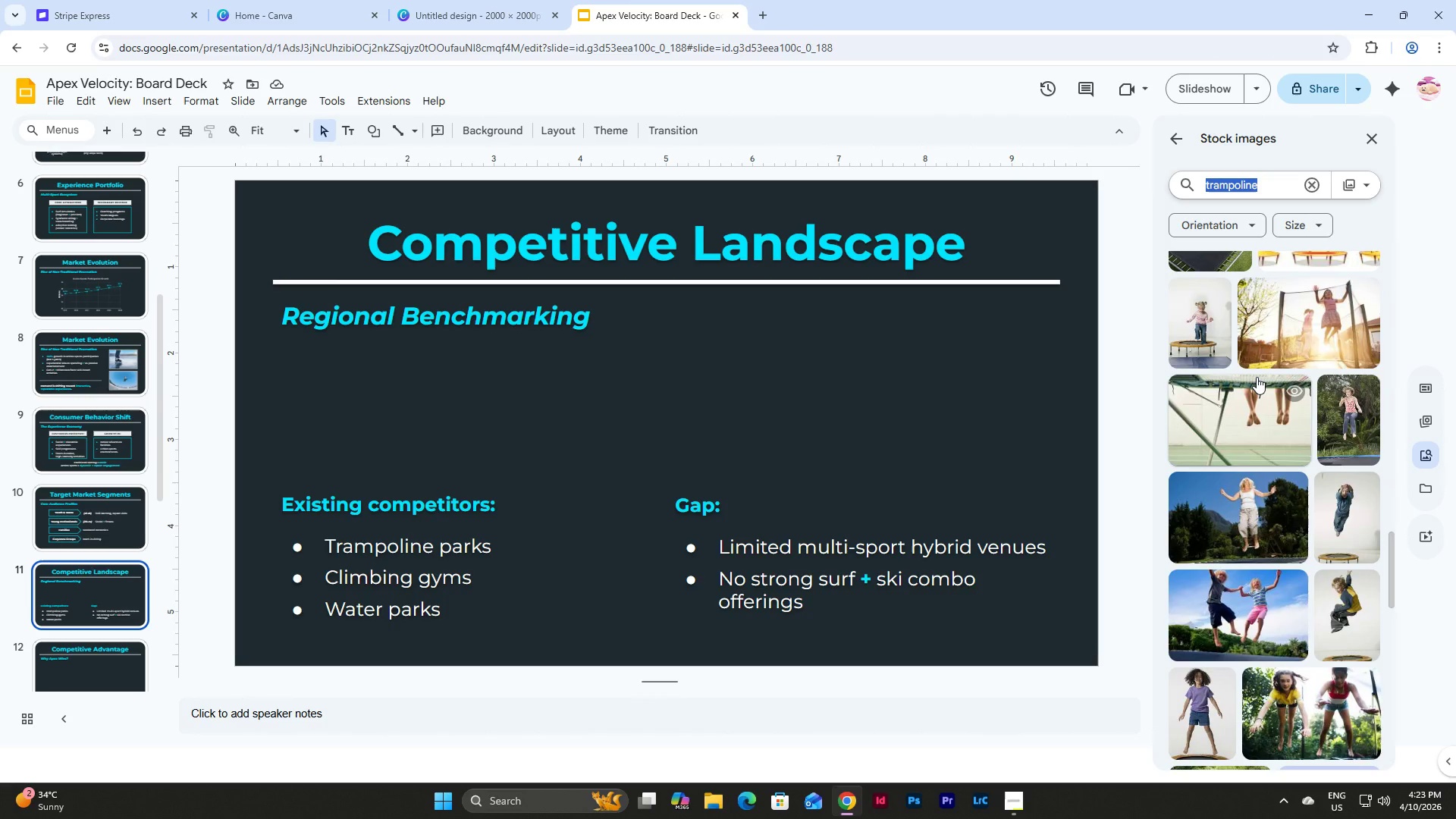 
scroll: coordinate [1257, 377], scroll_direction: down, amount: 5.0
 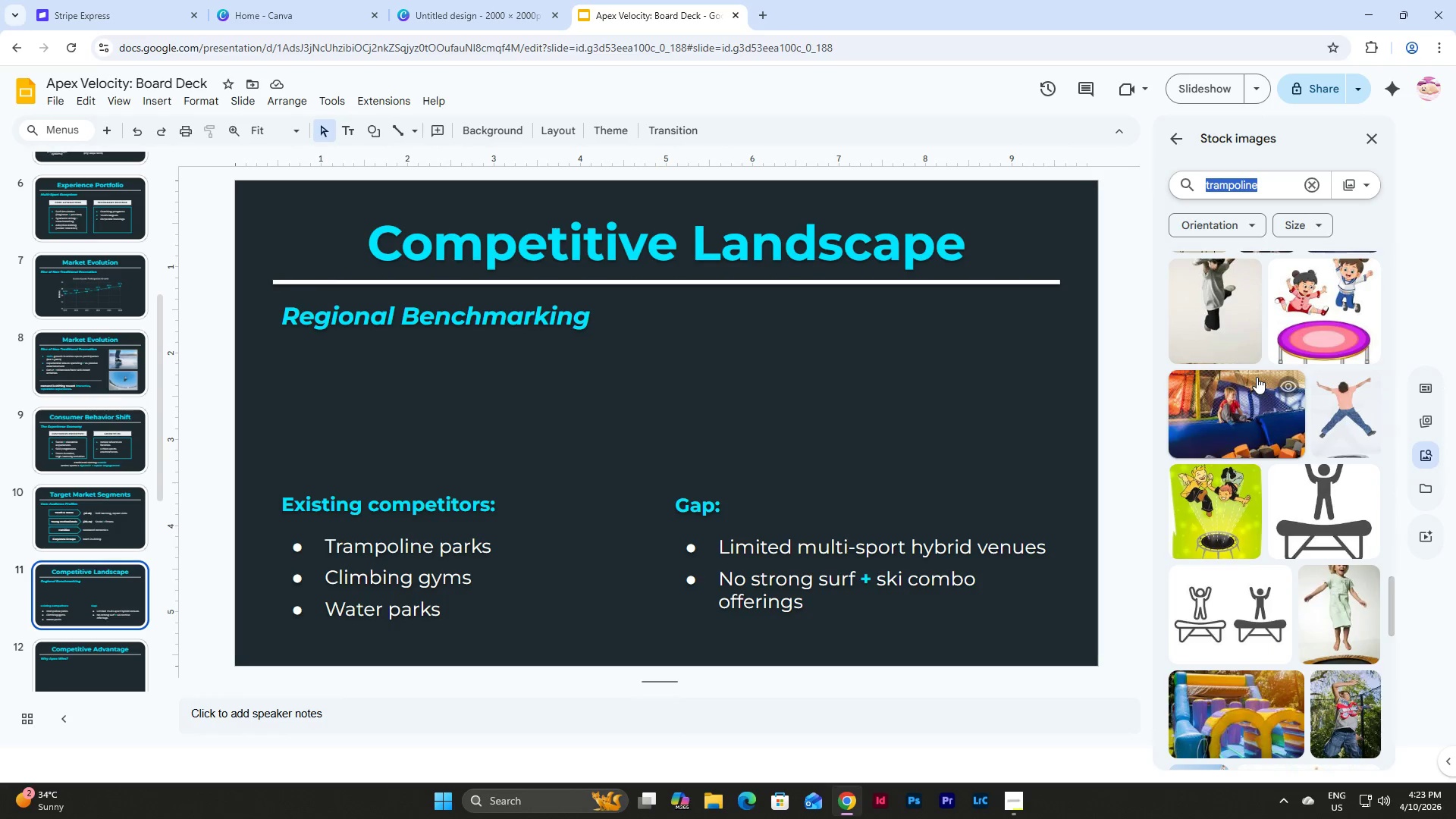 
scroll: coordinate [1257, 377], scroll_direction: up, amount: 43.0
 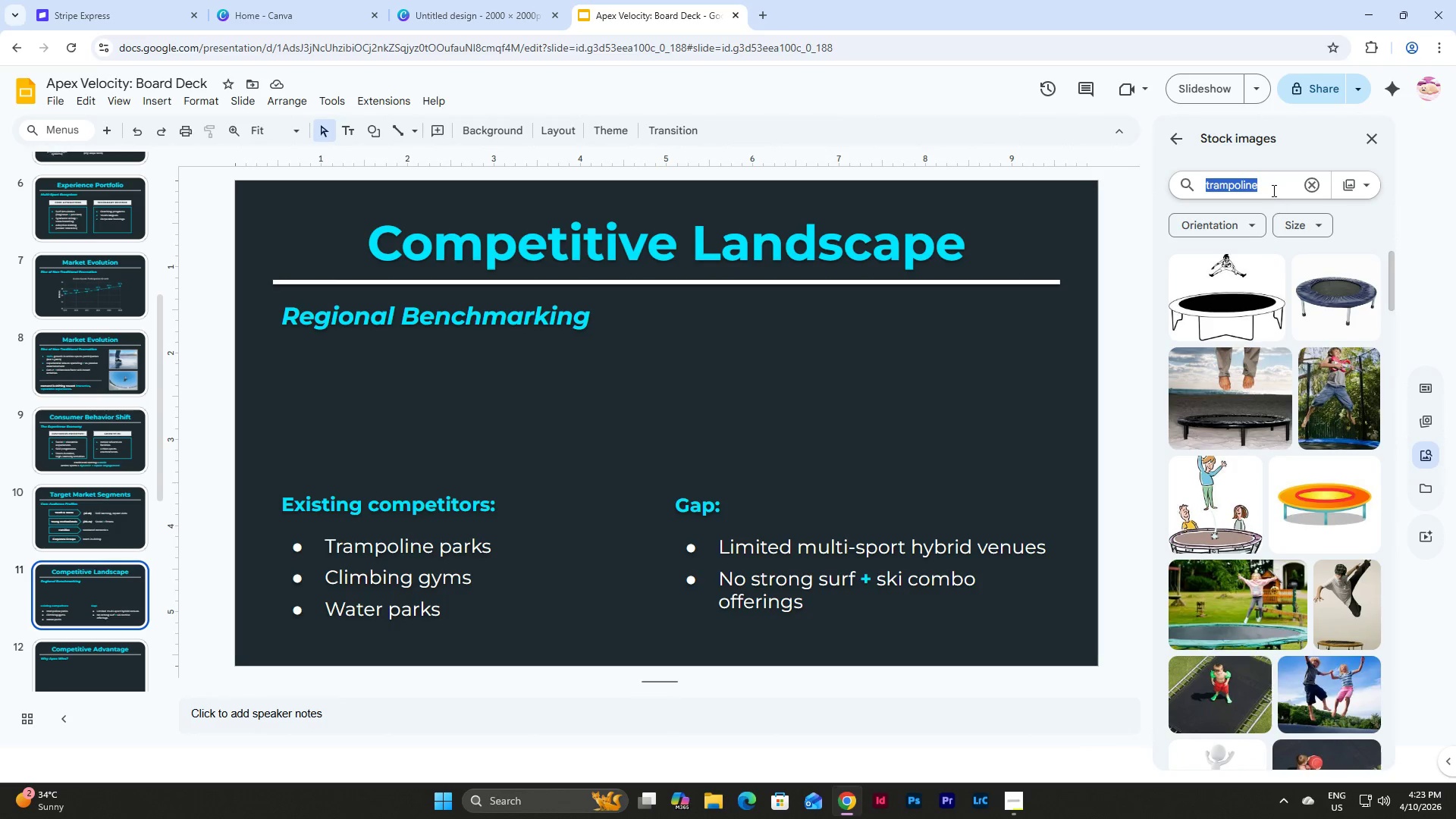 
left_click([1272, 190])
 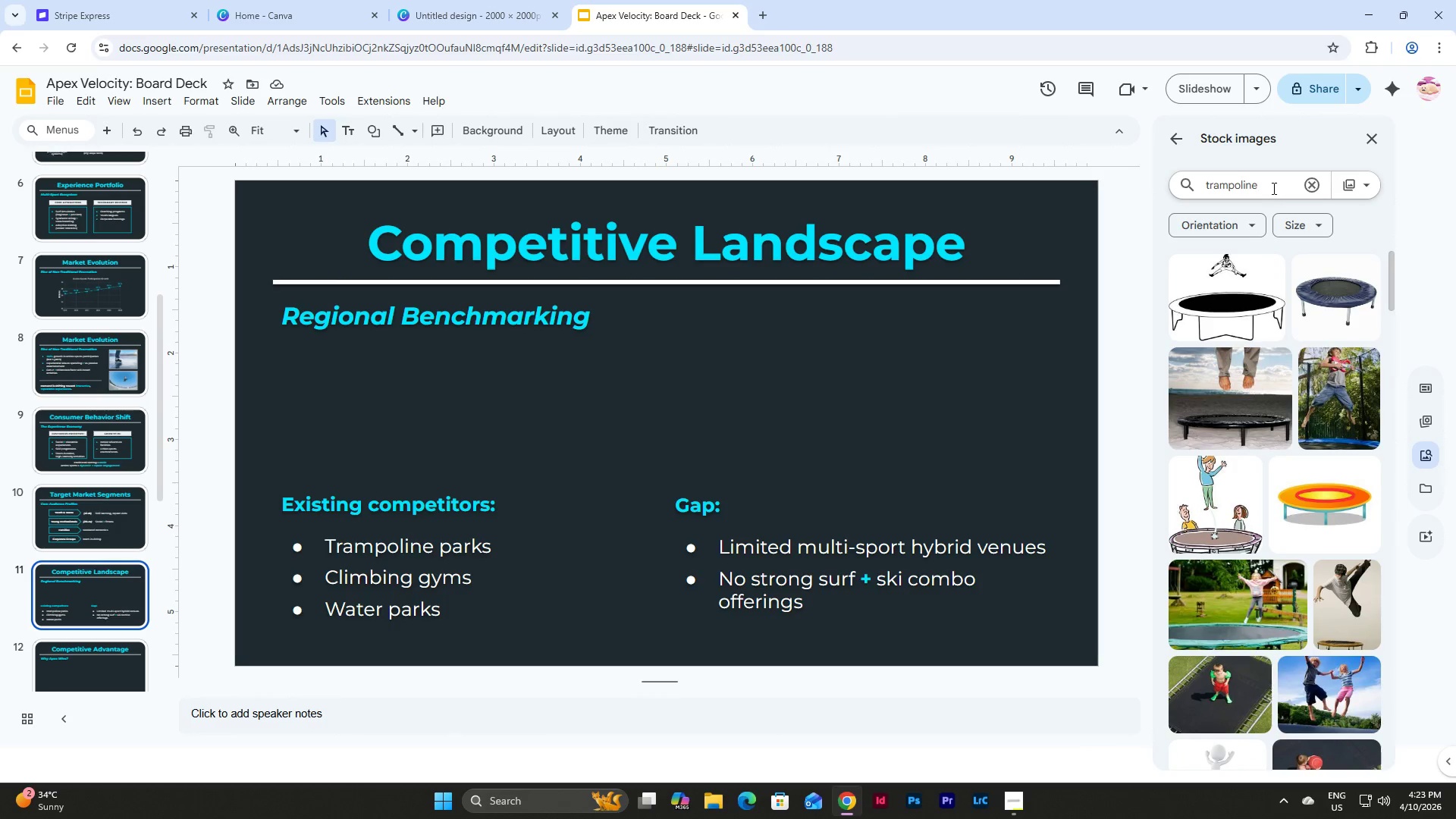 
left_click_drag(start_coordinate=[1272, 188], to_coordinate=[1198, 196])
 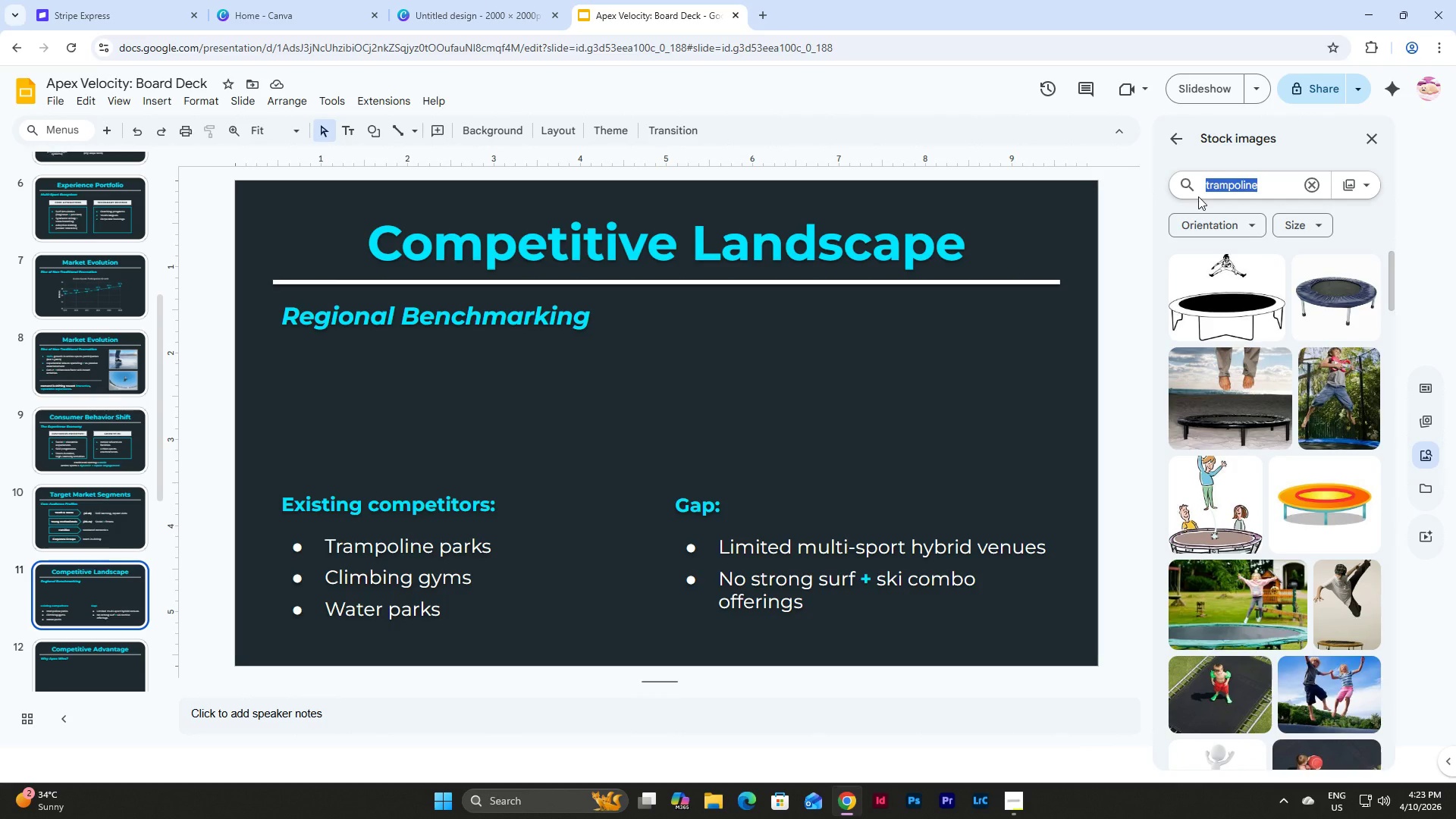 
key(Backspace)
 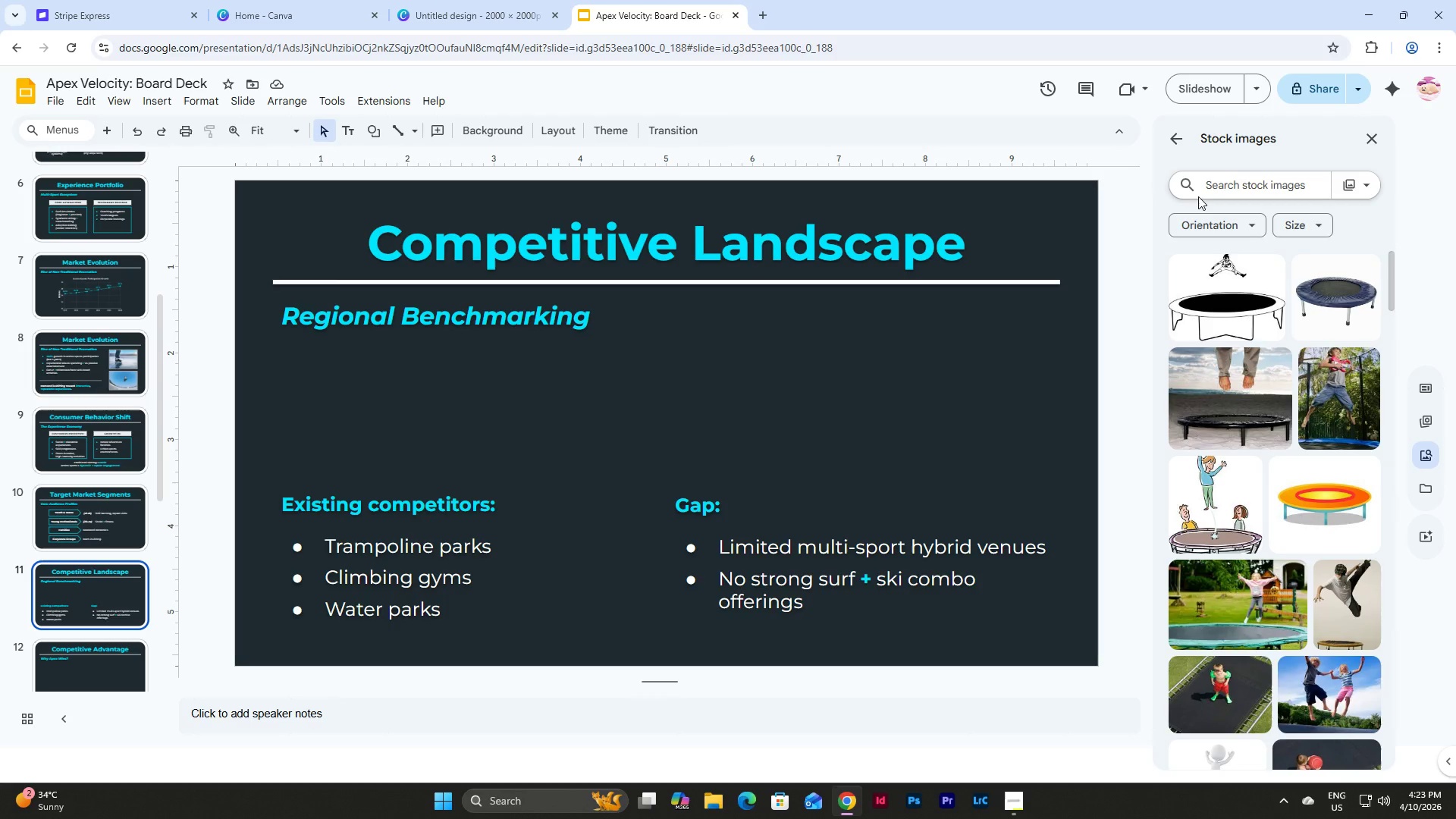 
wait(28.95)
 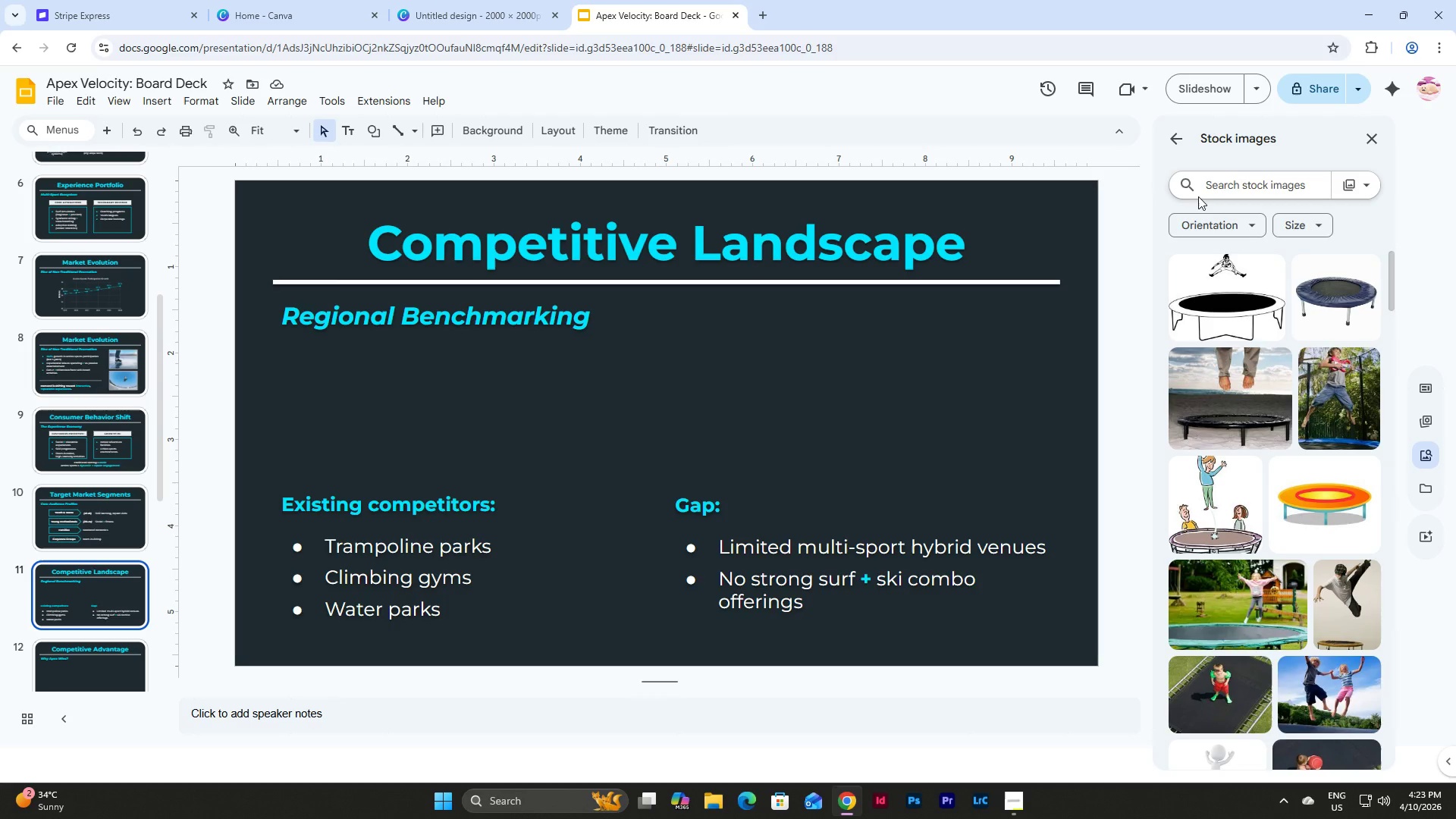 
left_click([1266, 184])
 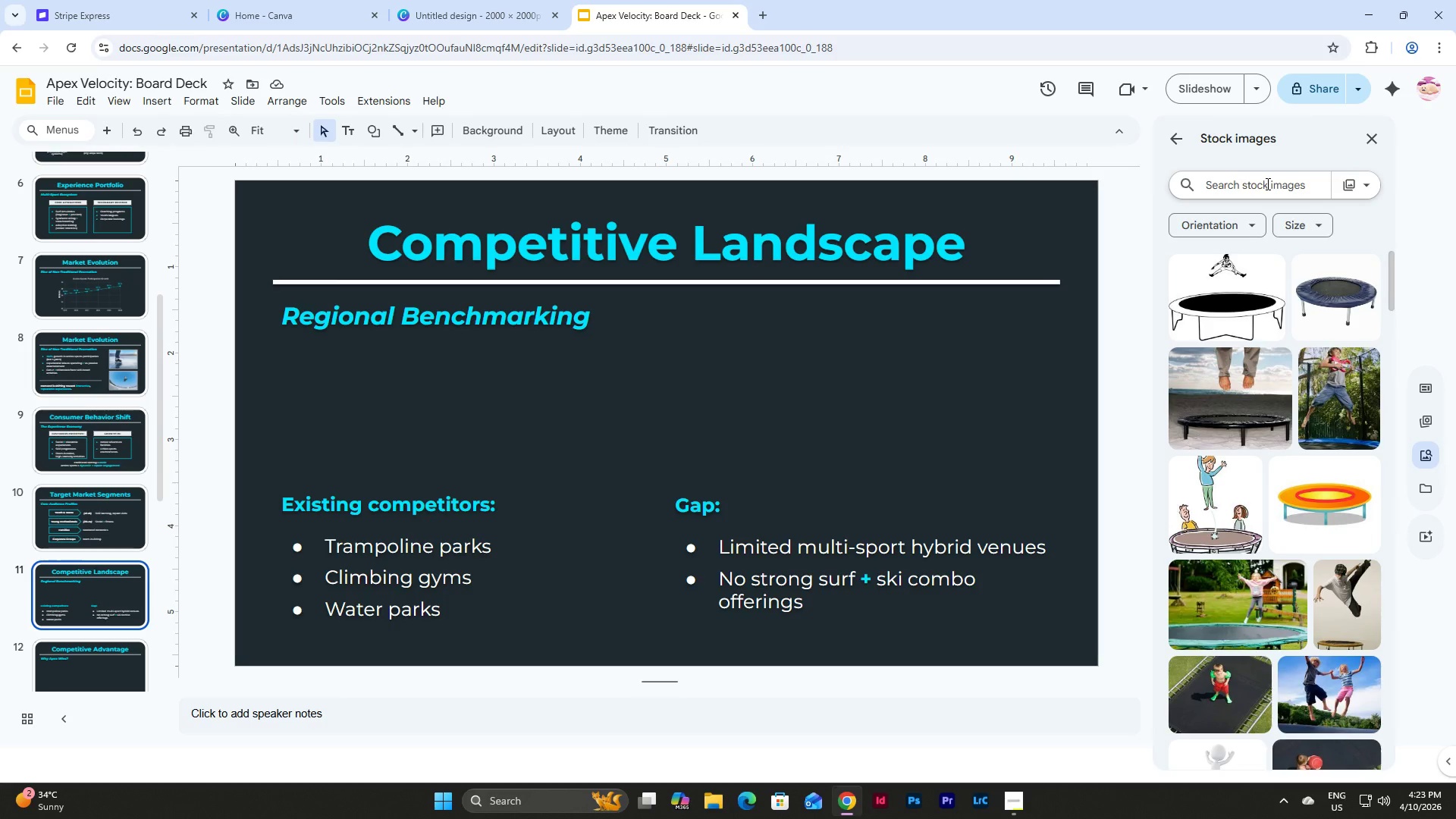 
type(skiing)
 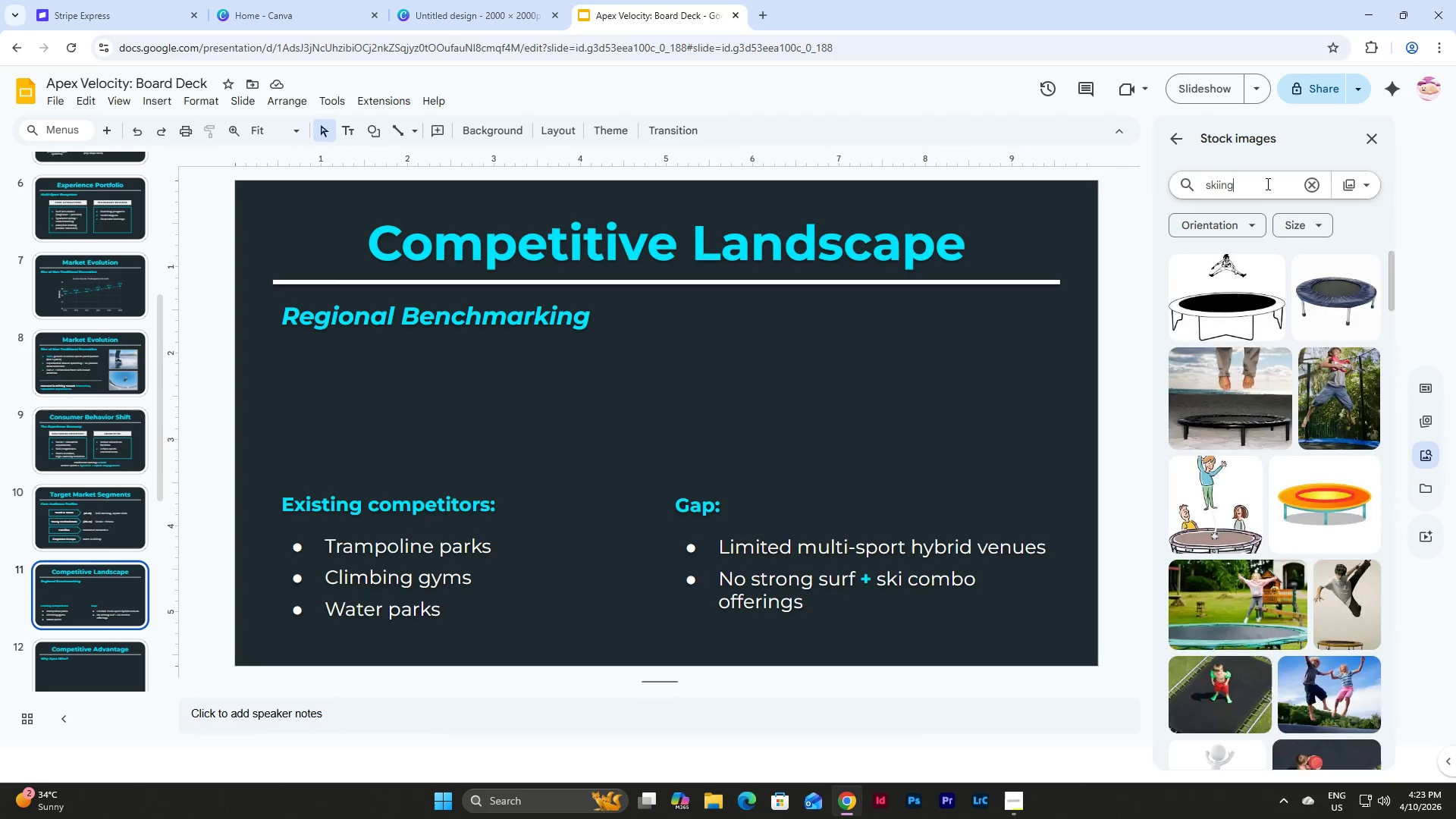 
key(Enter)
 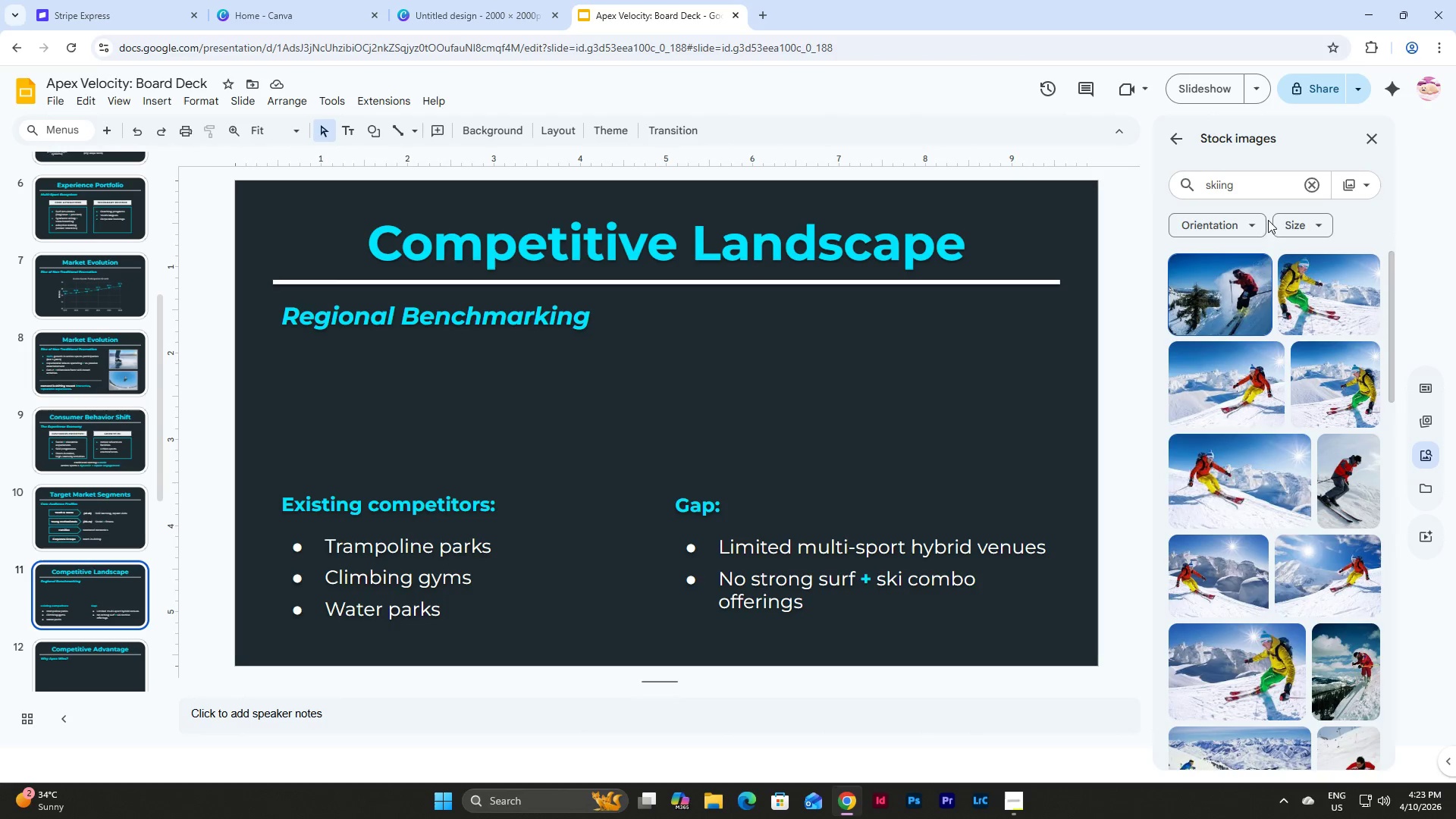 
scroll: coordinate [1209, 424], scroll_direction: down, amount: 19.0
 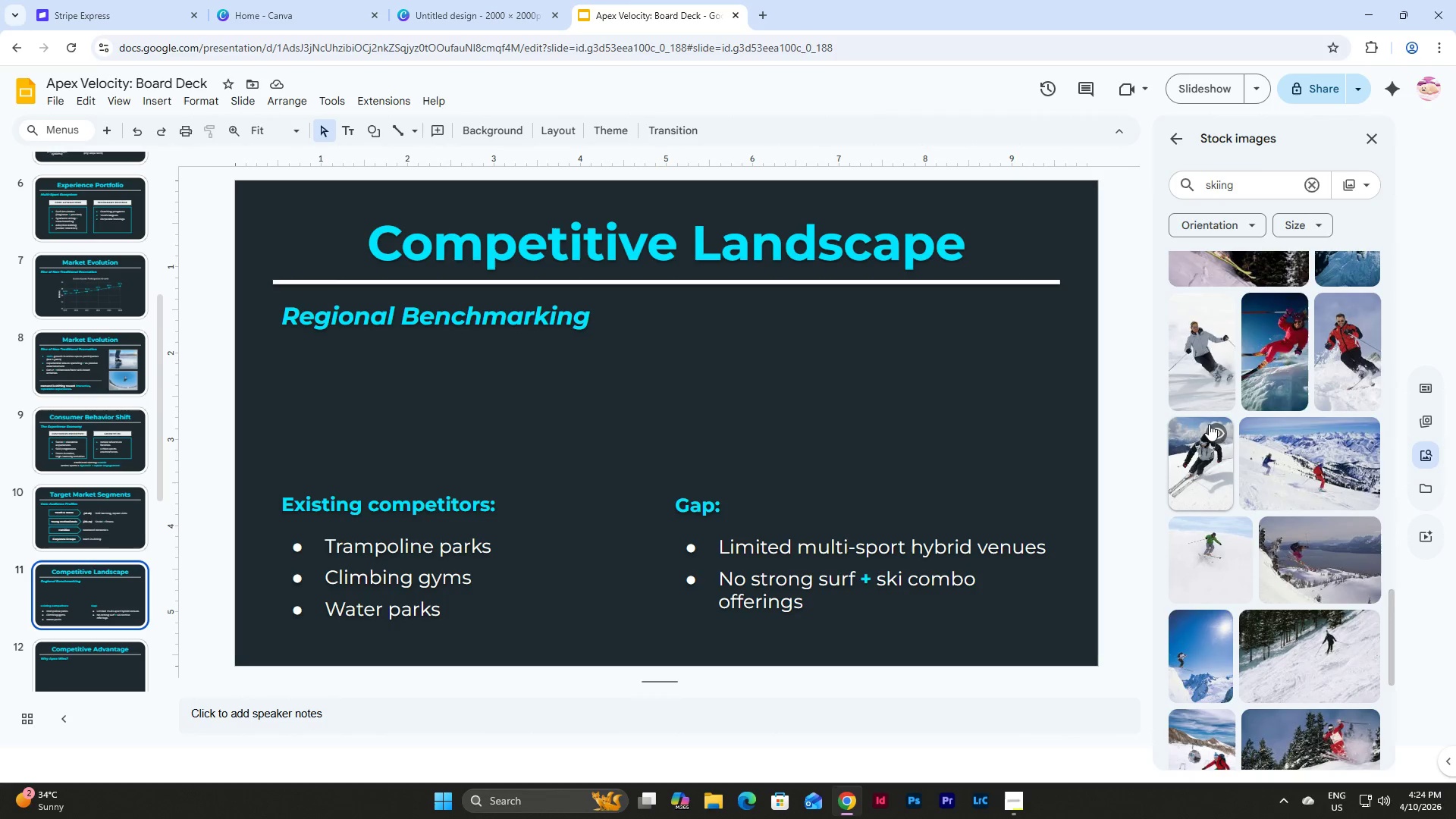 
scroll: coordinate [1263, 350], scroll_direction: down, amount: 19.0
 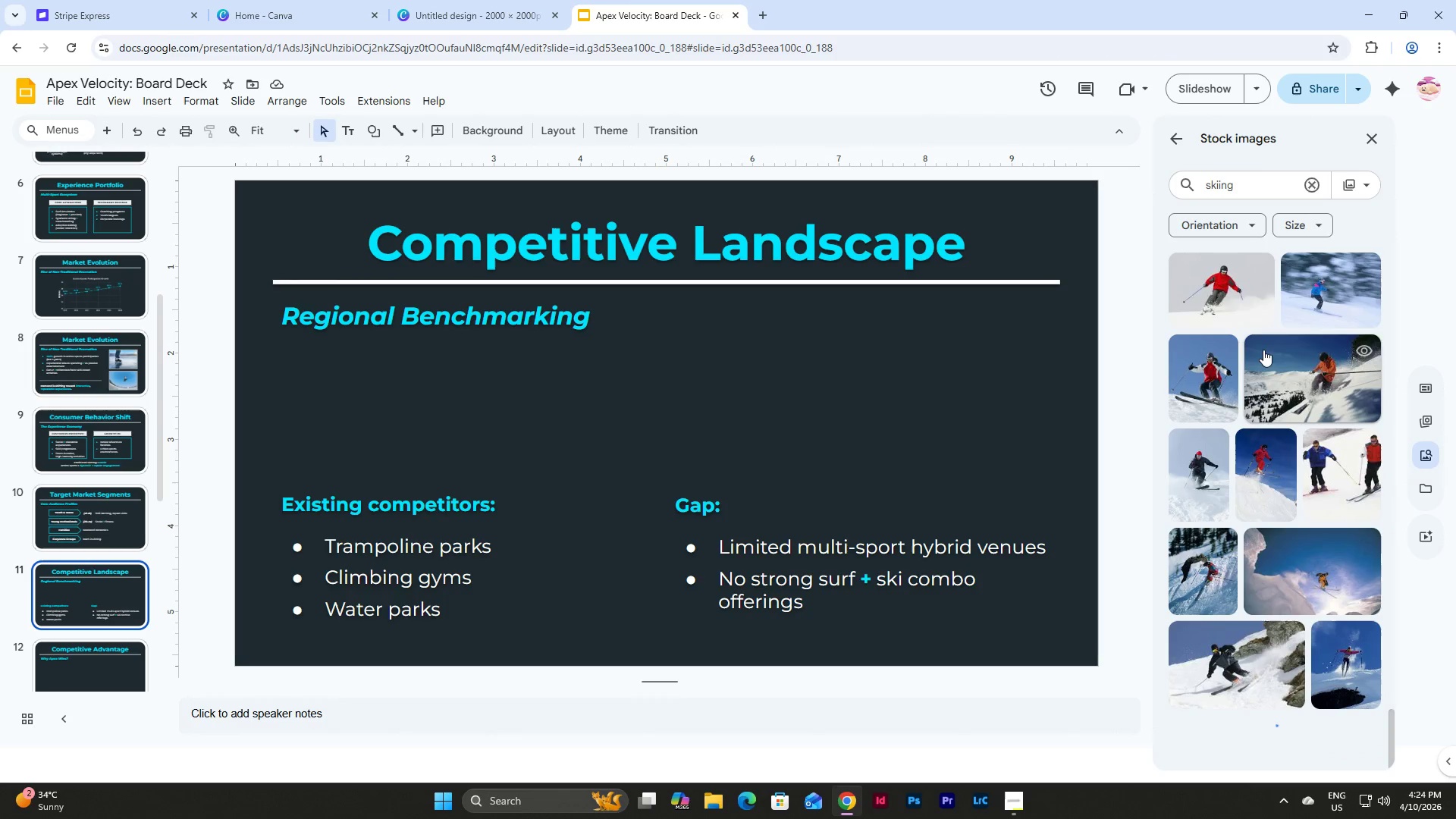 
scroll: coordinate [1274, 576], scroll_direction: up, amount: 4.0
 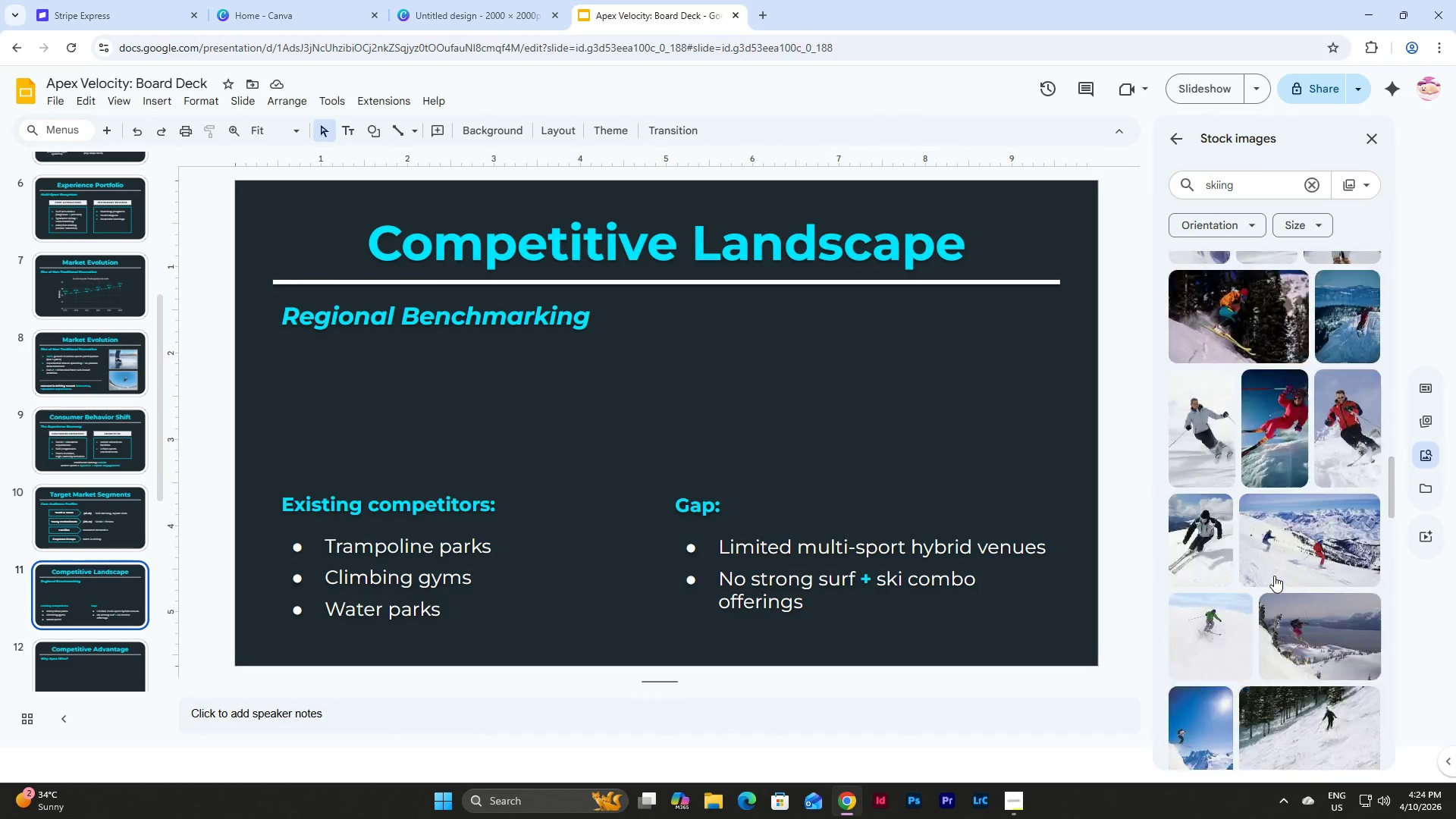 
left_click([1208, 613])
 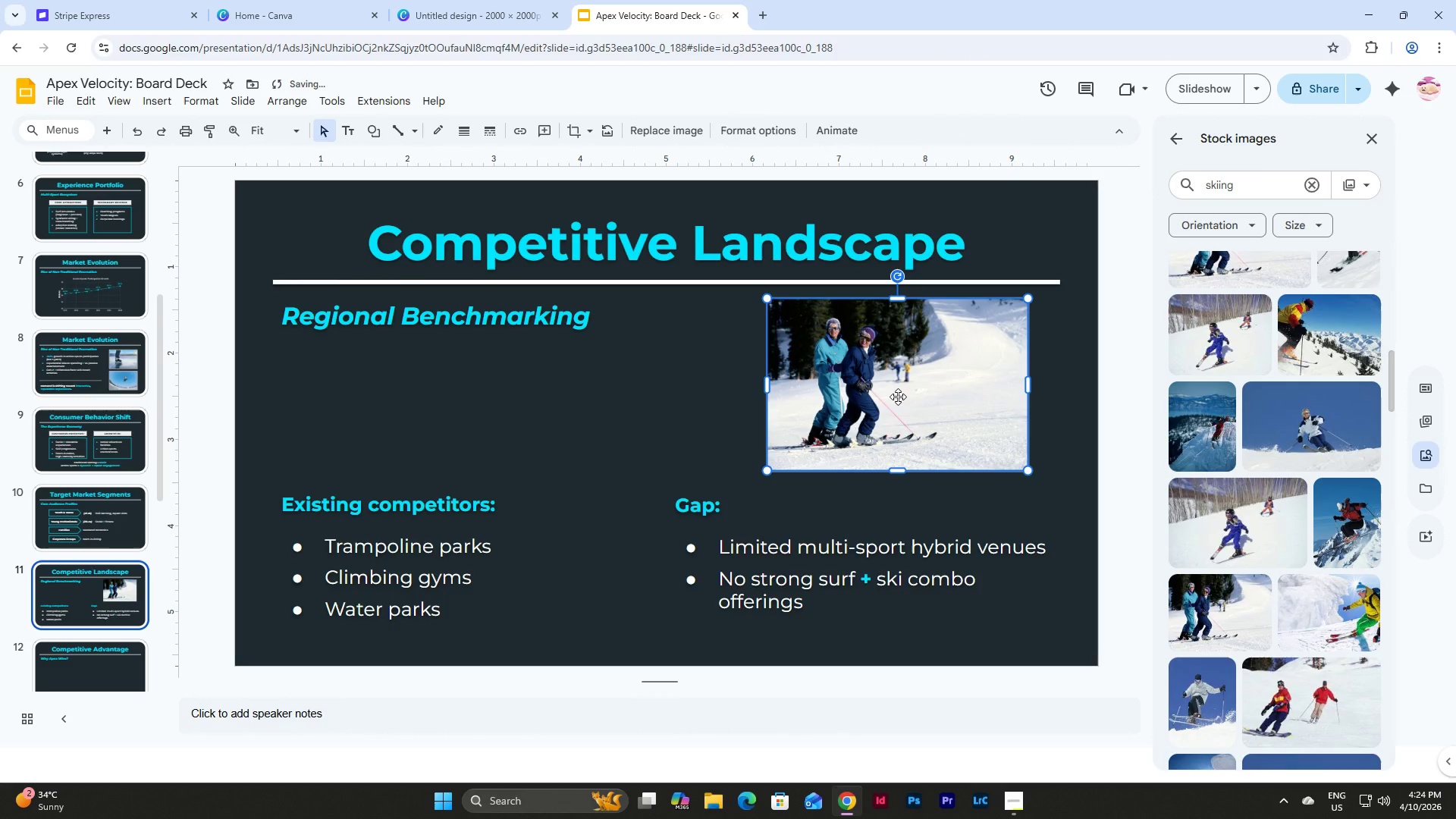 
left_click_drag(start_coordinate=[898, 397], to_coordinate=[861, 410])
 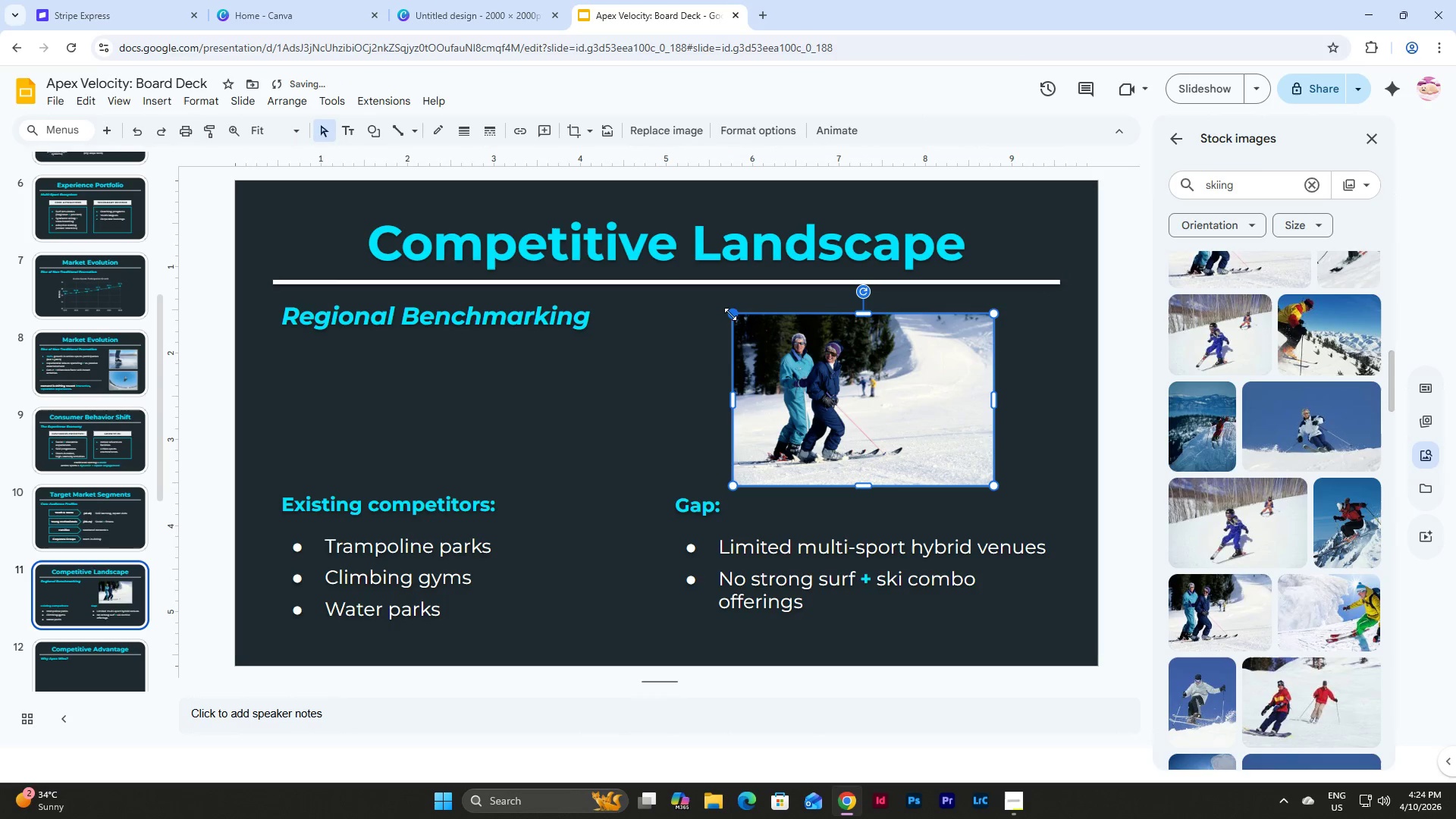 
left_click_drag(start_coordinate=[730, 312], to_coordinate=[786, 371])
 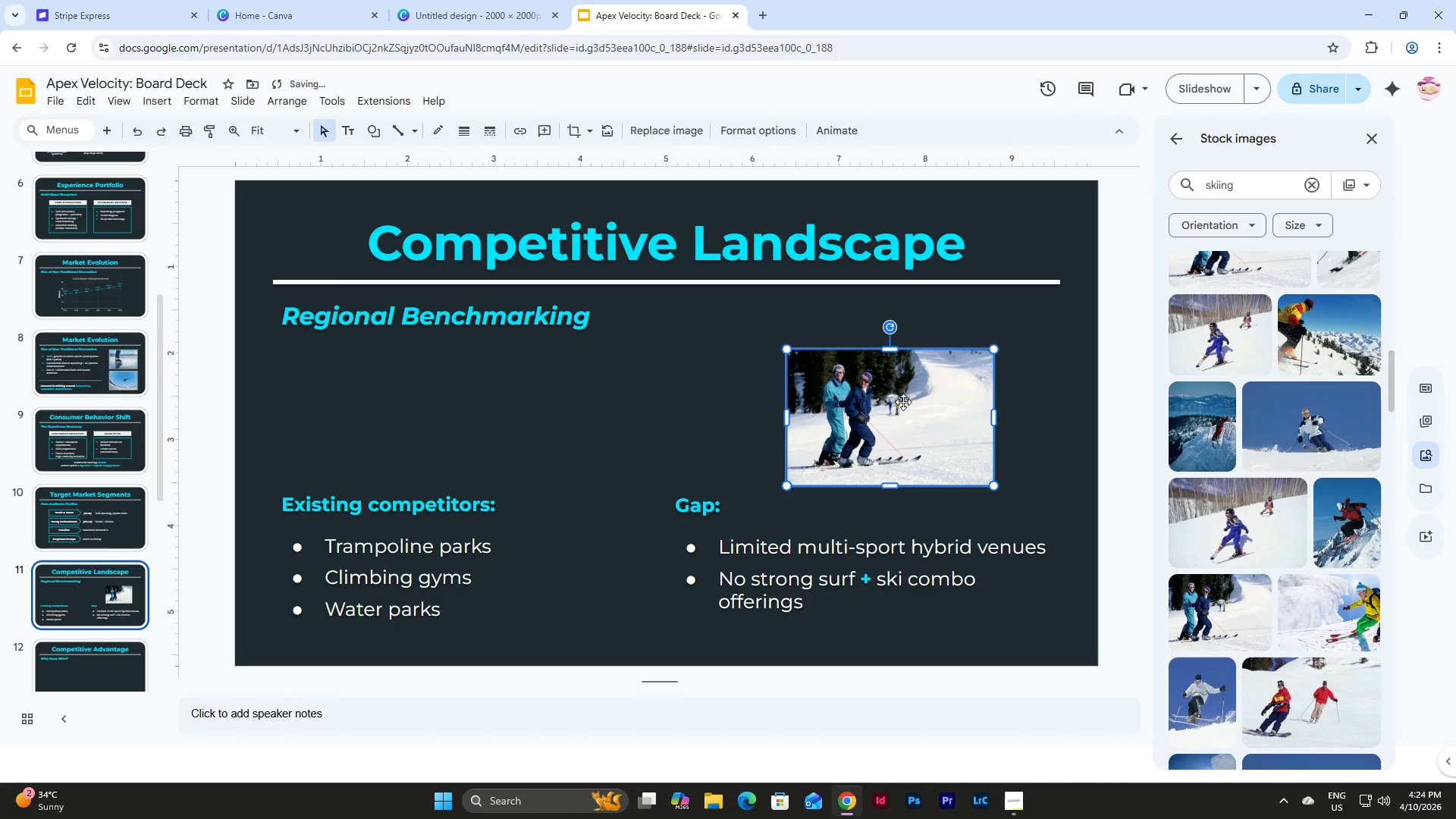 
left_click_drag(start_coordinate=[903, 402], to_coordinate=[874, 402])
 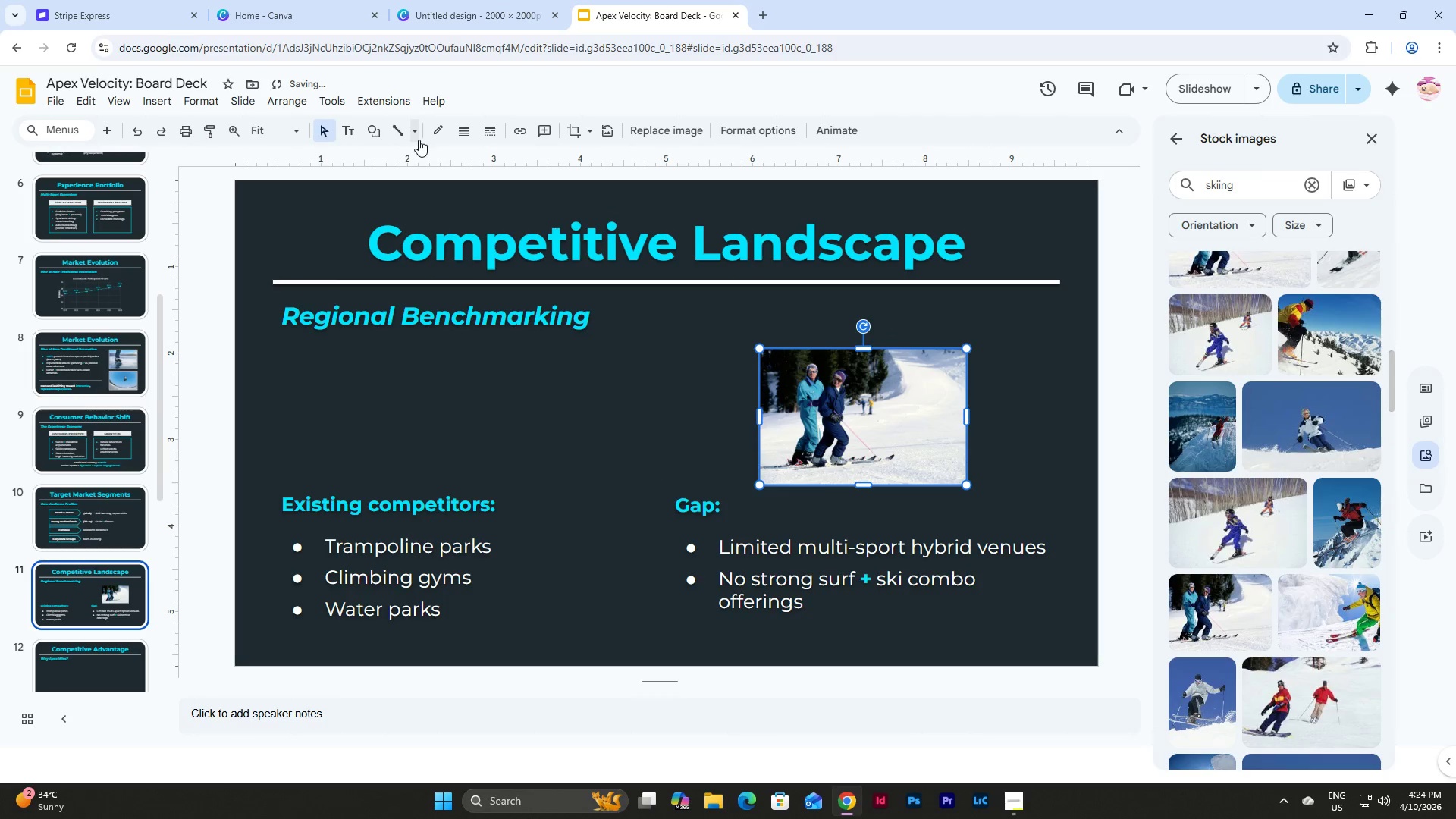 
left_click([438, 133])
 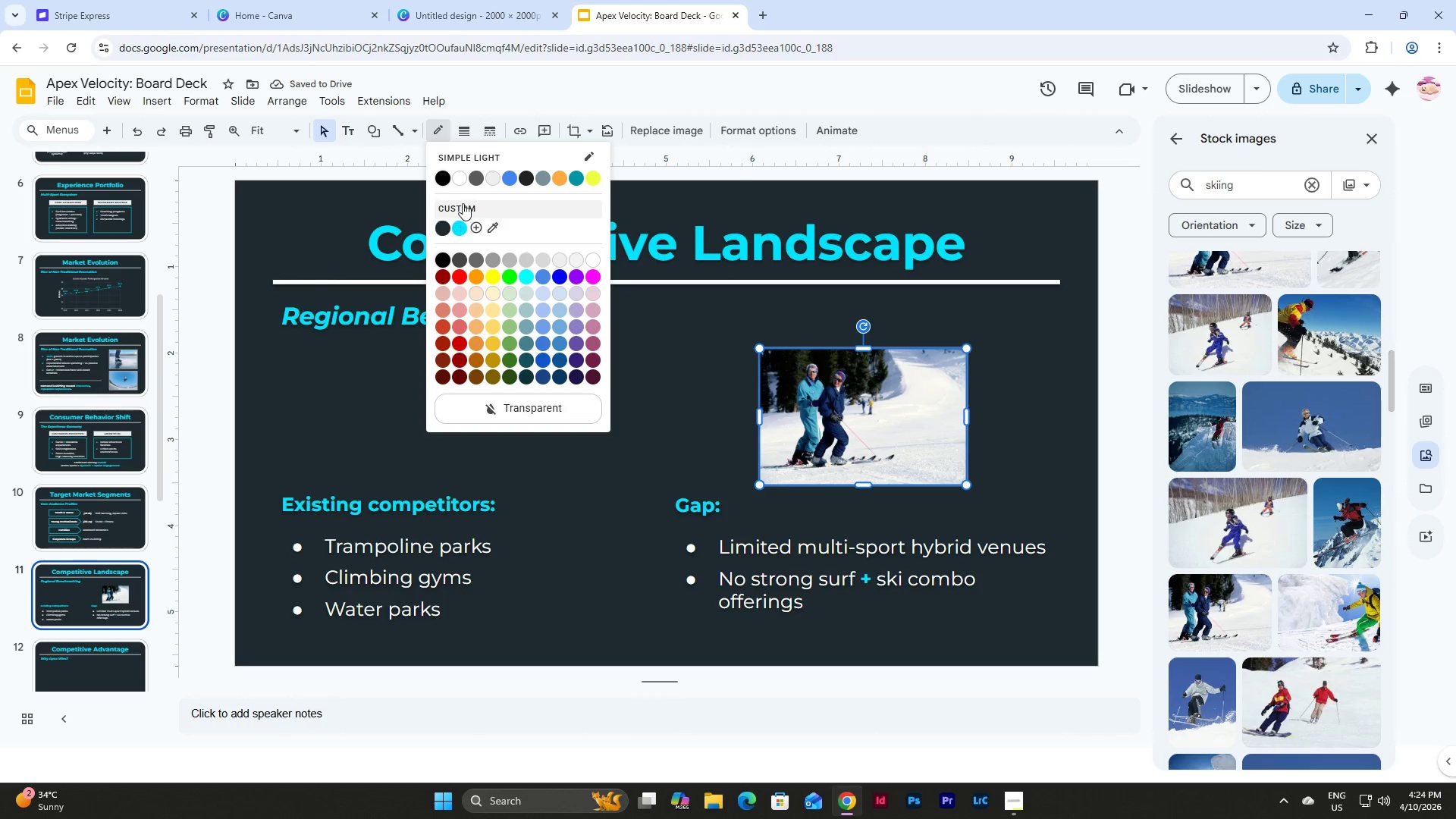 
left_click([463, 180])
 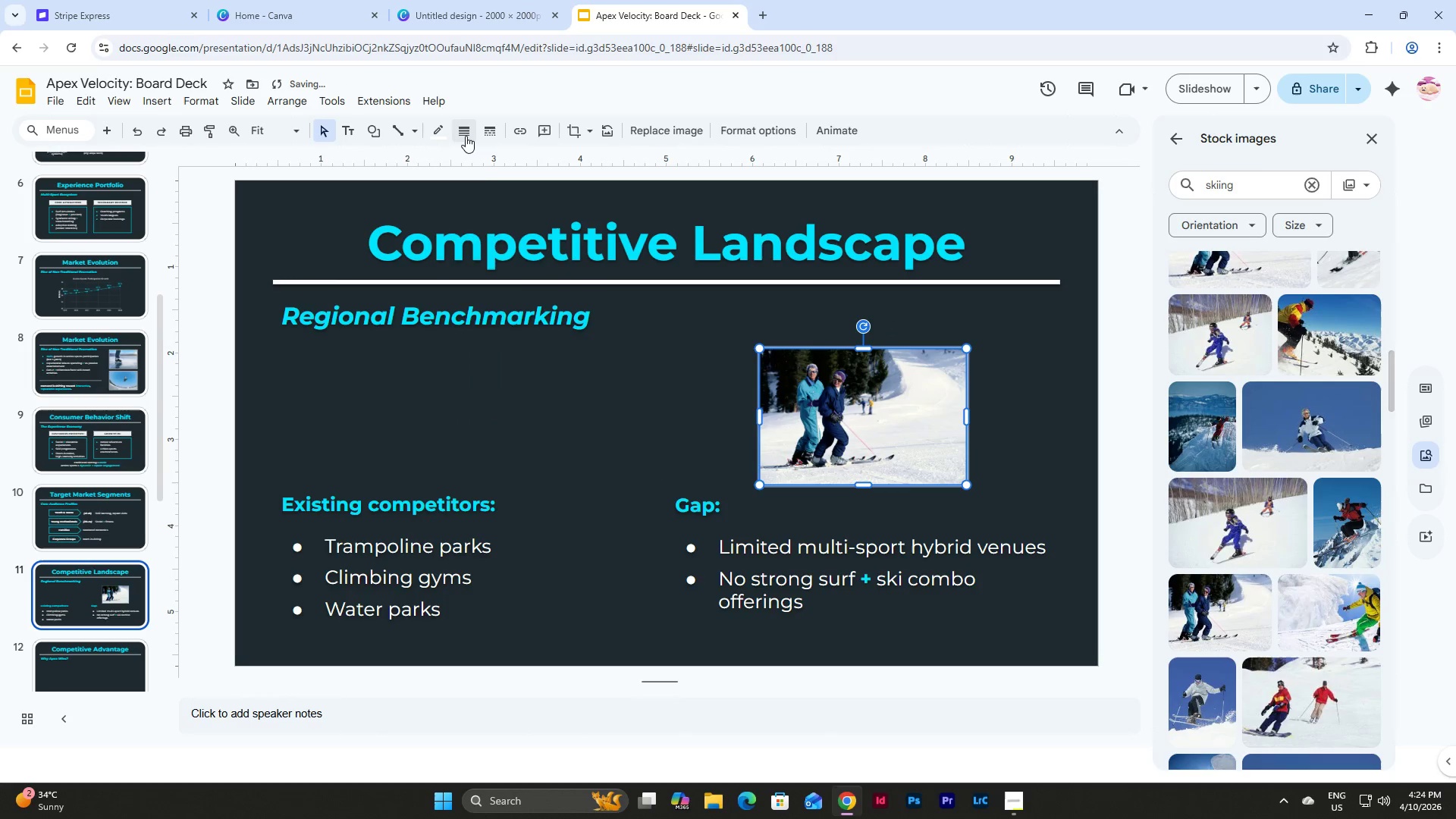 
left_click([466, 136])
 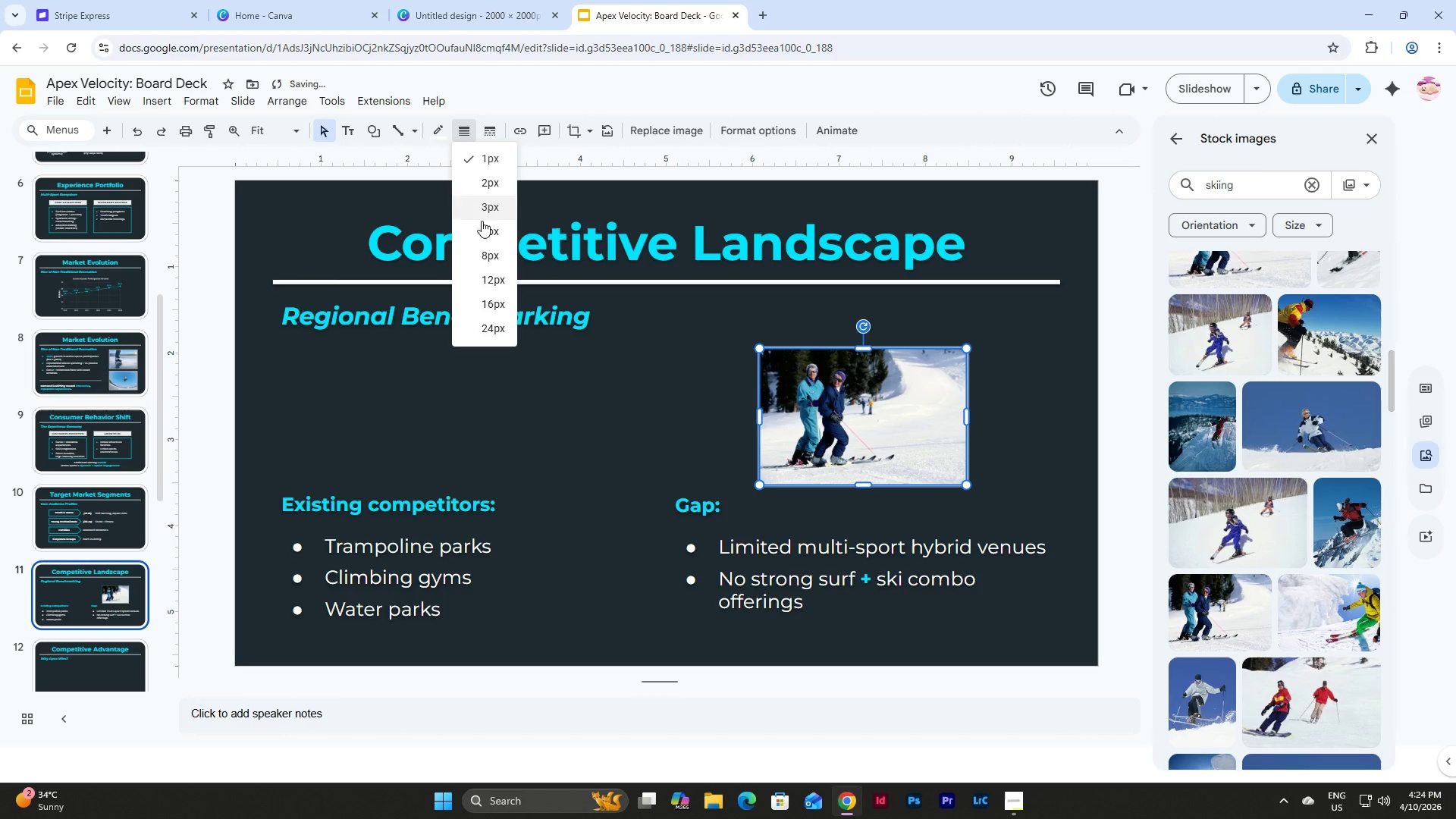 
left_click([482, 228])
 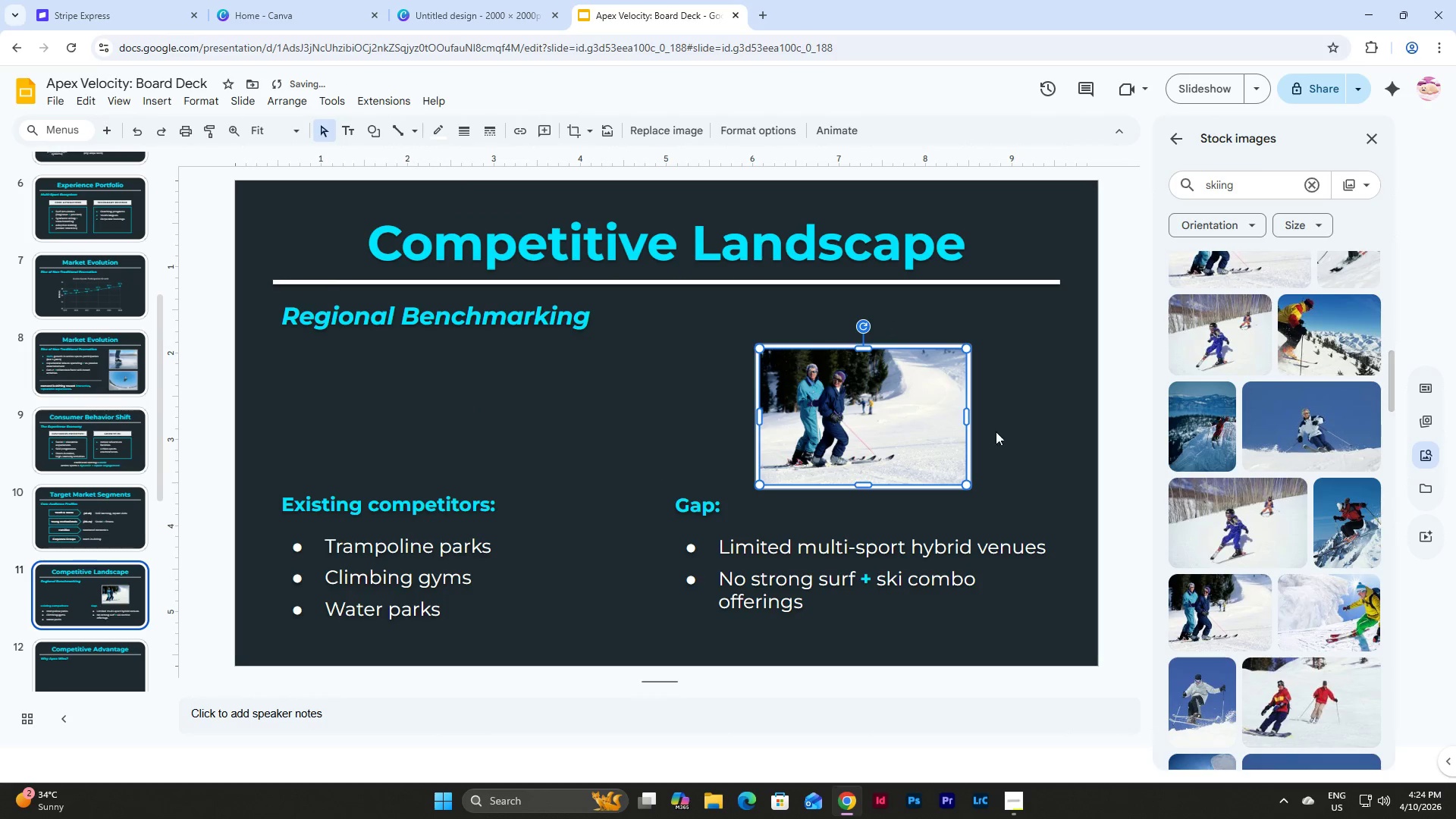 
left_click([1031, 432])
 